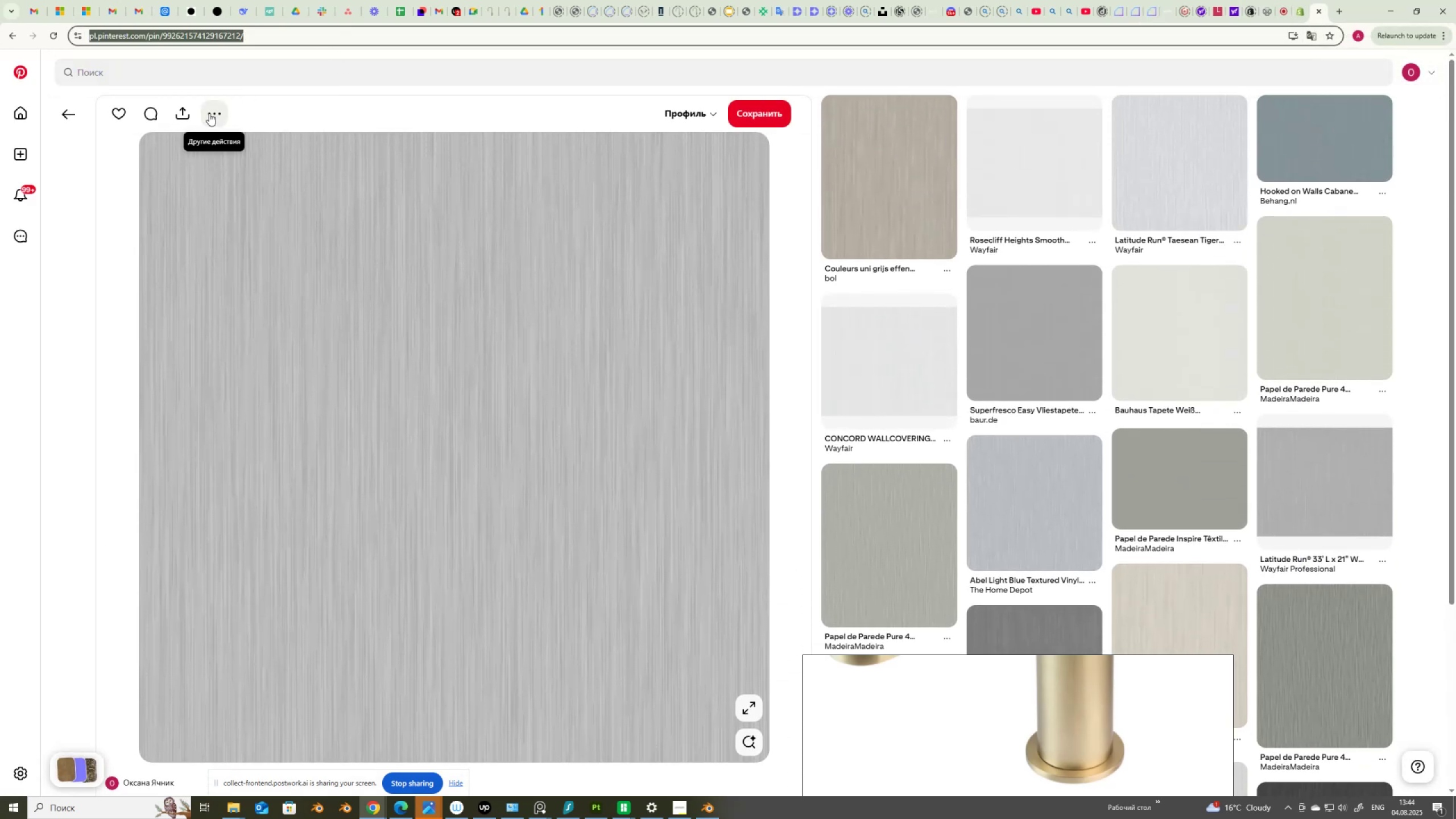 
left_click([209, 113])
 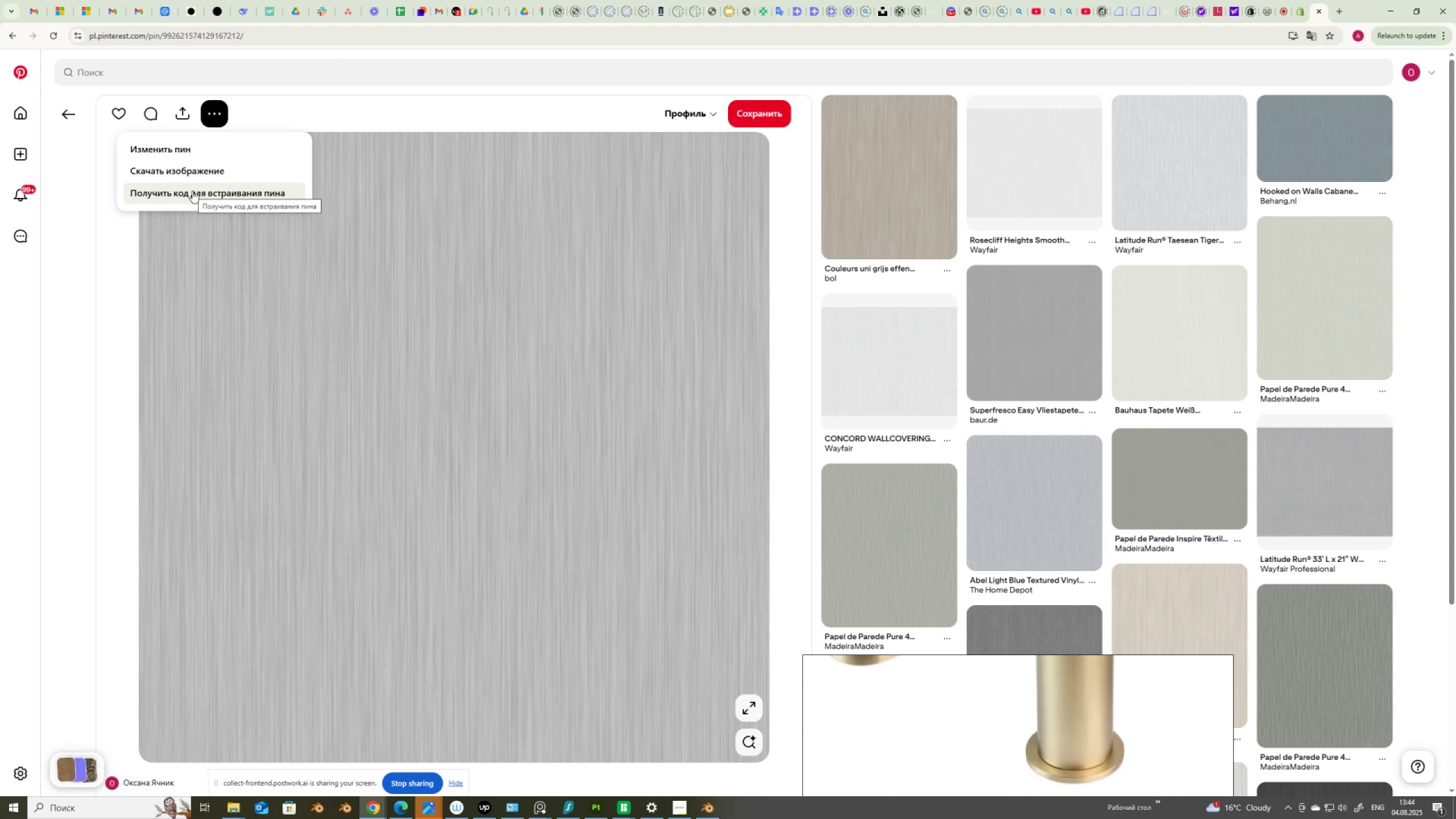 
left_click([200, 192])
 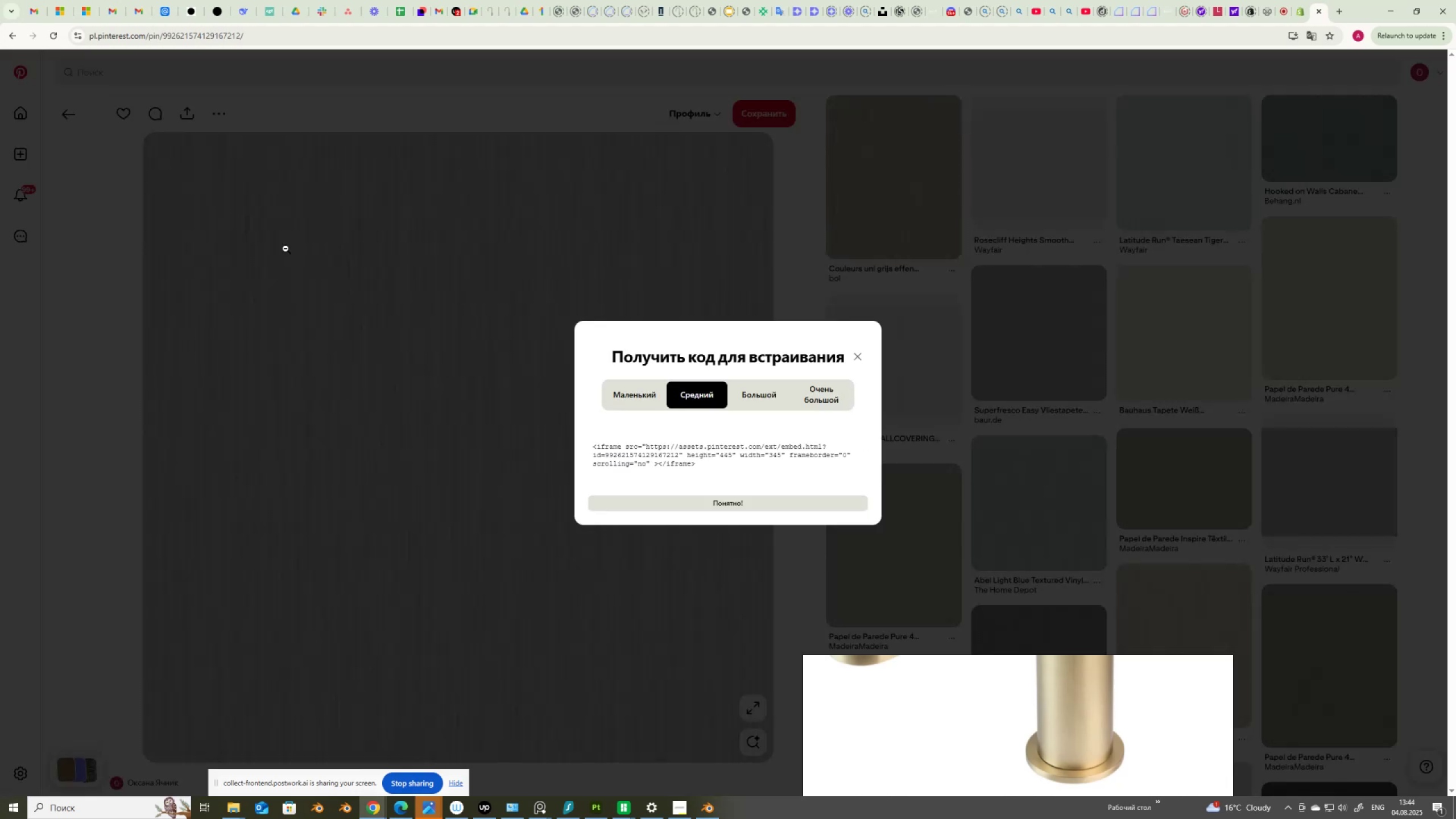 
left_click([643, 393])
 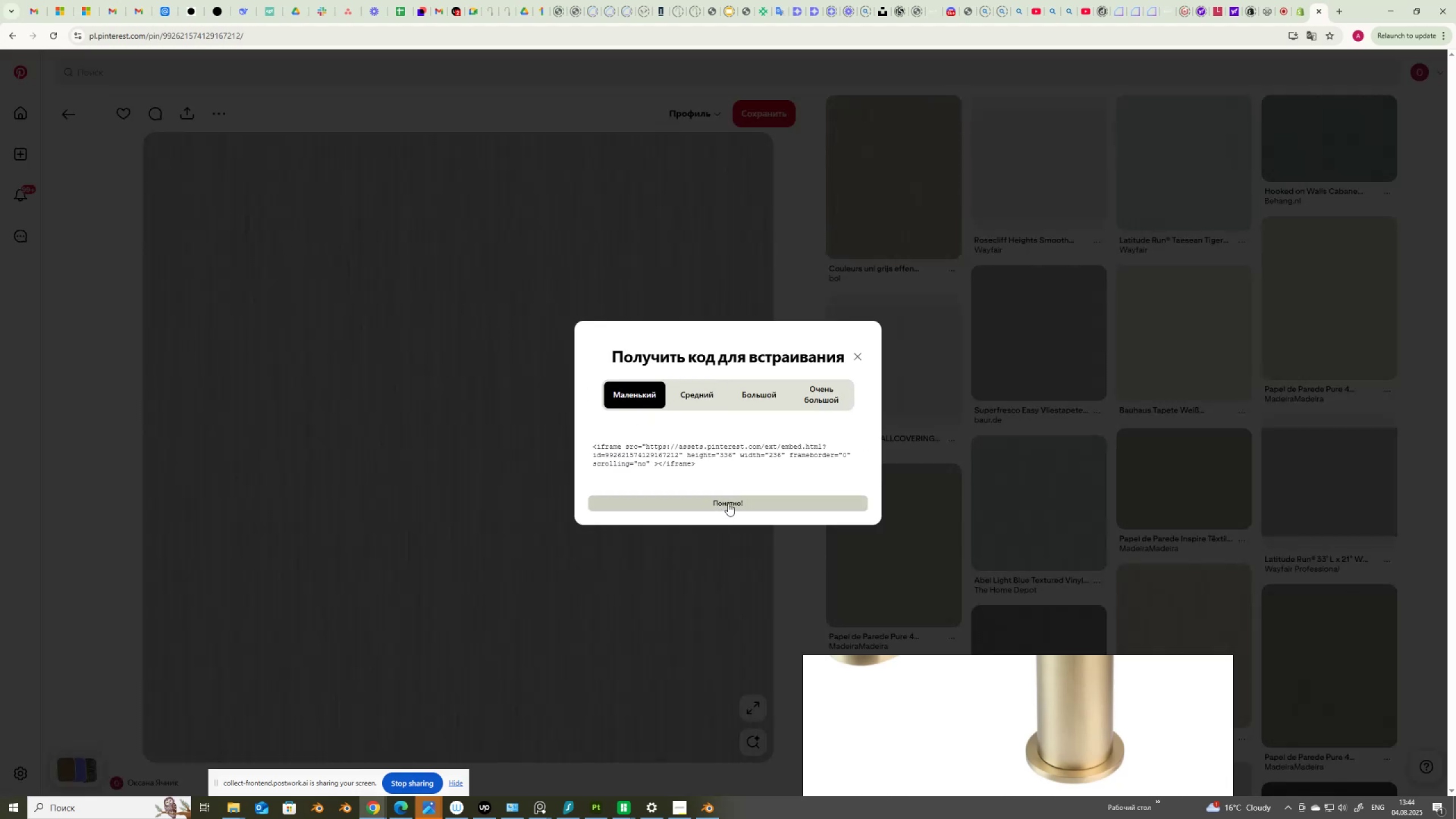 
left_click([729, 503])
 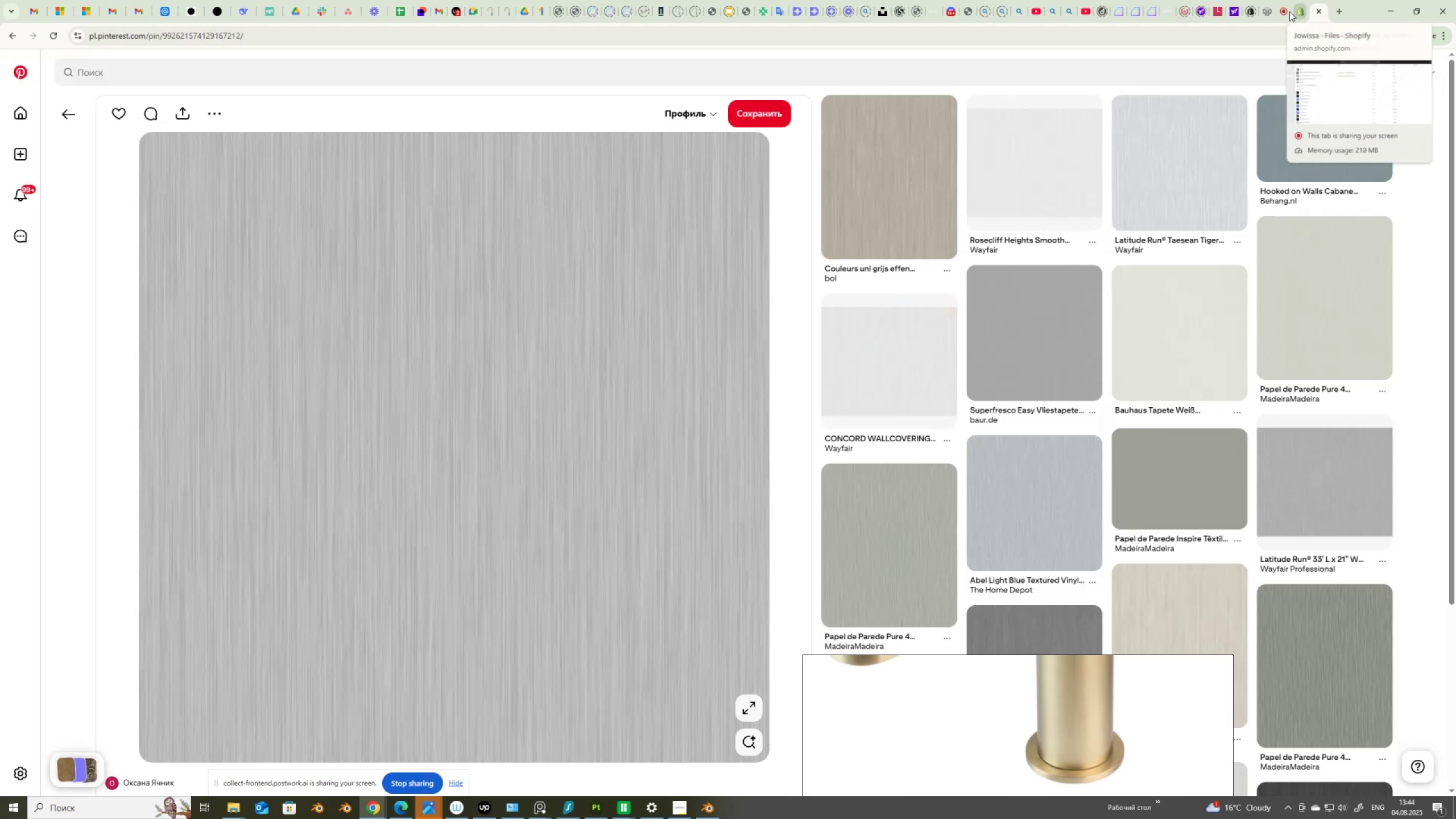 
left_click([1297, 13])
 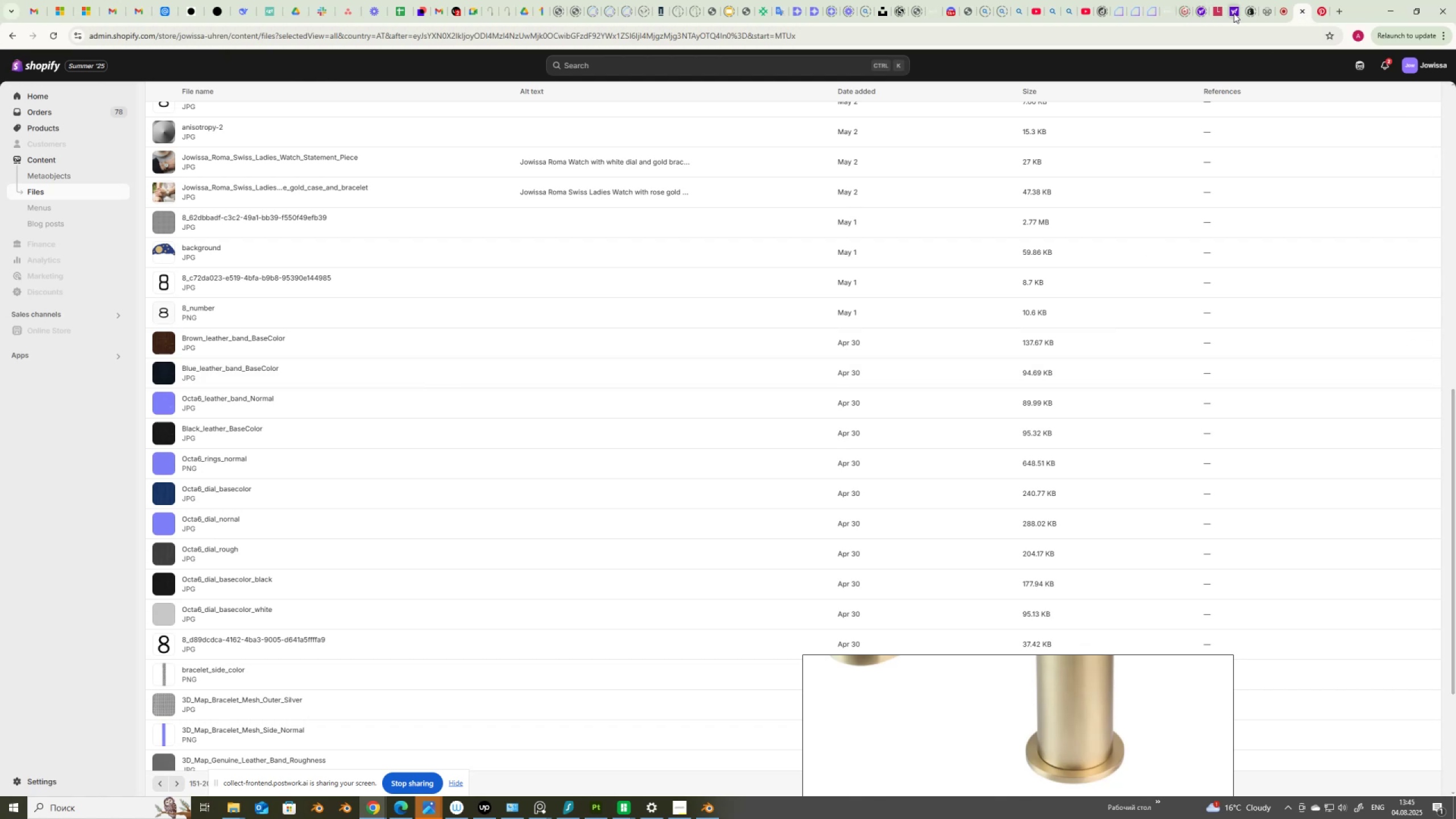 
mouse_move([1152, 15])
 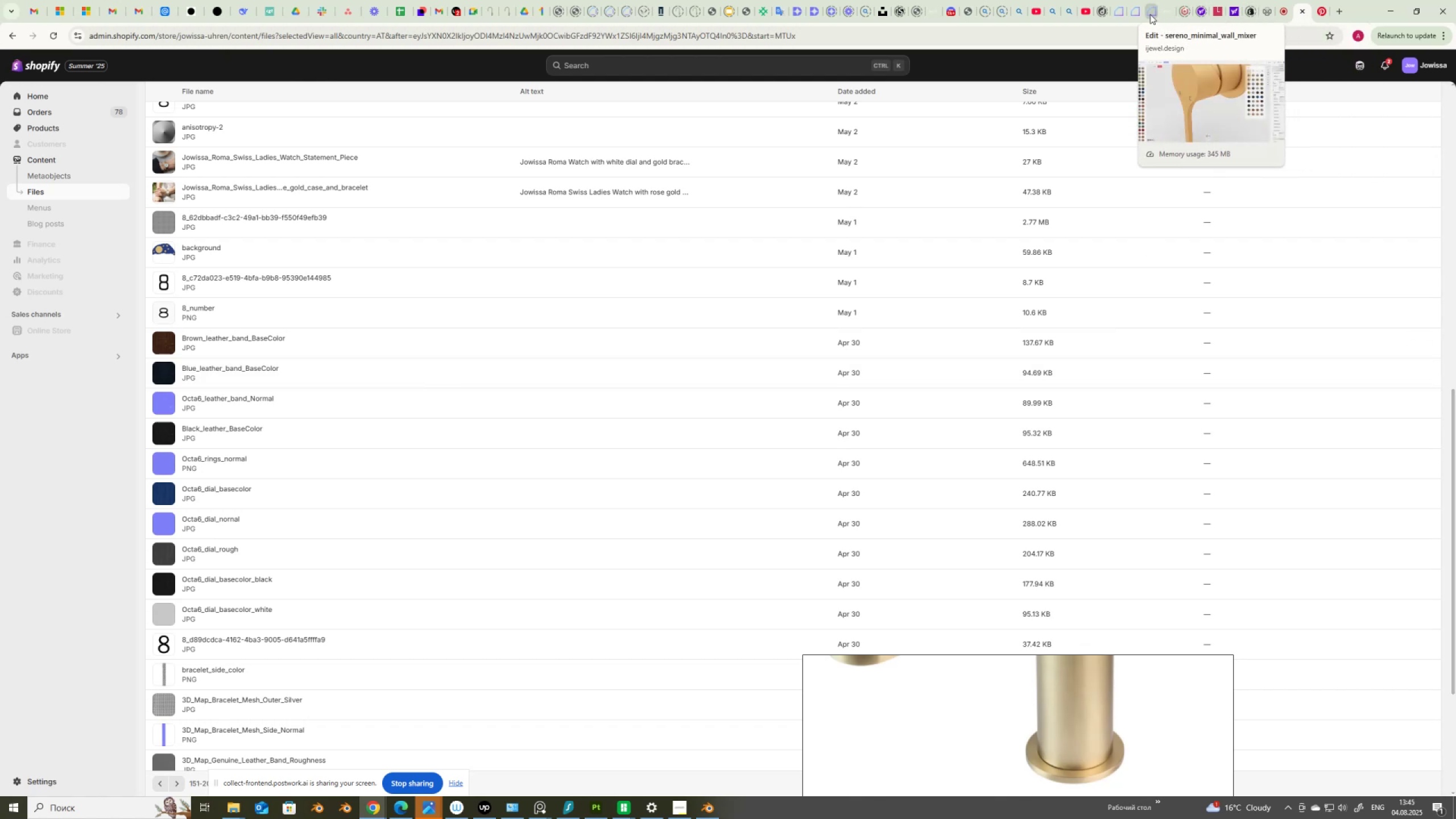 
left_click([1151, 12])
 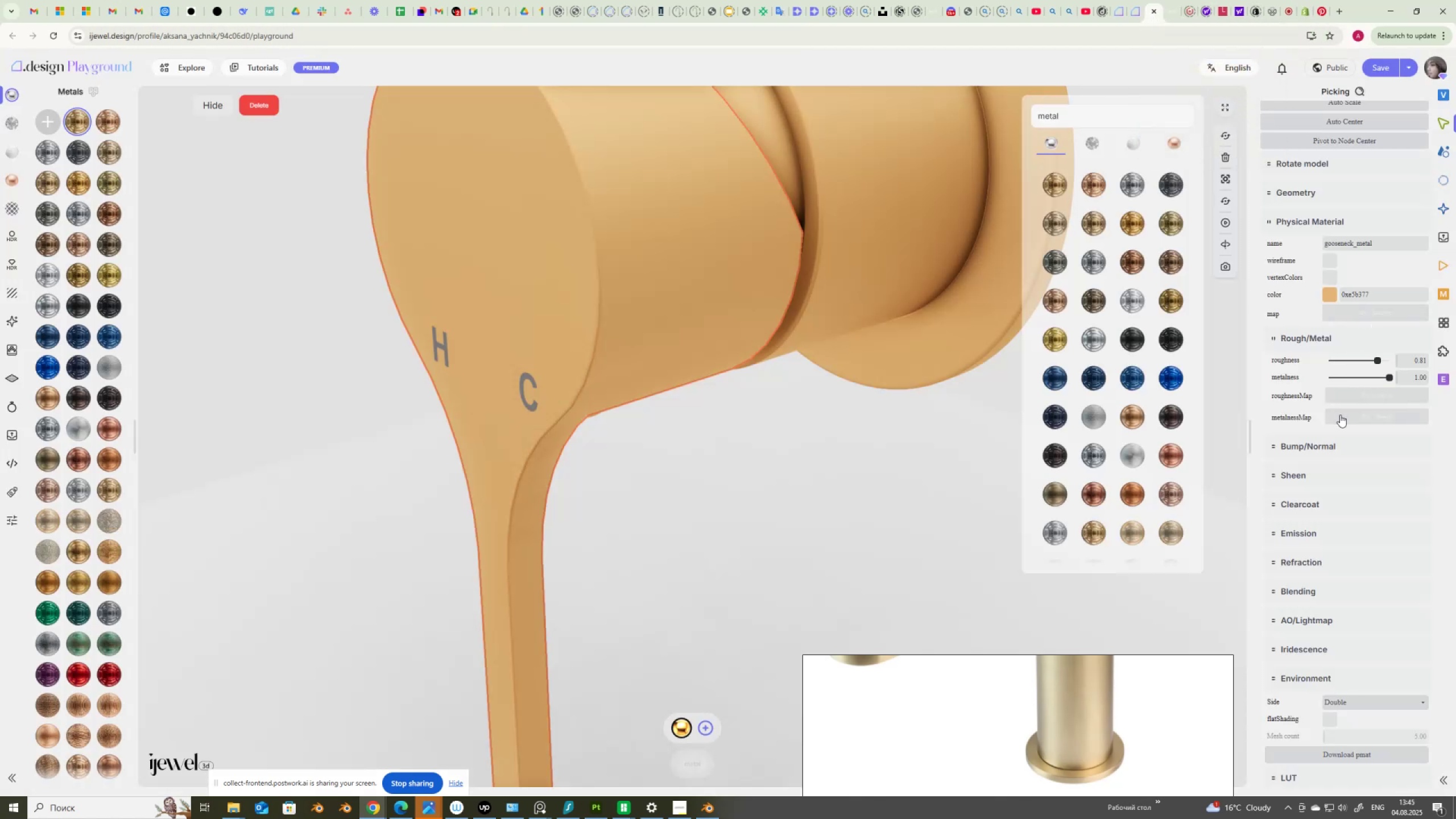 
left_click([1361, 396])
 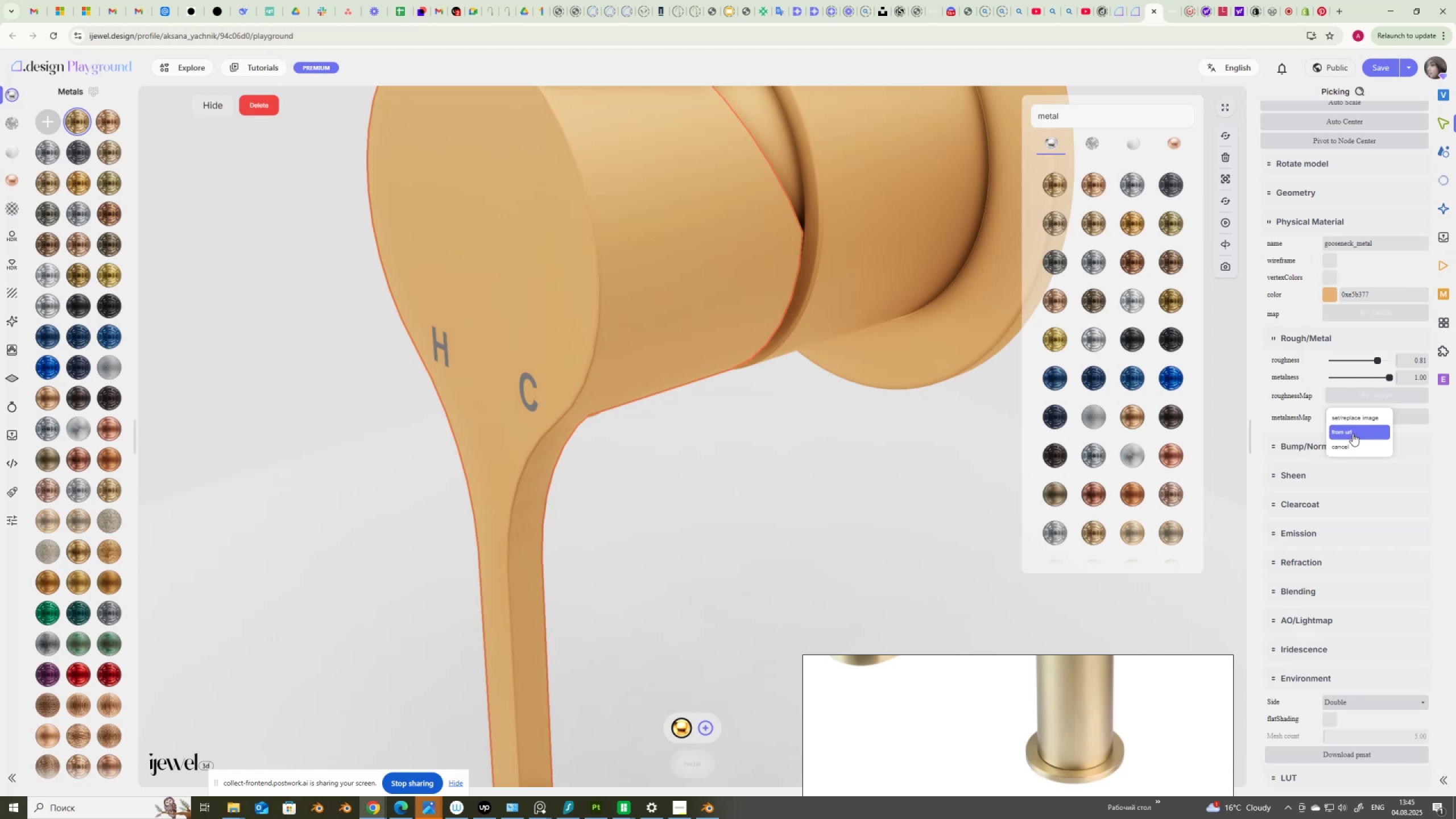 
left_click([1353, 432])
 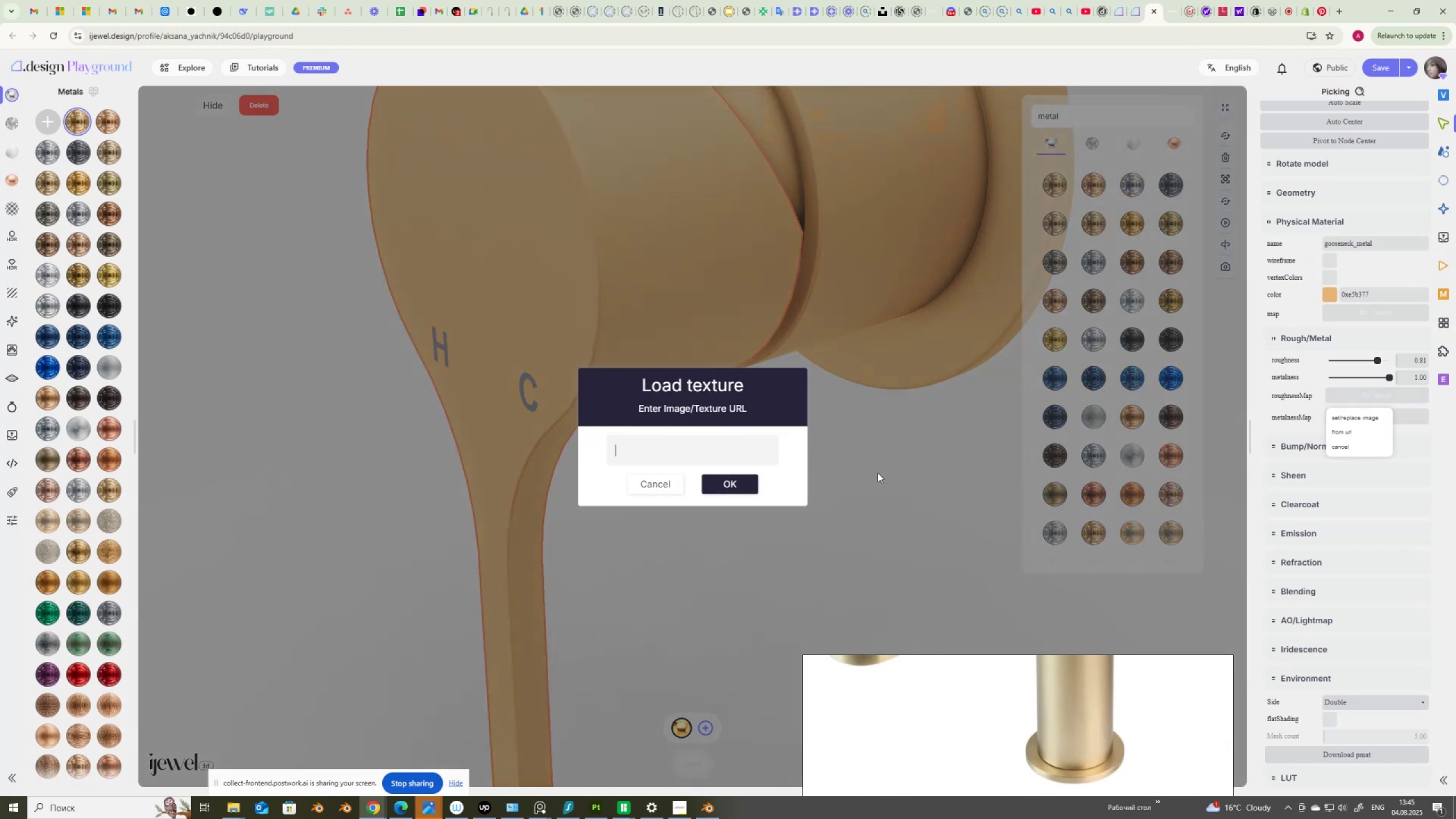 
key(Control+V)
 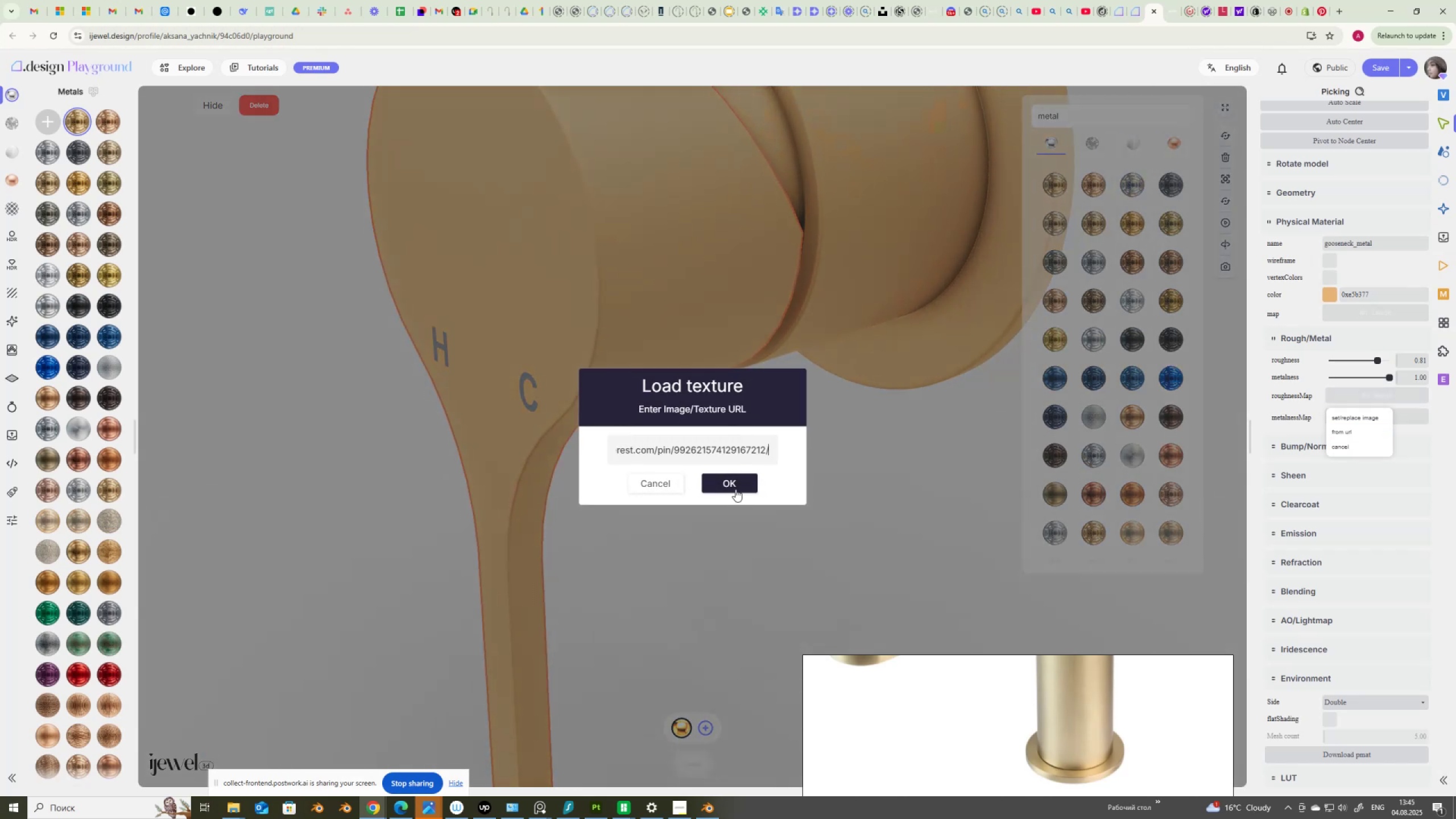 
left_click([737, 486])
 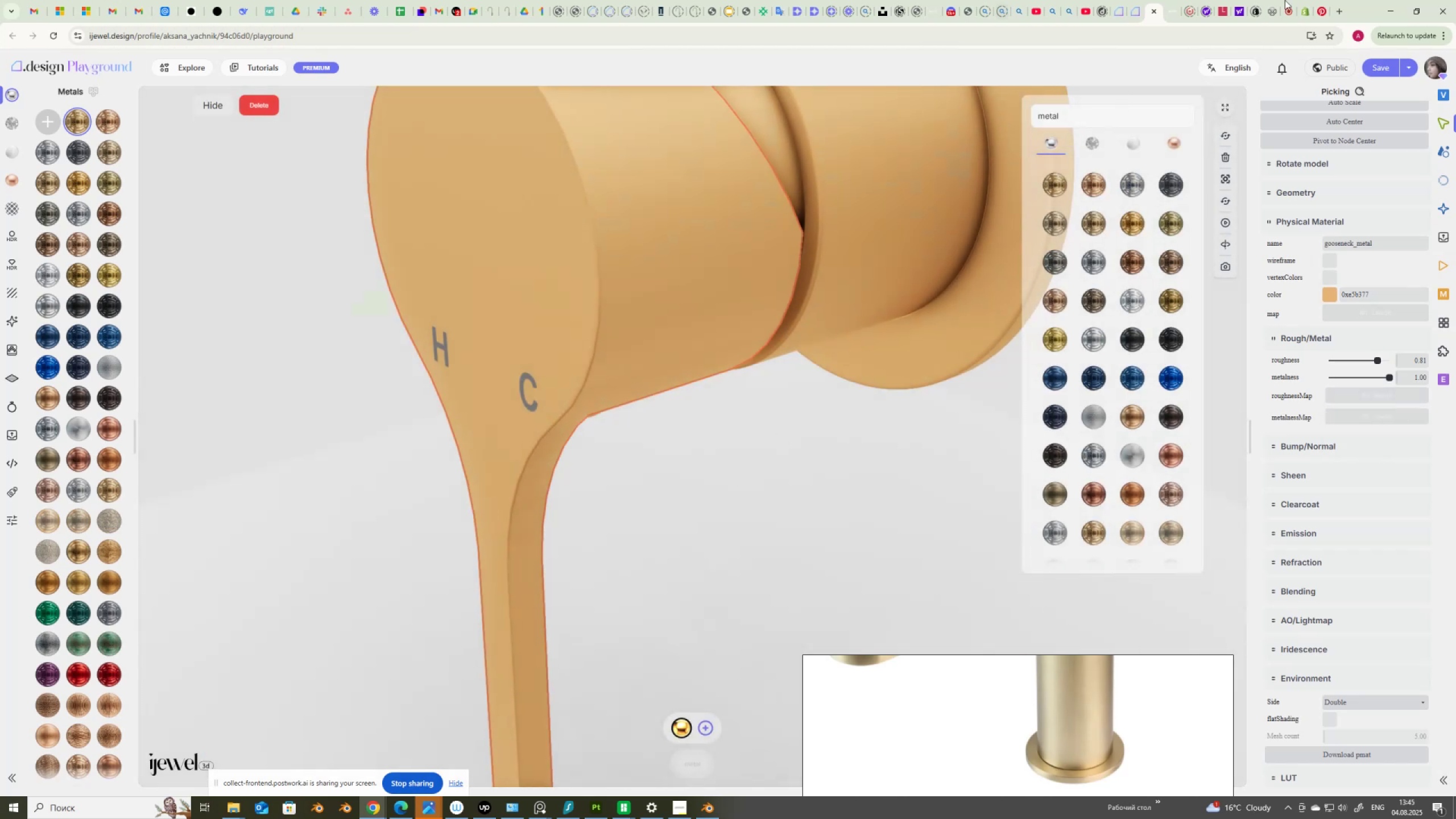 
left_click([1326, 10])
 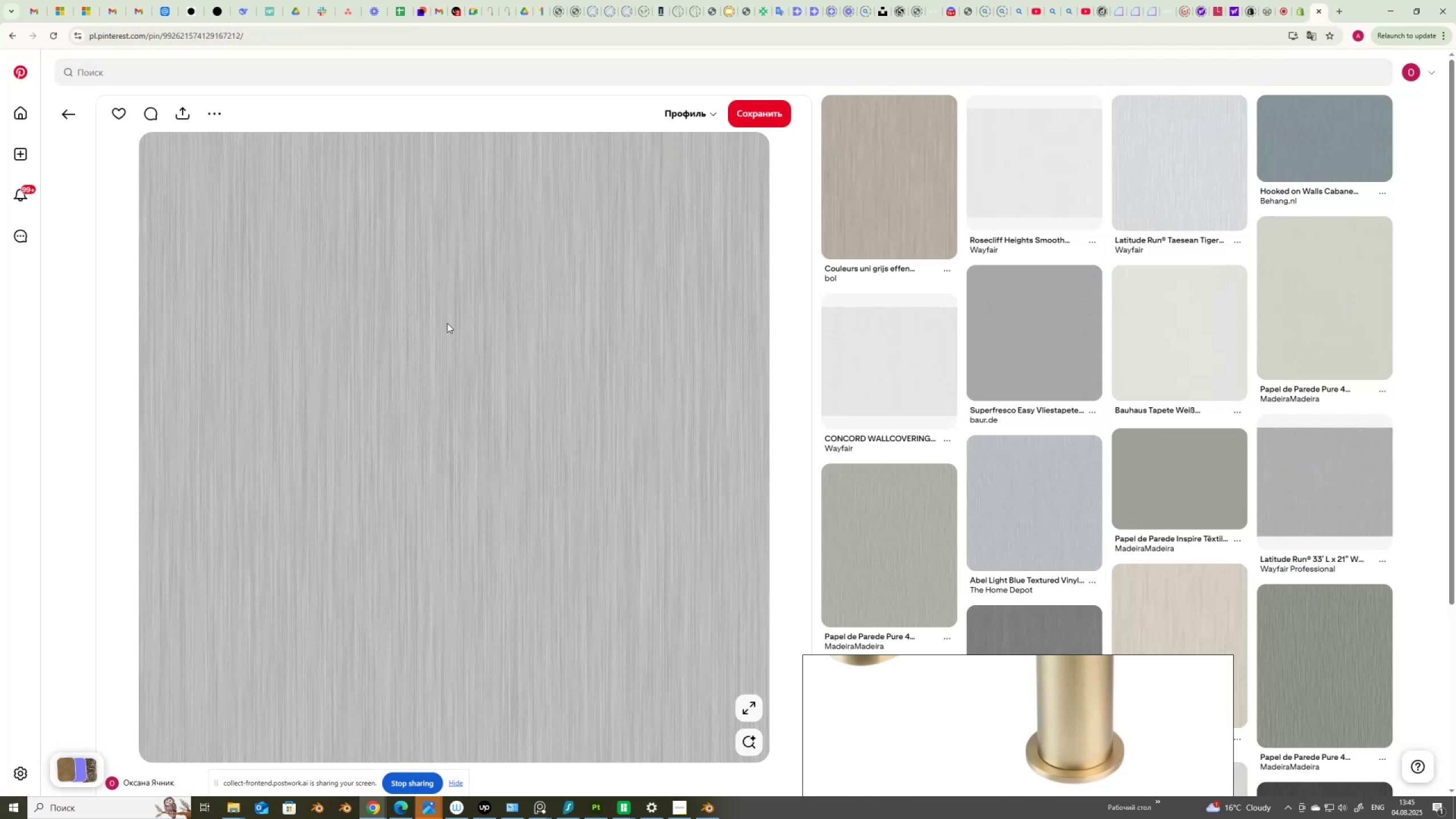 
scroll: coordinate [400, 295], scroll_direction: up, amount: 2.0
 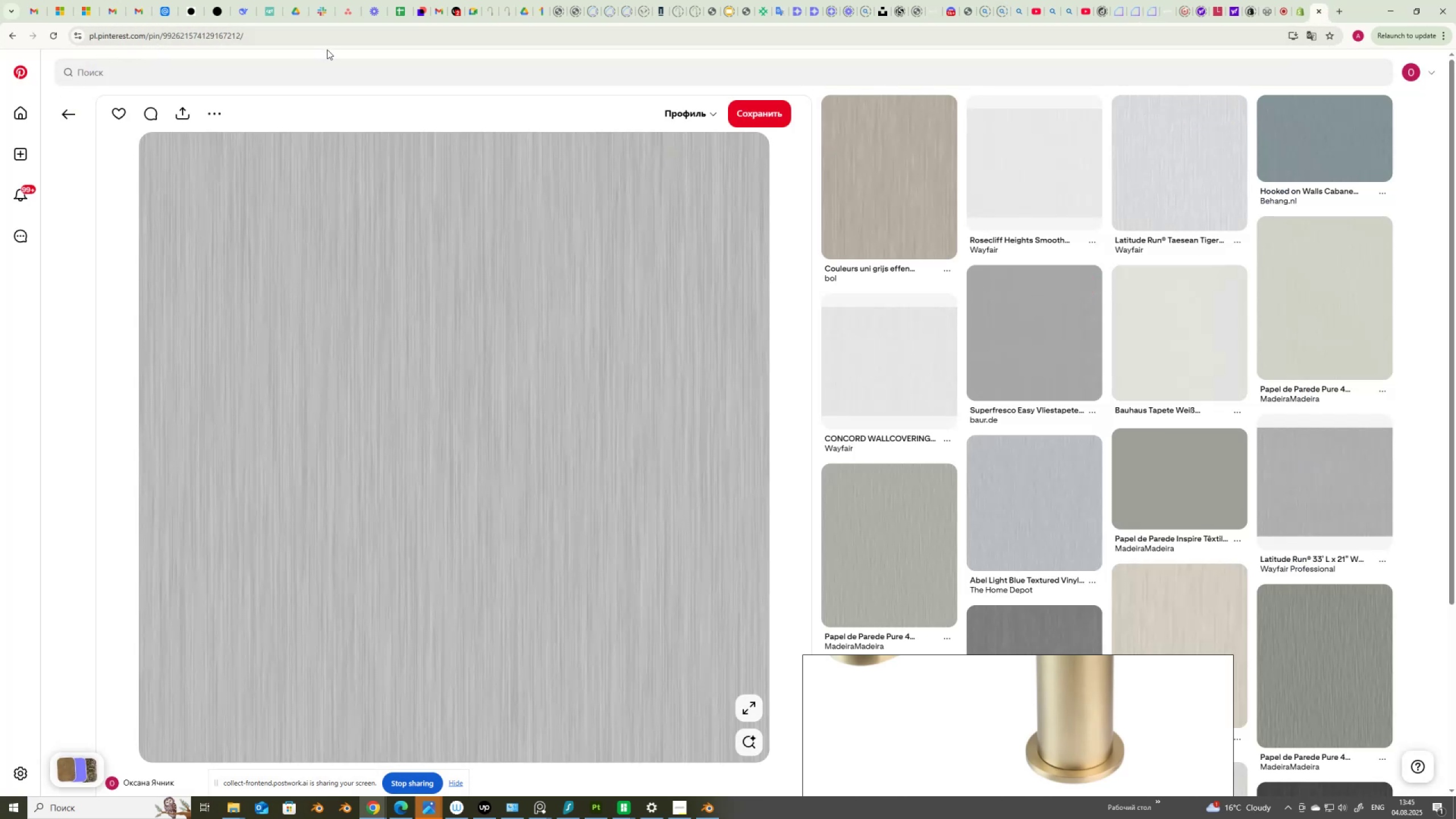 
left_click([328, 37])
 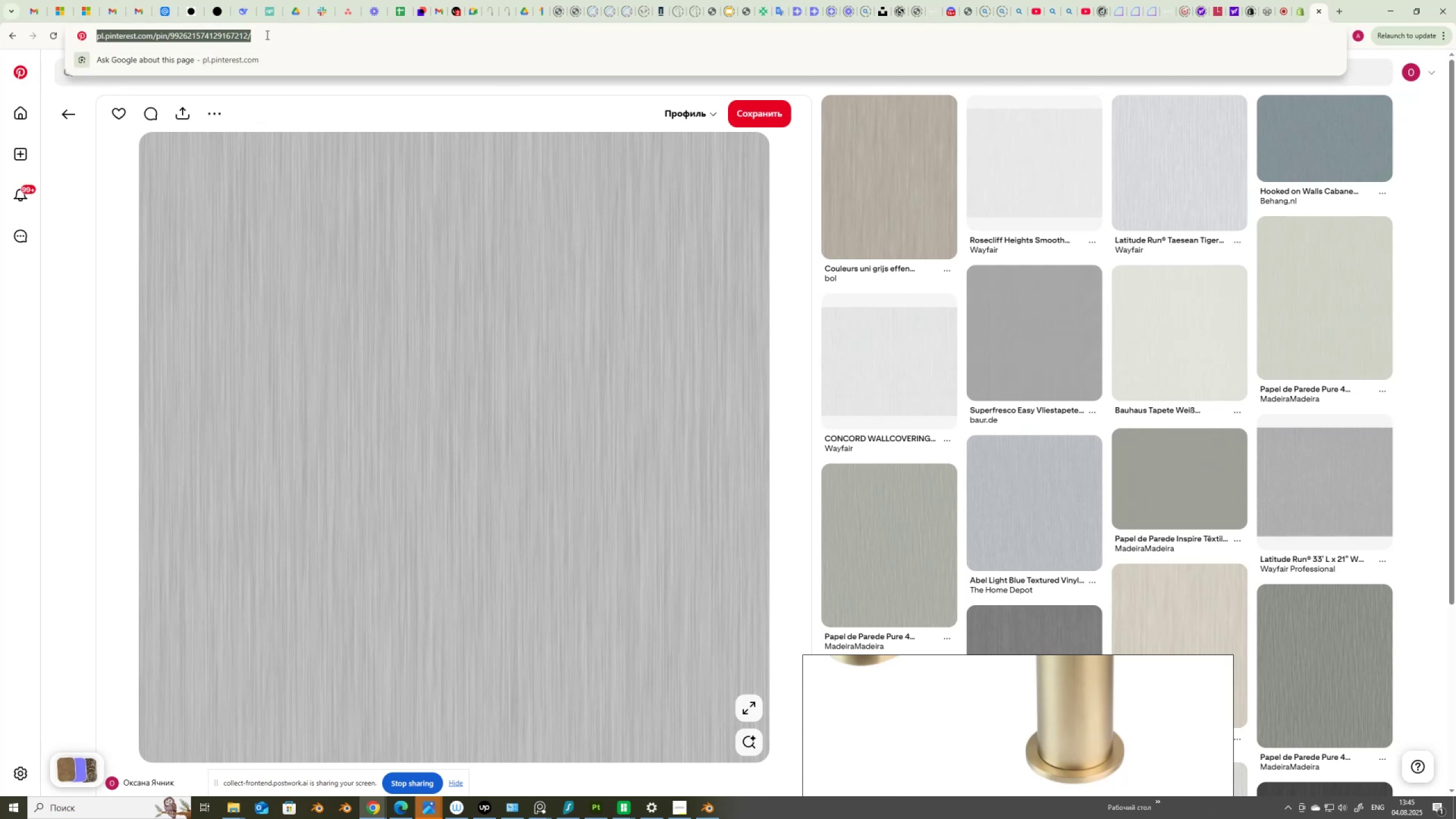 
wait(5.36)
 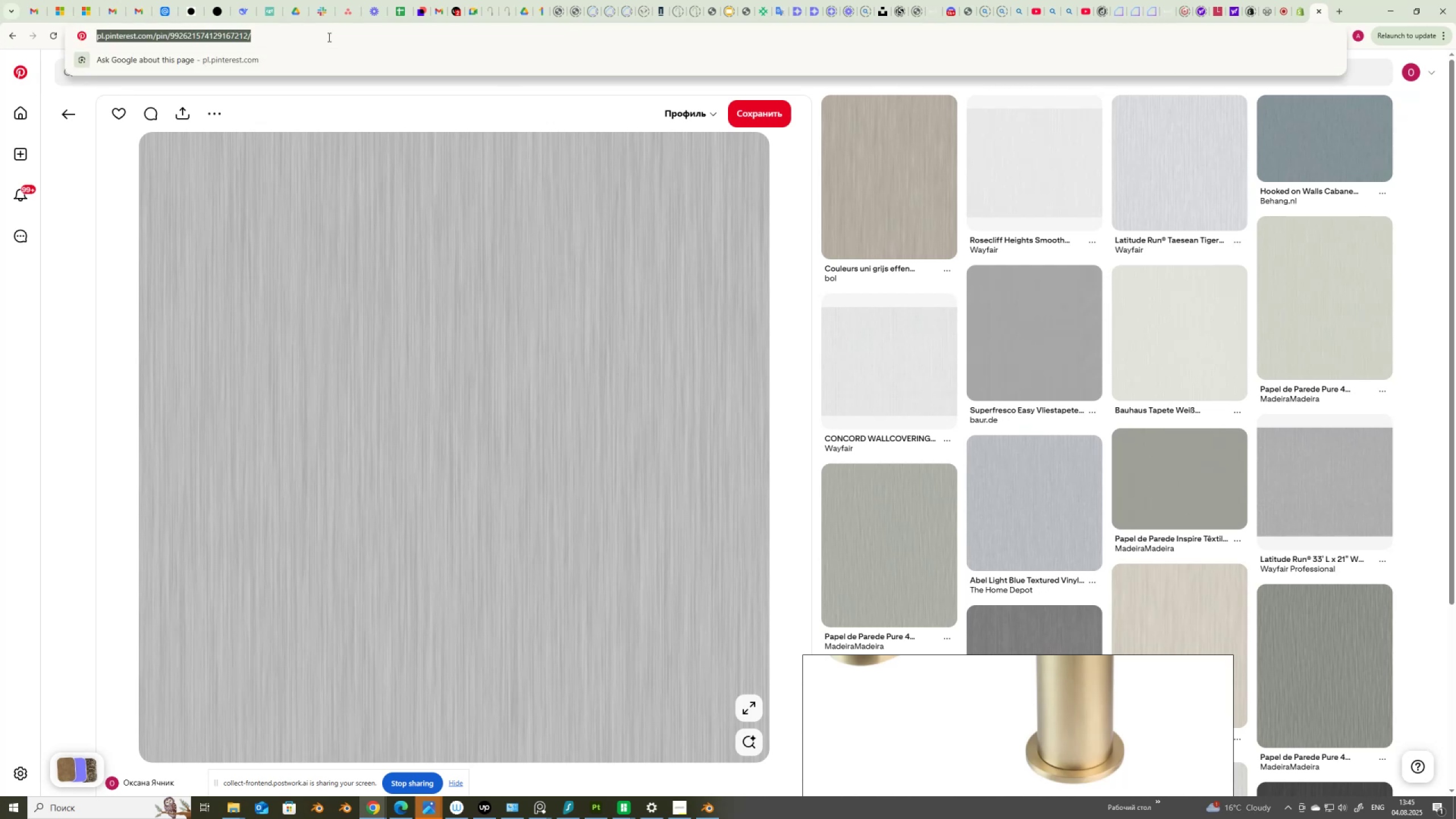 
right_click([231, 34])
 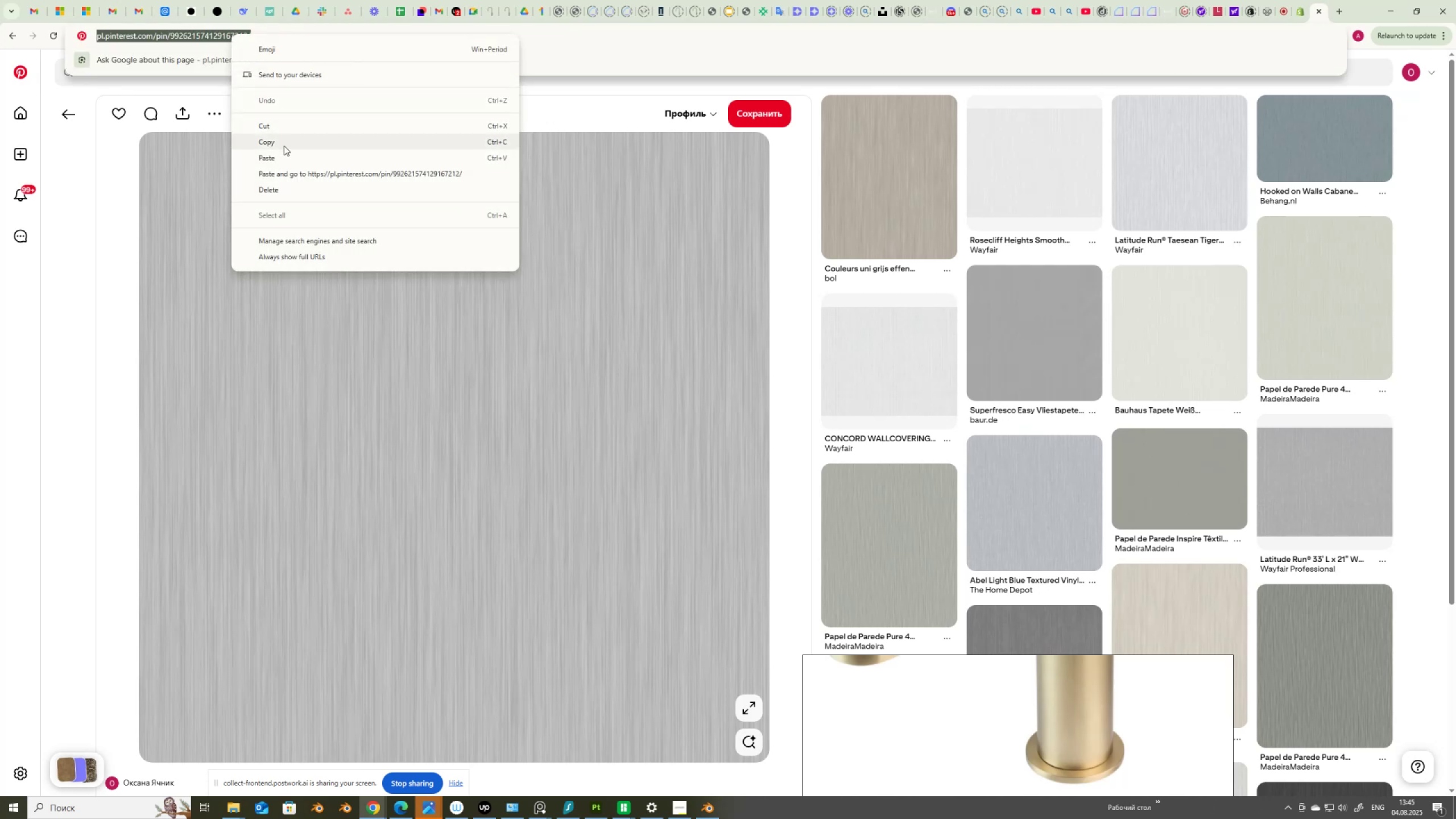 
left_click([284, 147])
 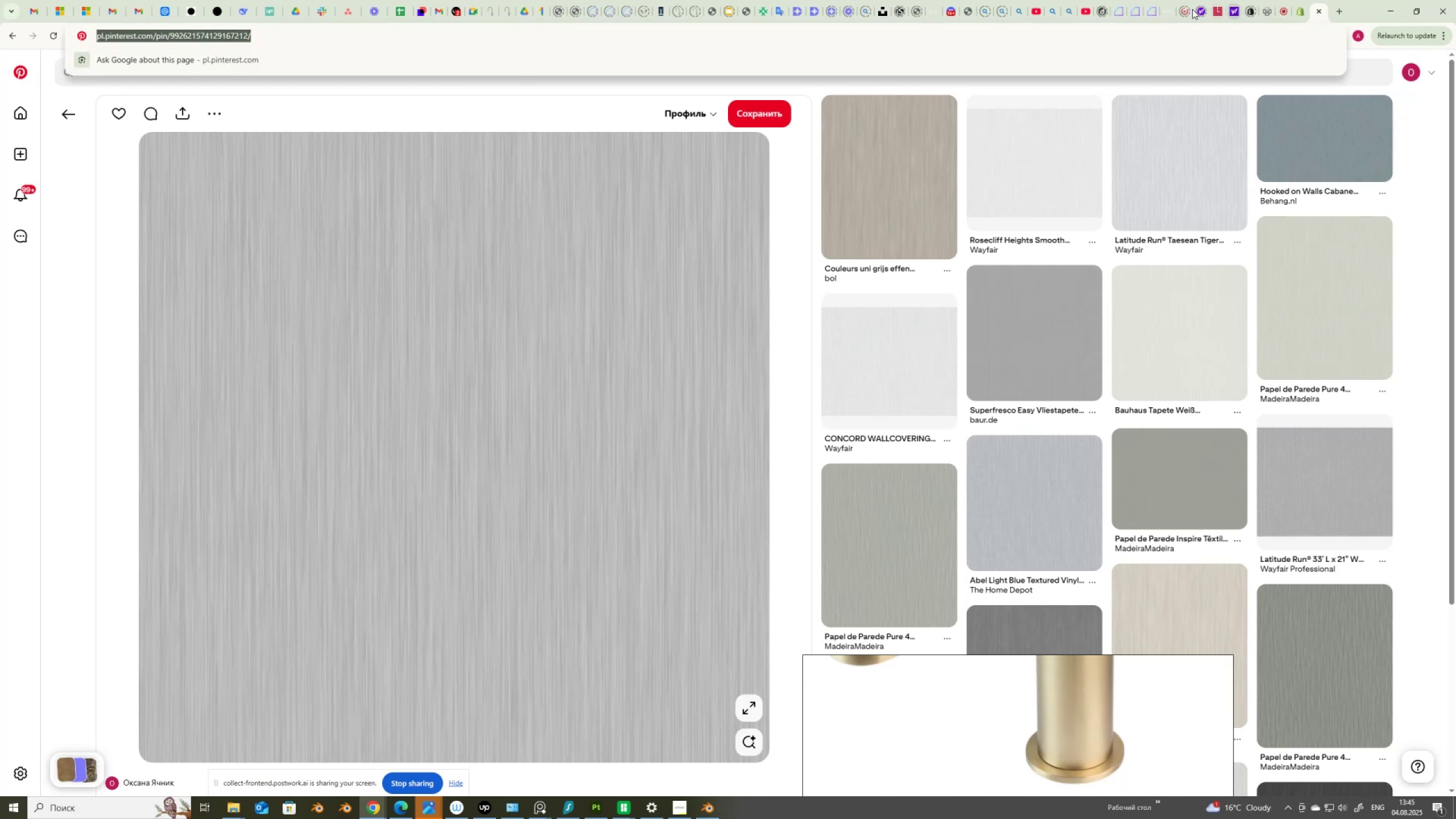 
left_click([1151, 14])
 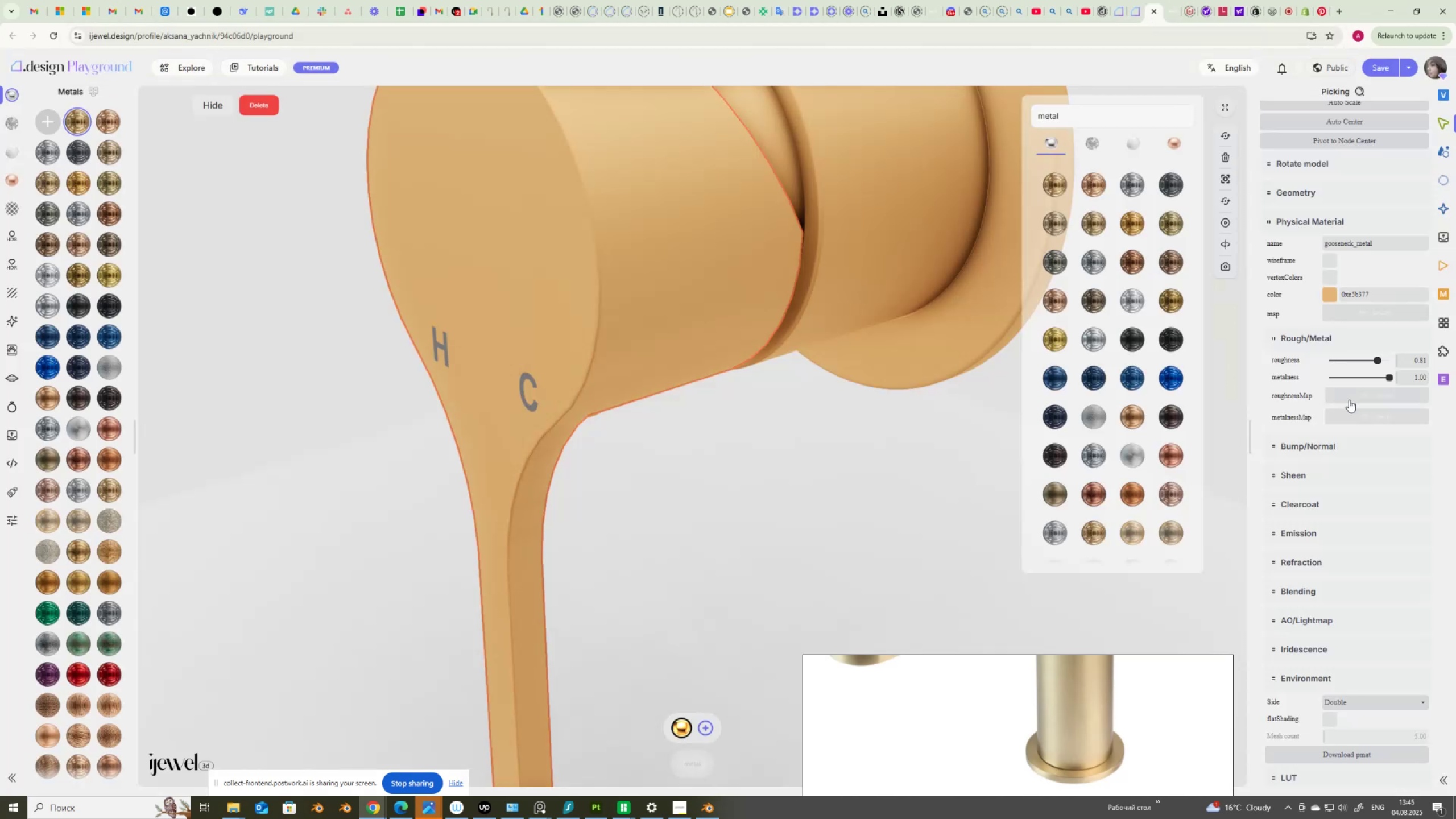 
left_click([1352, 398])
 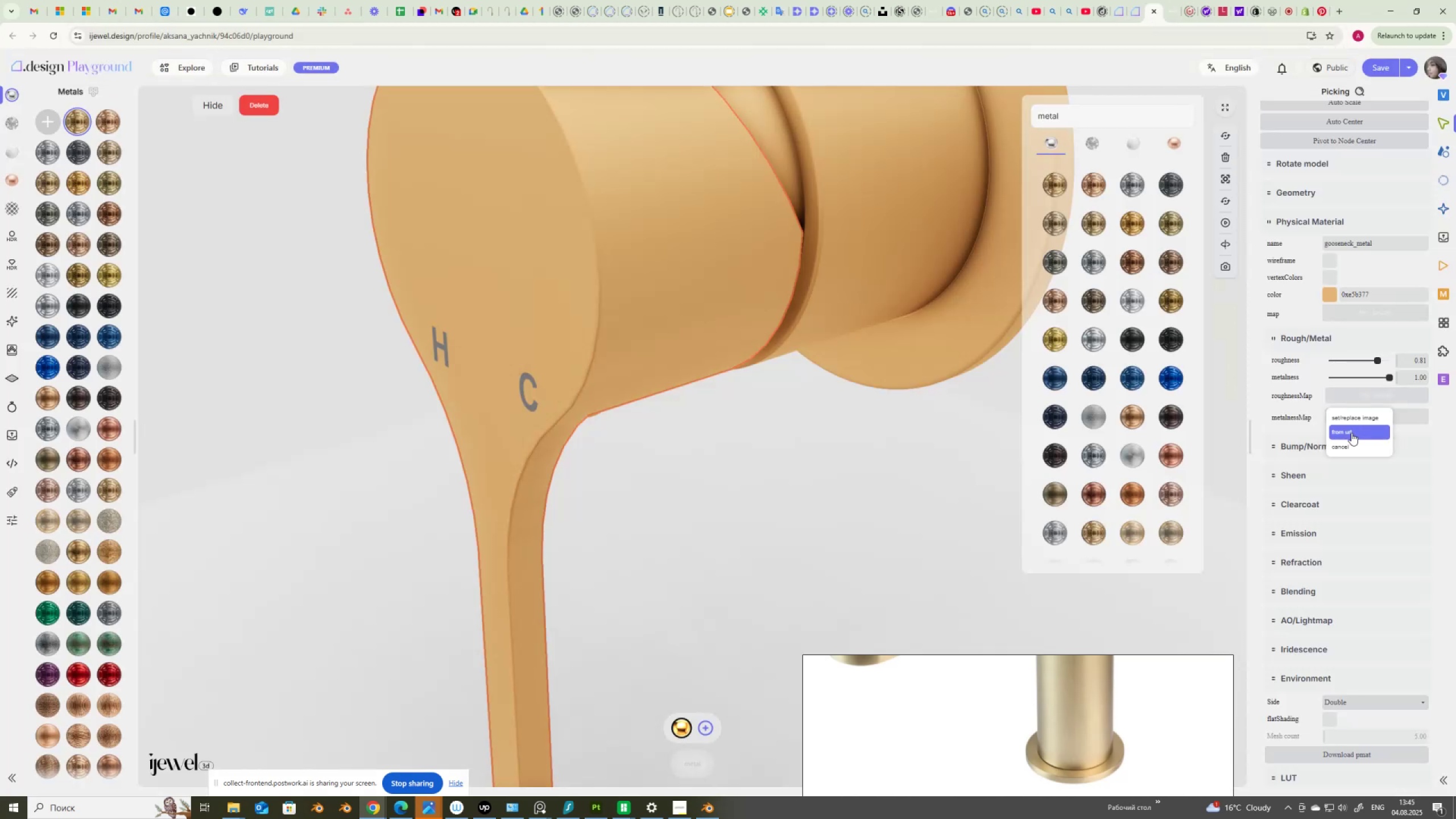 
left_click([1351, 433])
 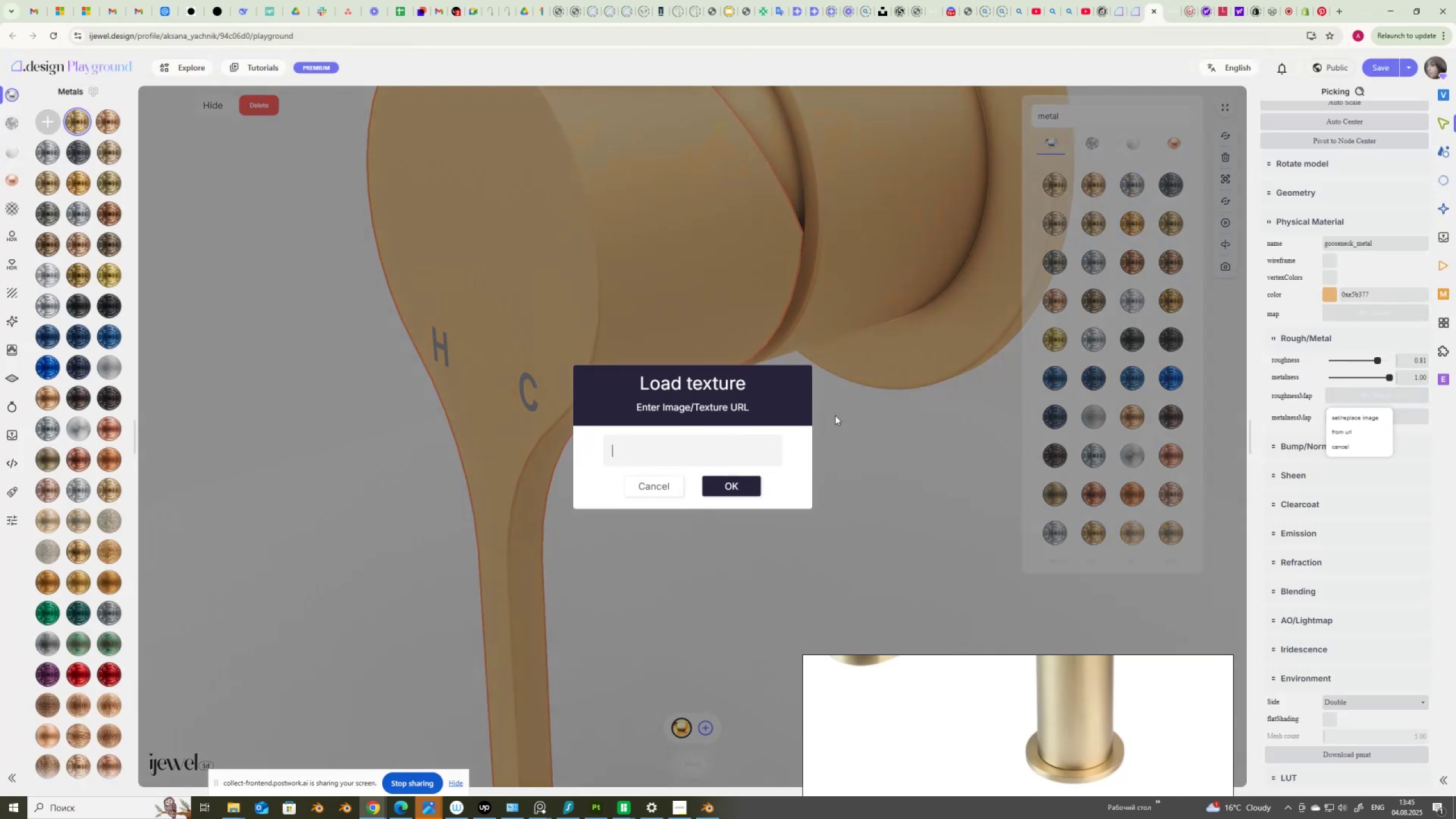 
key(Control+V)
 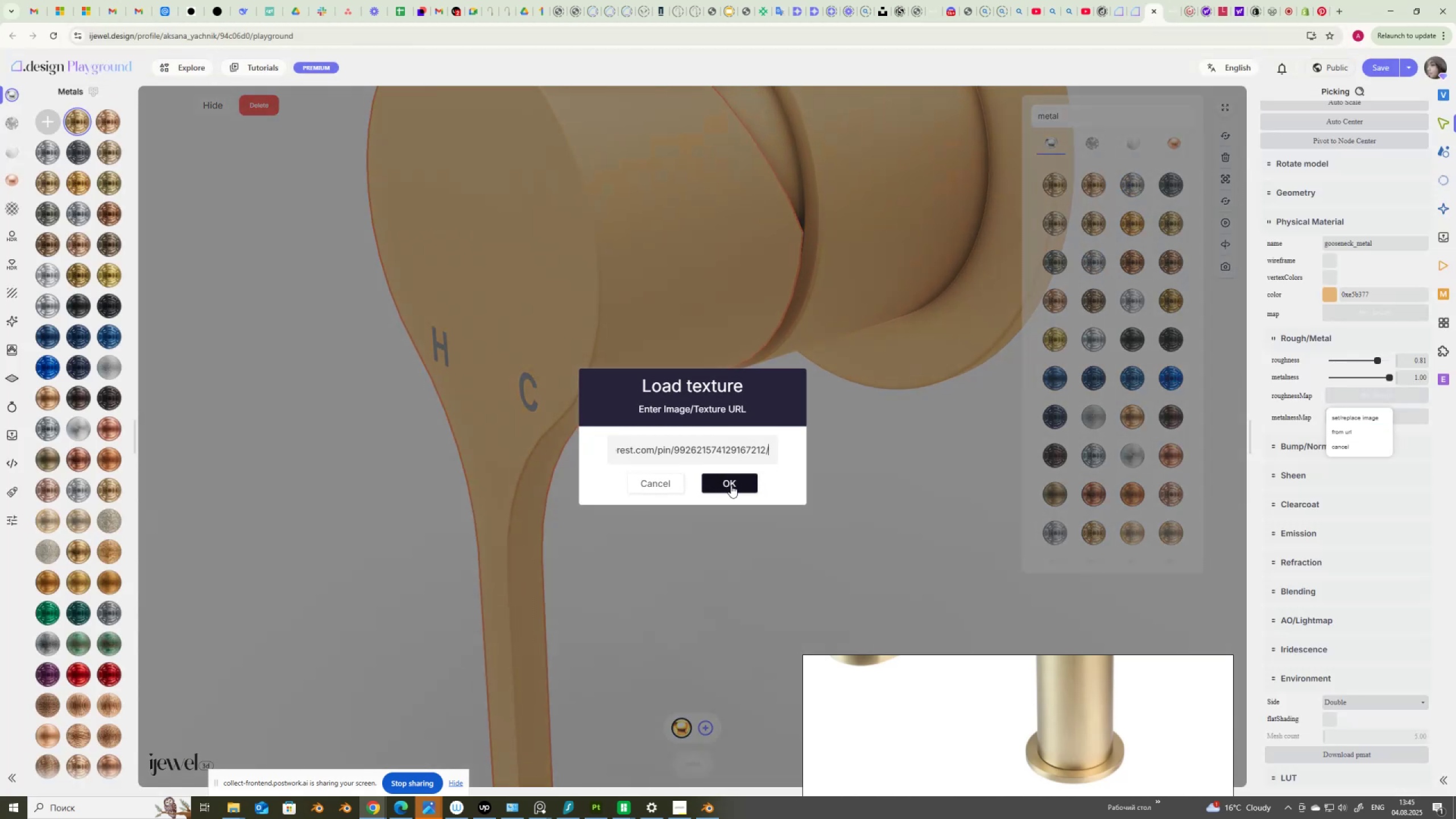 
scroll: coordinate [715, 458], scroll_direction: up, amount: 6.0
 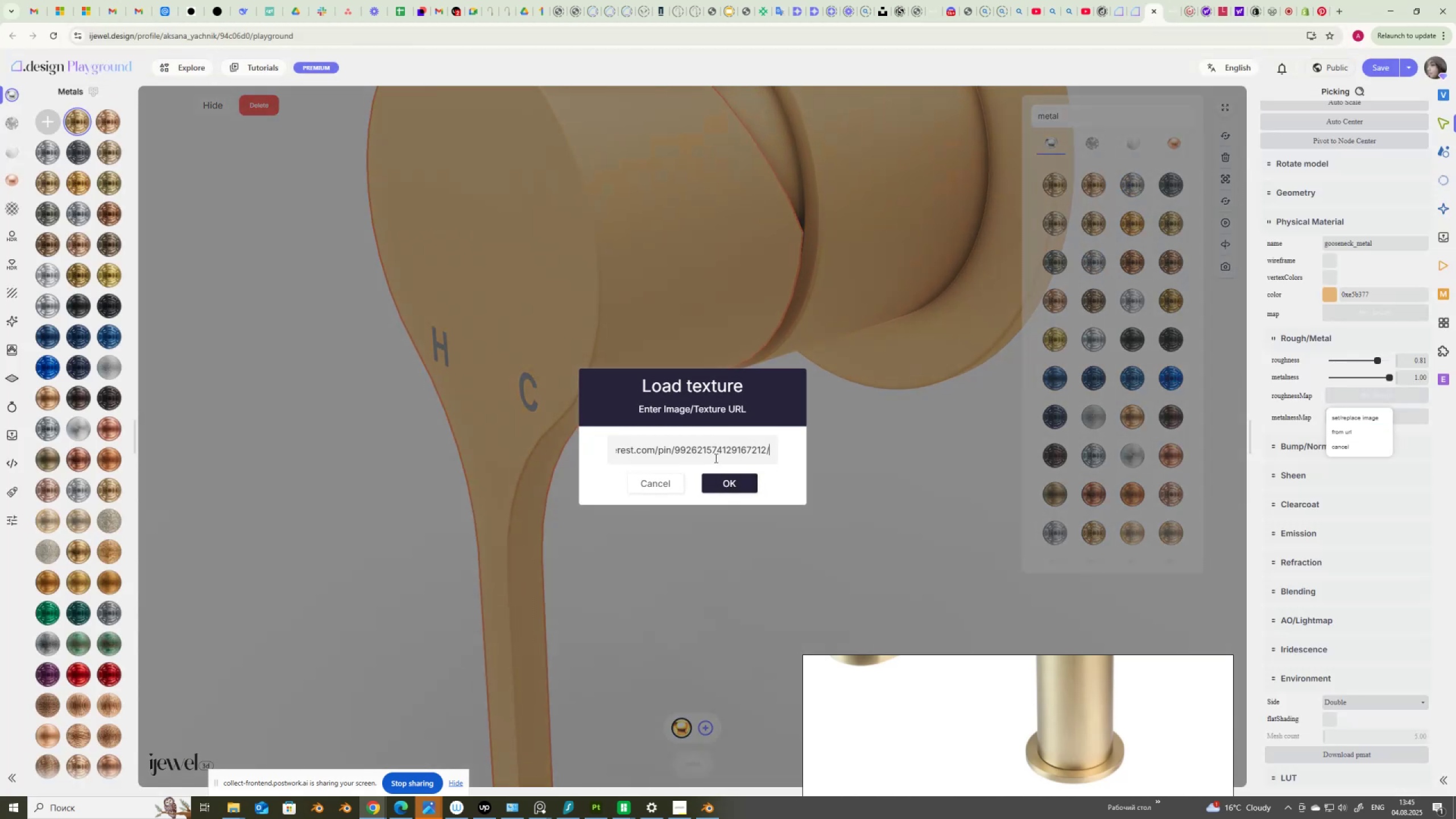 
key(Home)
 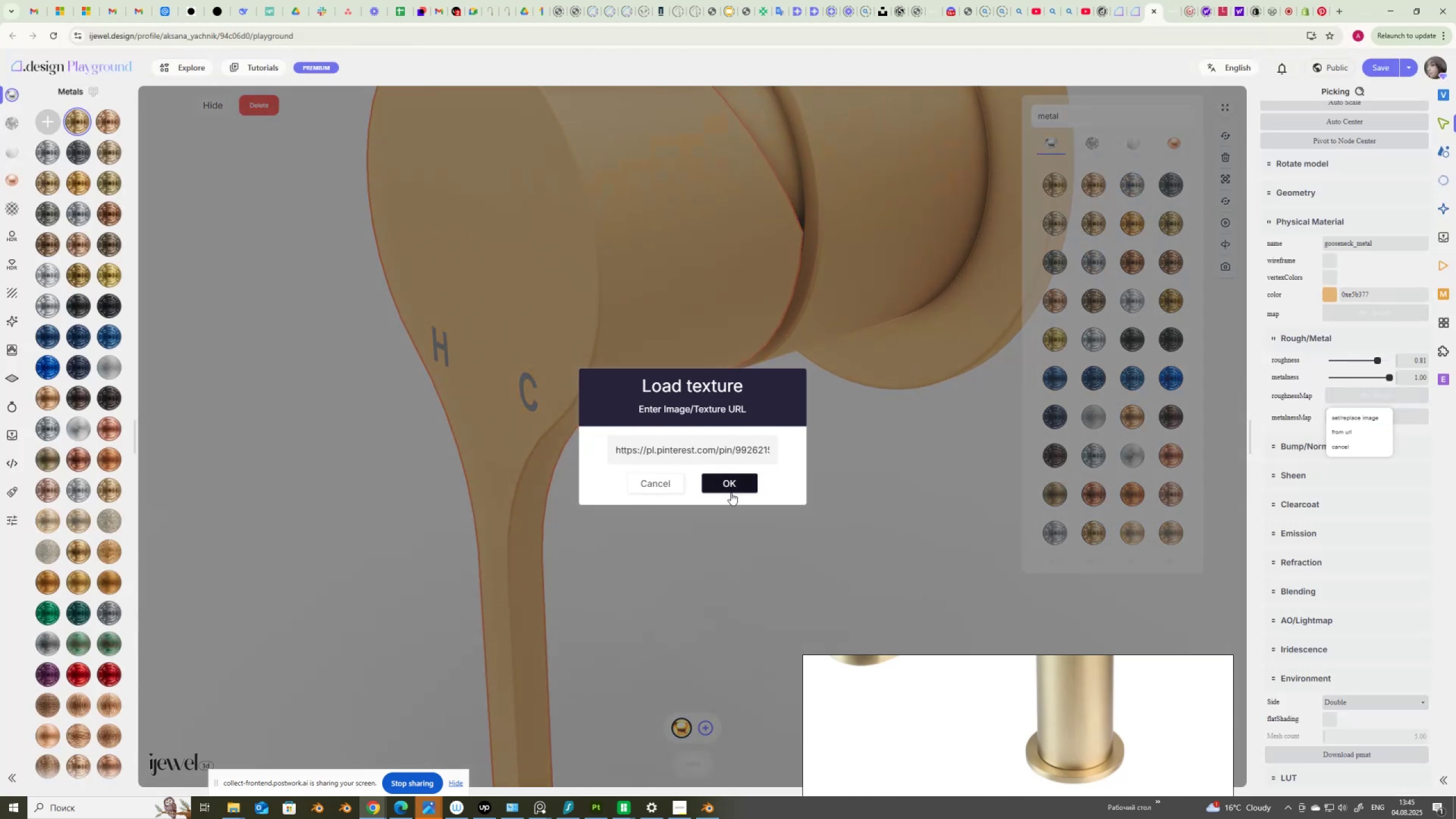 
left_click([731, 485])
 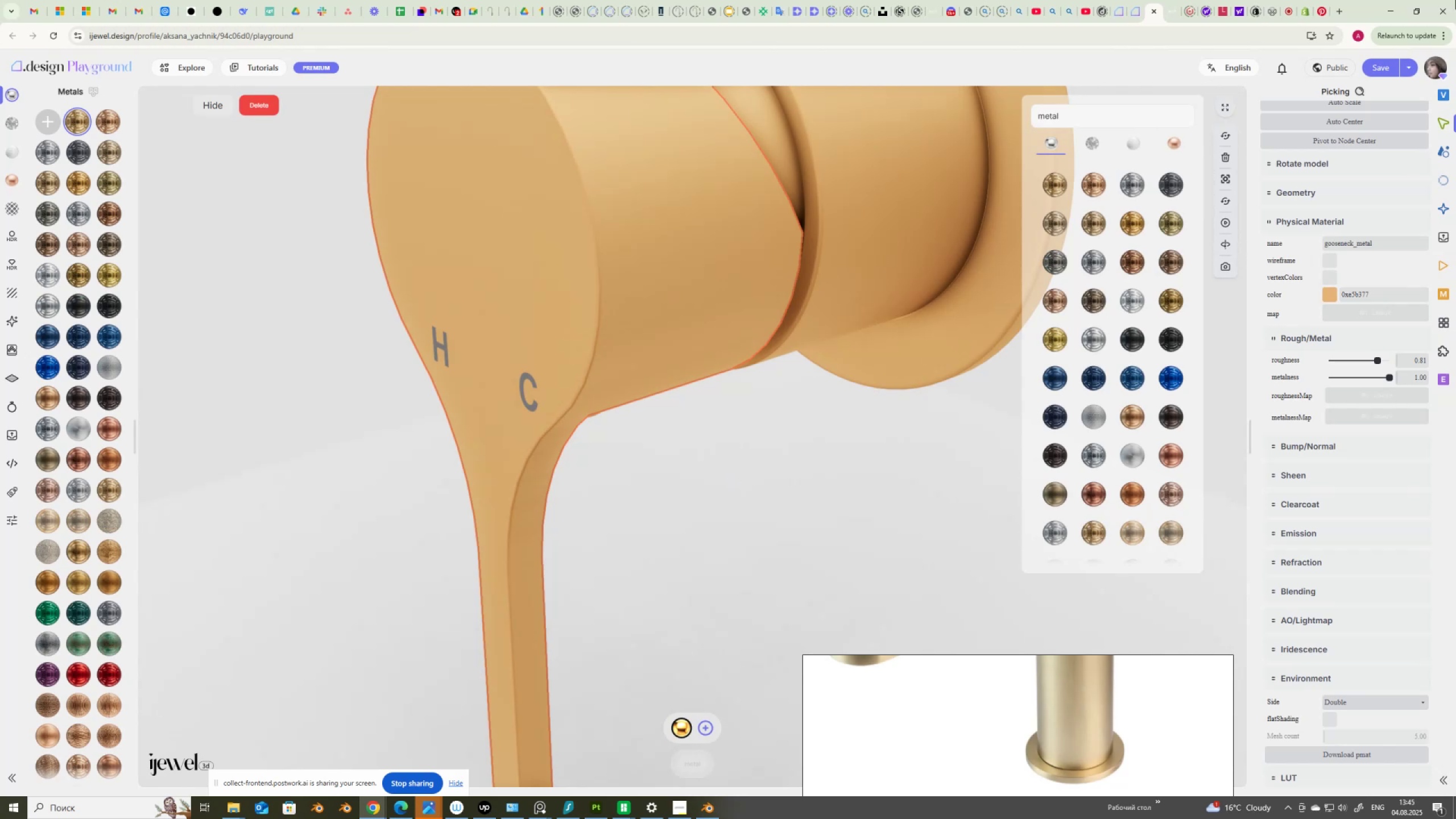 
left_click([1323, 10])
 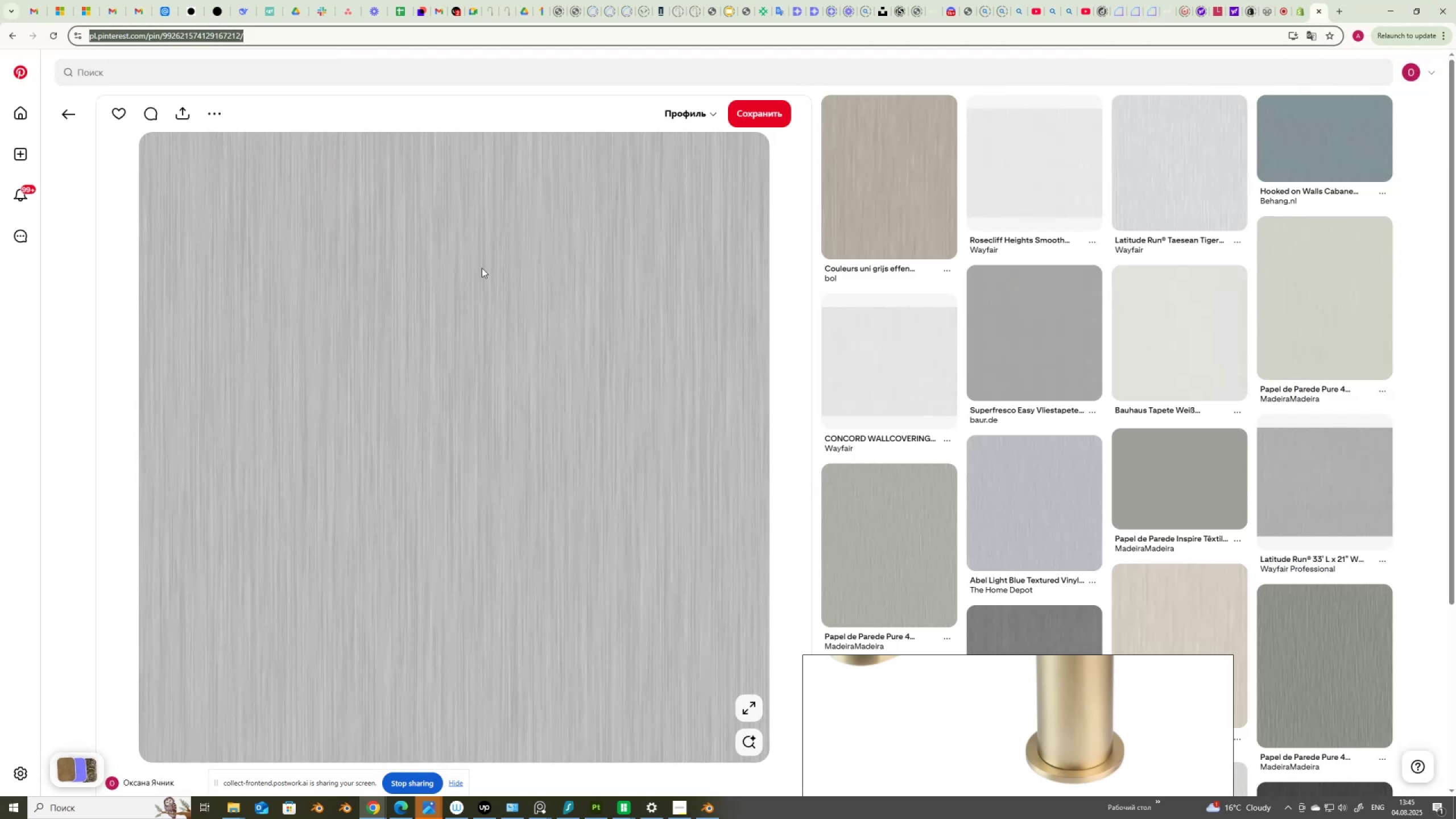 
scroll: coordinate [482, 275], scroll_direction: down, amount: 10.0
 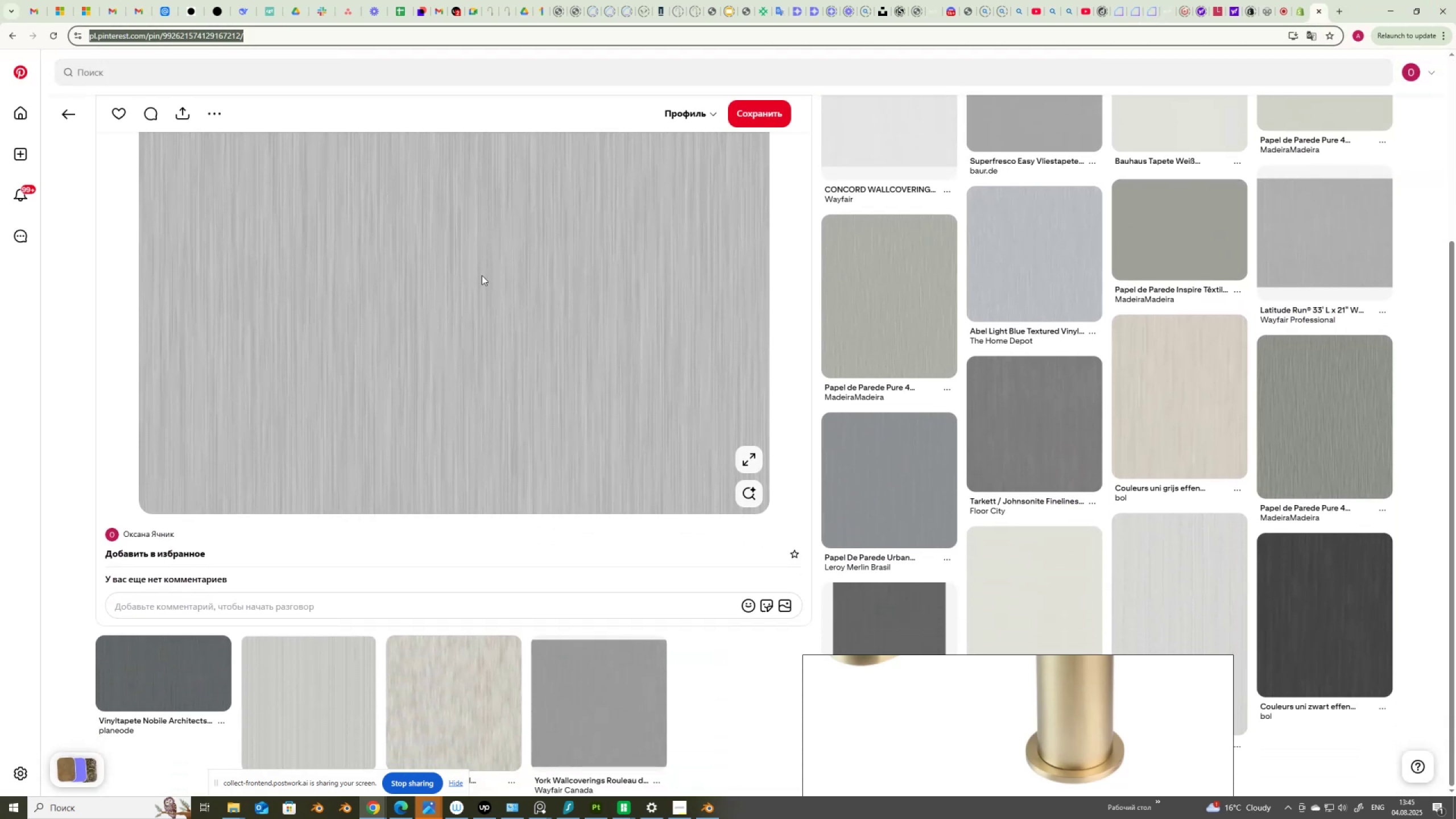 
scroll: coordinate [482, 275], scroll_direction: up, amount: 8.0
 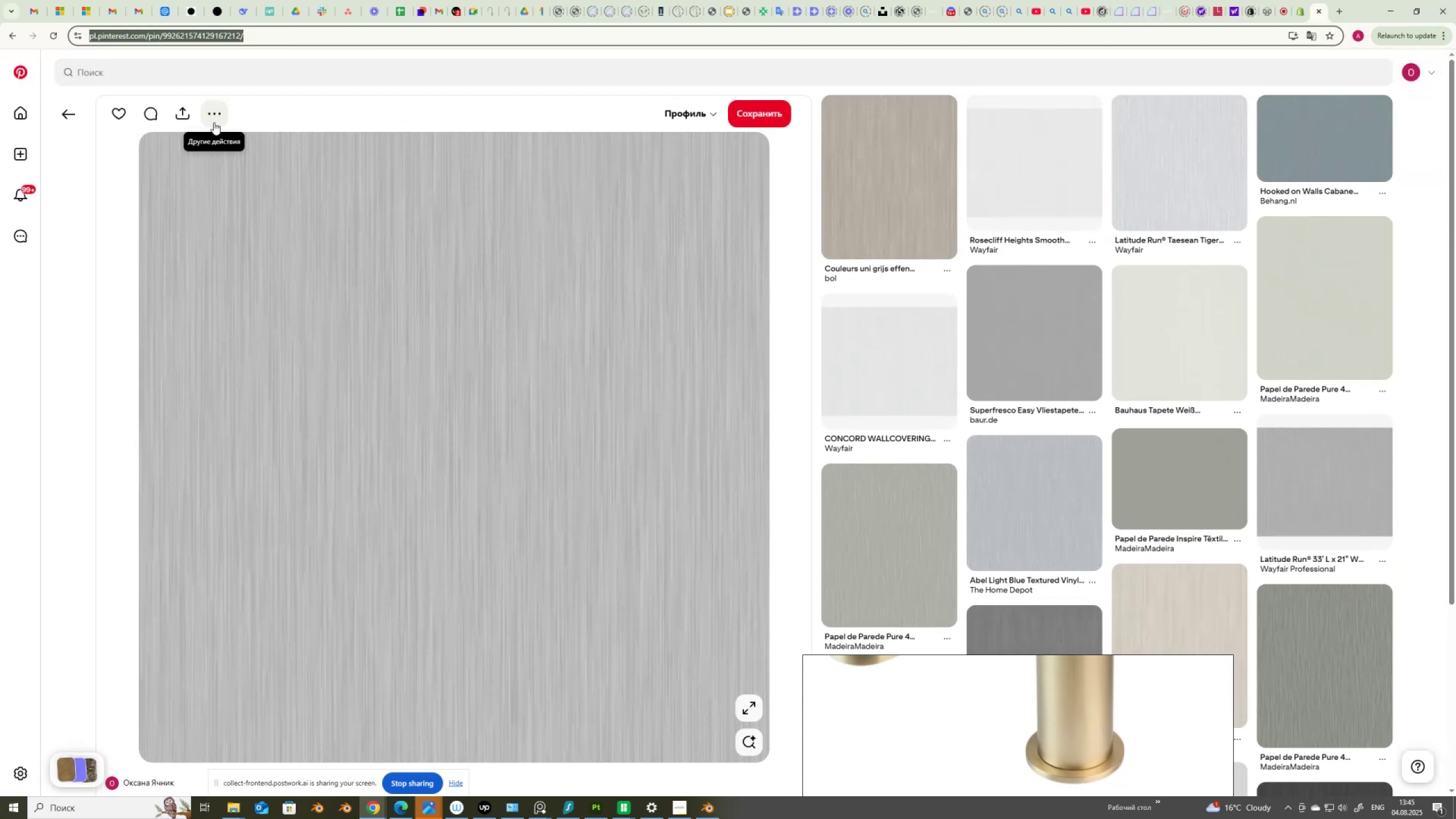 
left_click([216, 116])
 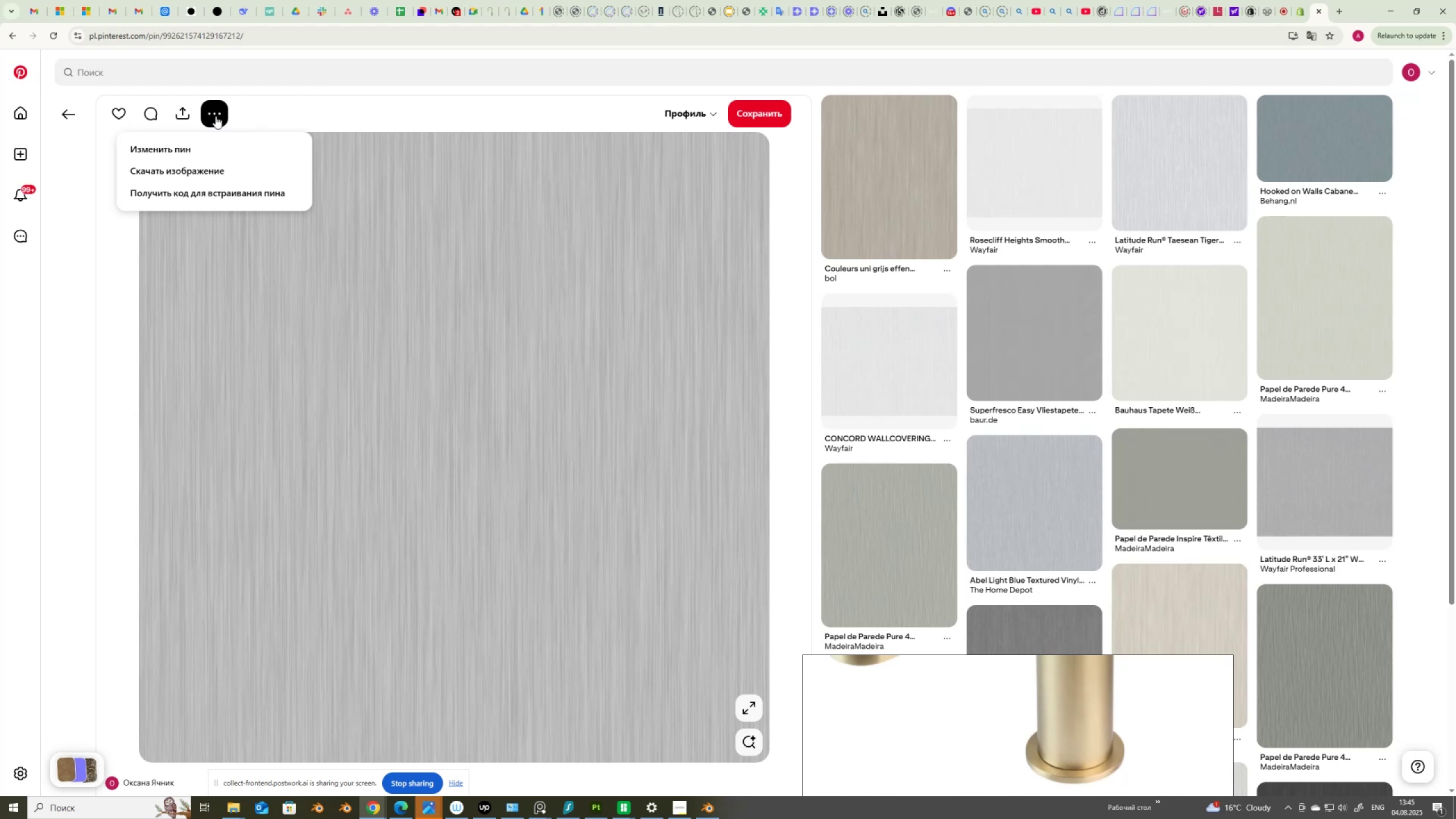 
left_click([216, 116])
 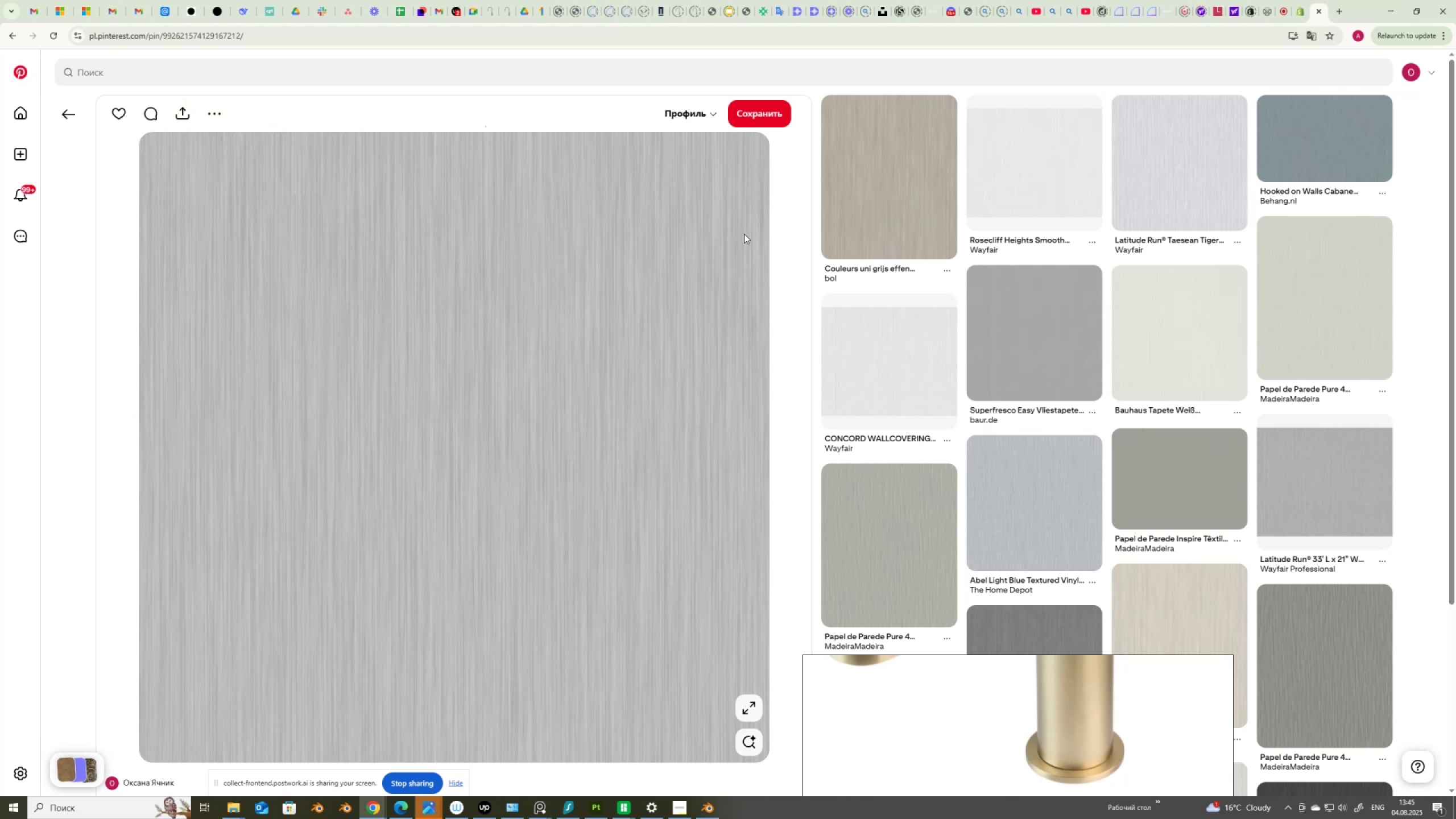 
right_click([916, 206])
 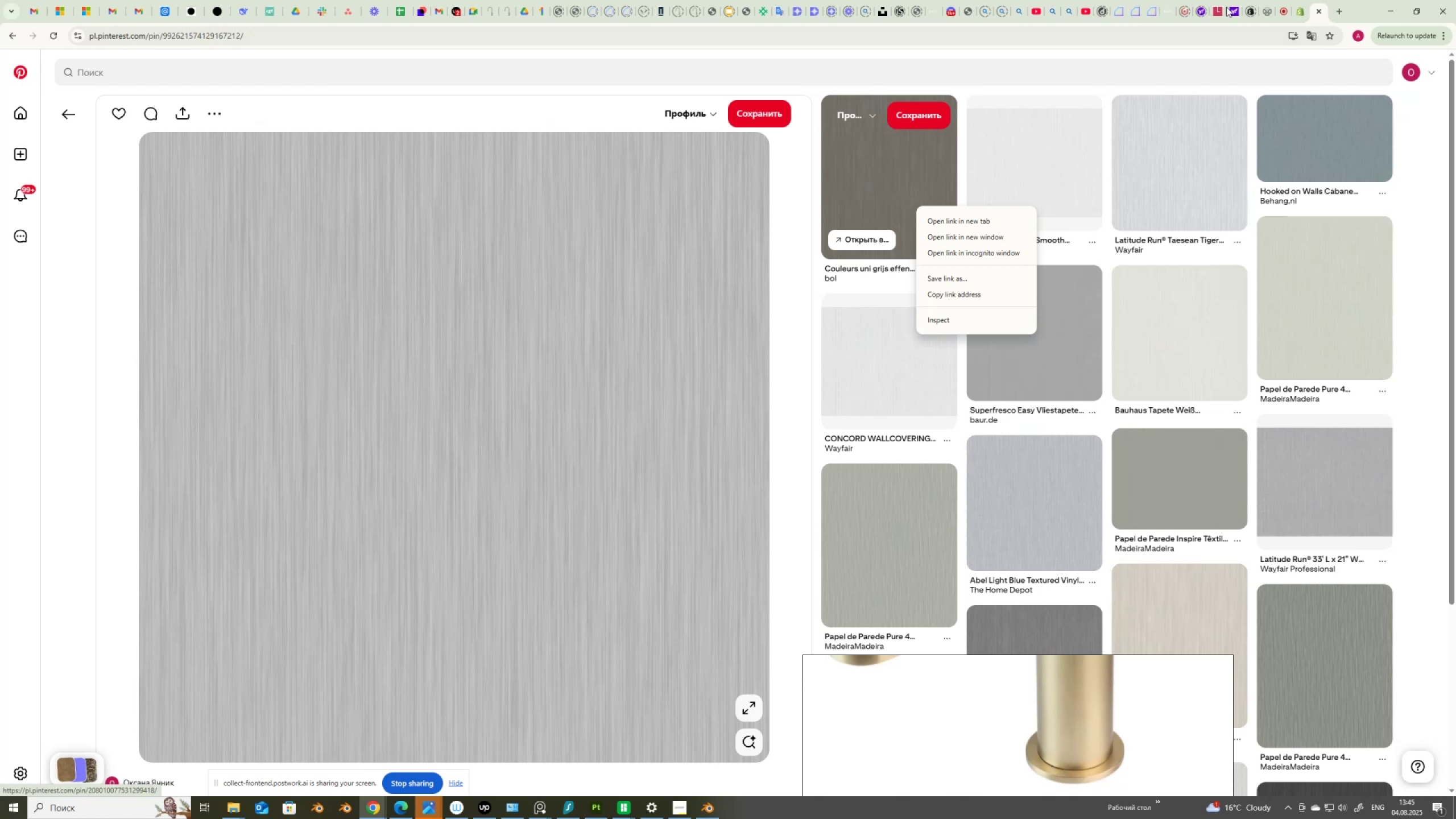 
wait(7.18)
 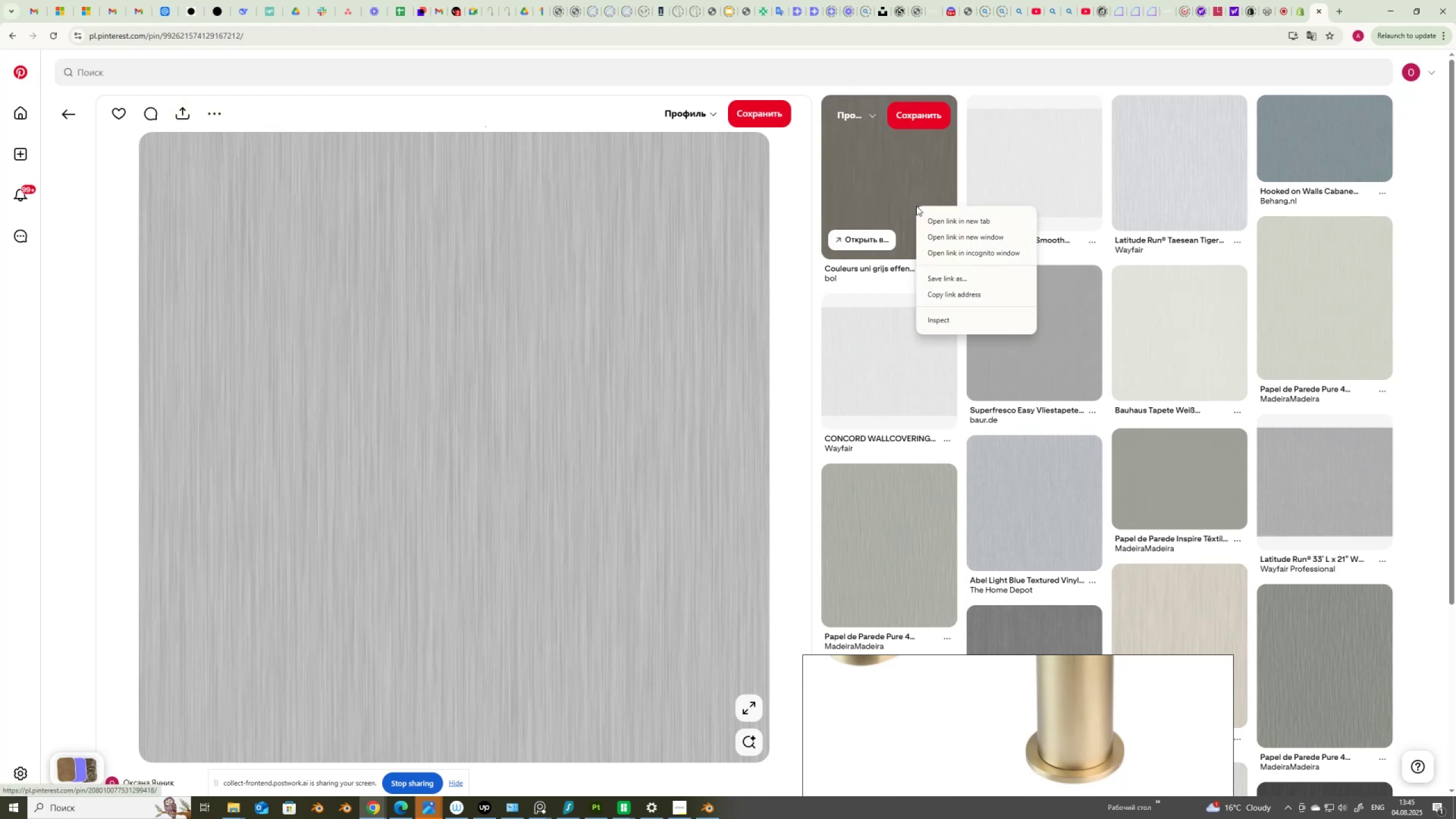 
left_click([245, 10])
 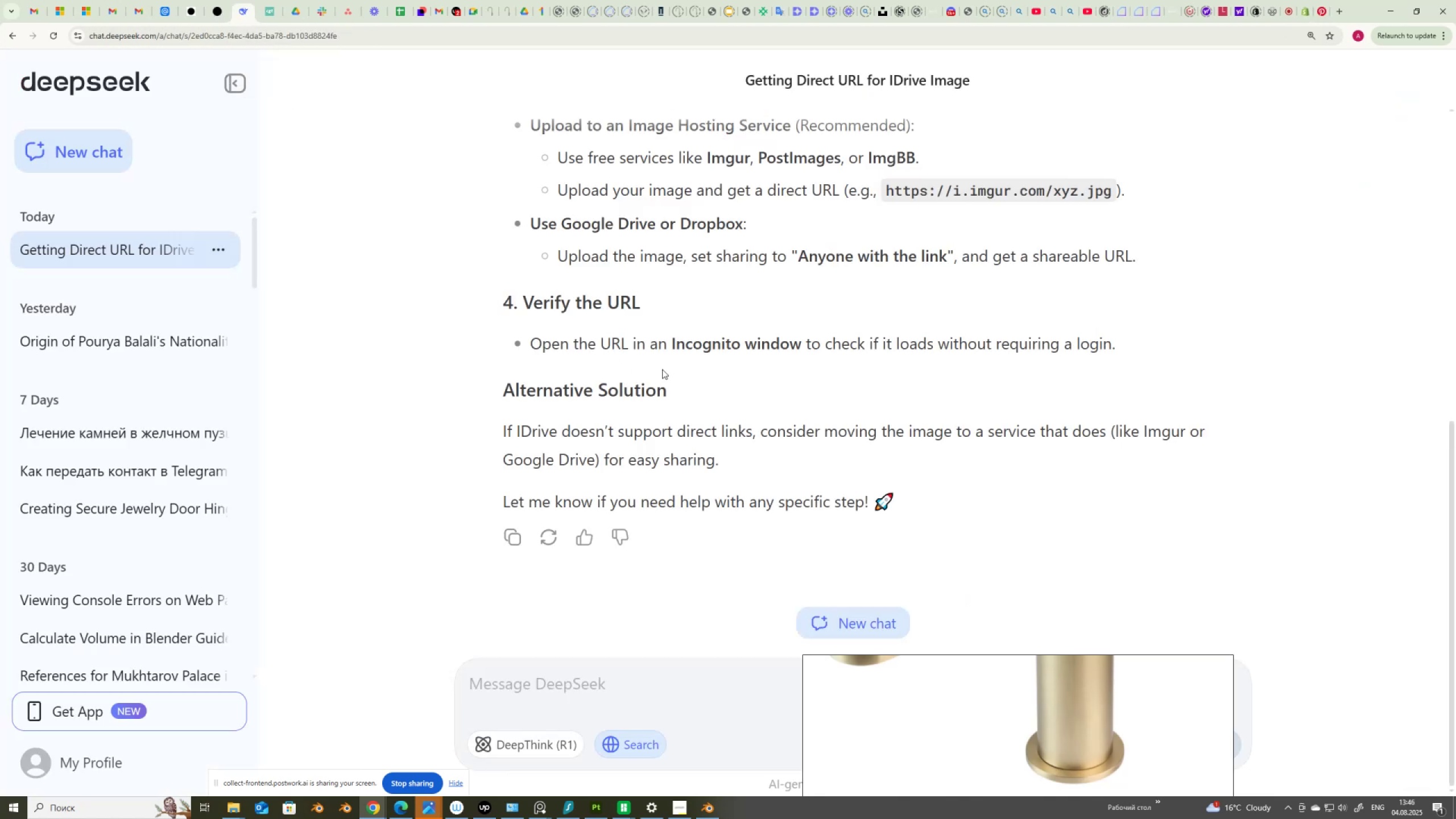 
wait(5.18)
 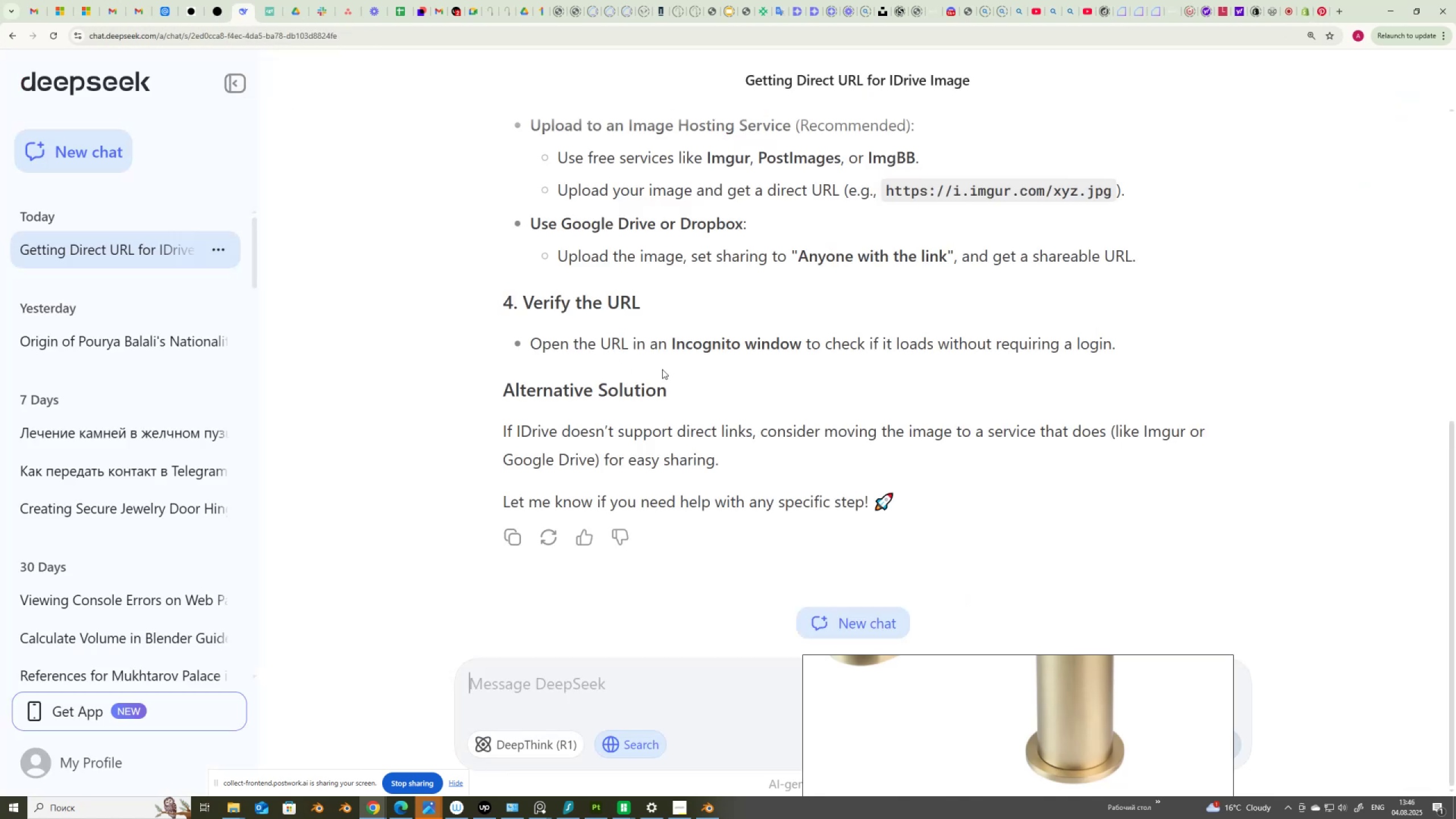 
scroll: coordinate [662, 369], scroll_direction: up, amount: 4.0
 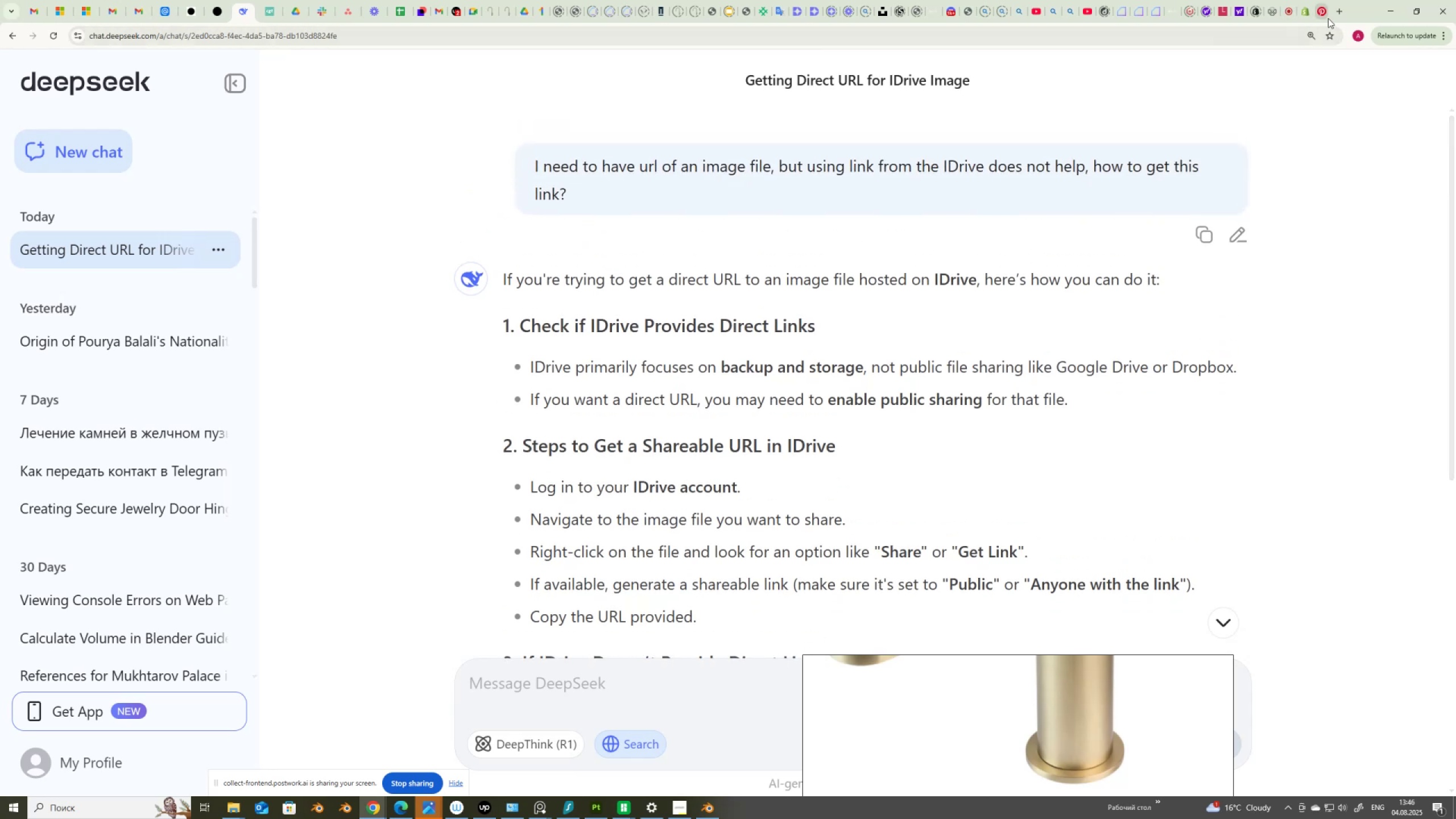 
left_click([1324, 14])
 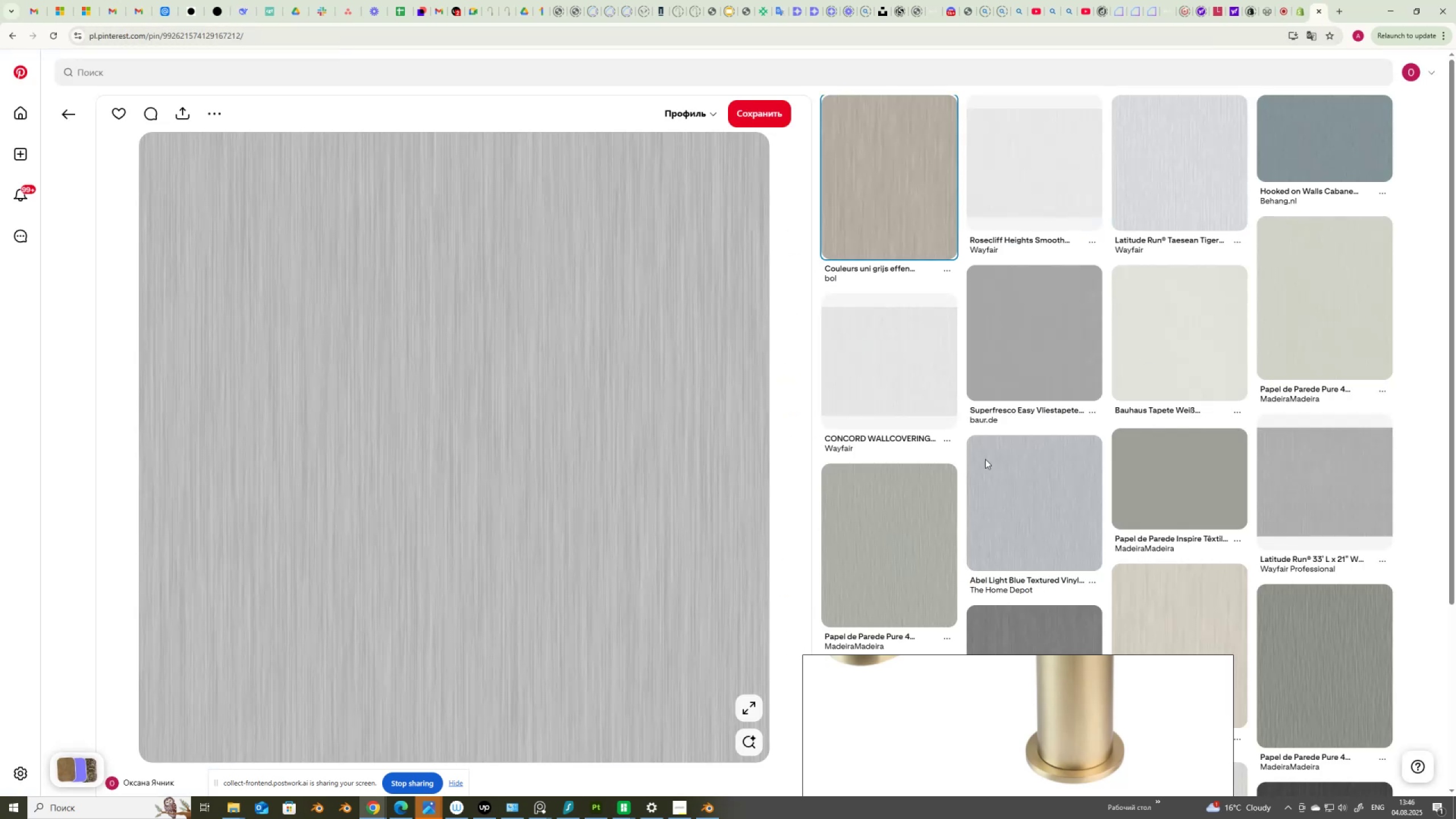 
scroll: coordinate [663, 532], scroll_direction: down, amount: 10.0
 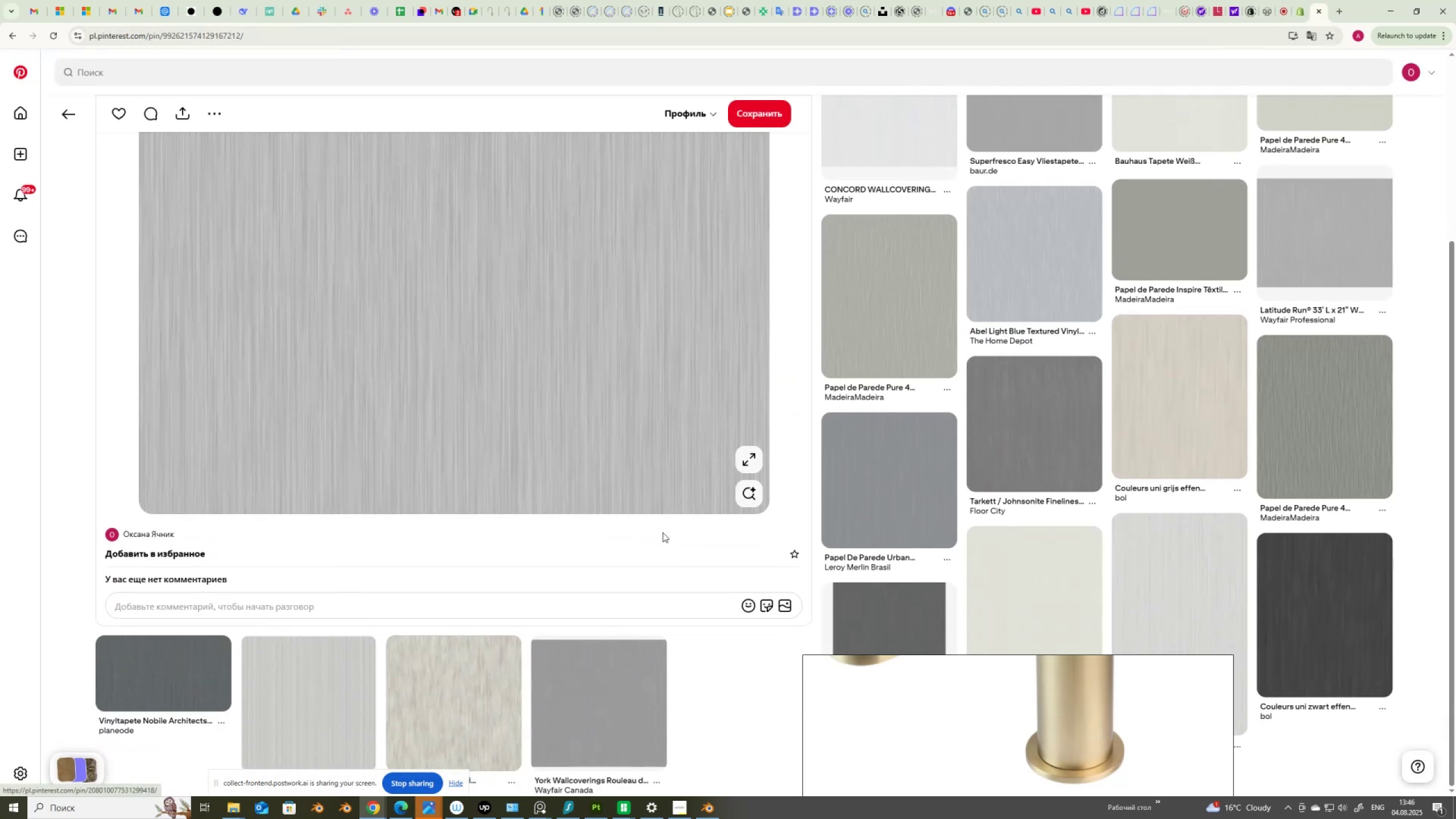 
scroll: coordinate [601, 396], scroll_direction: up, amount: 9.0
 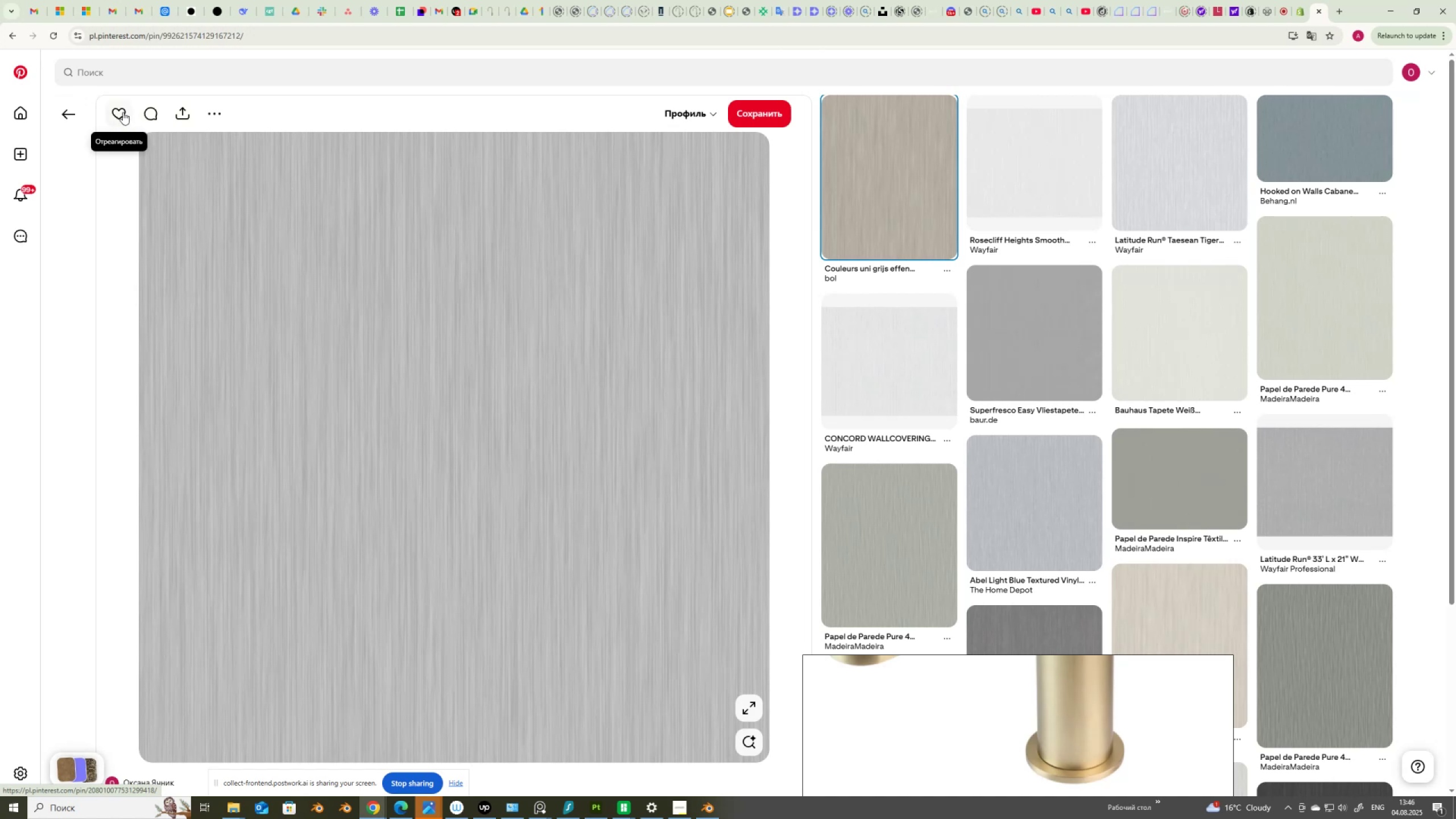 
wait(8.44)
 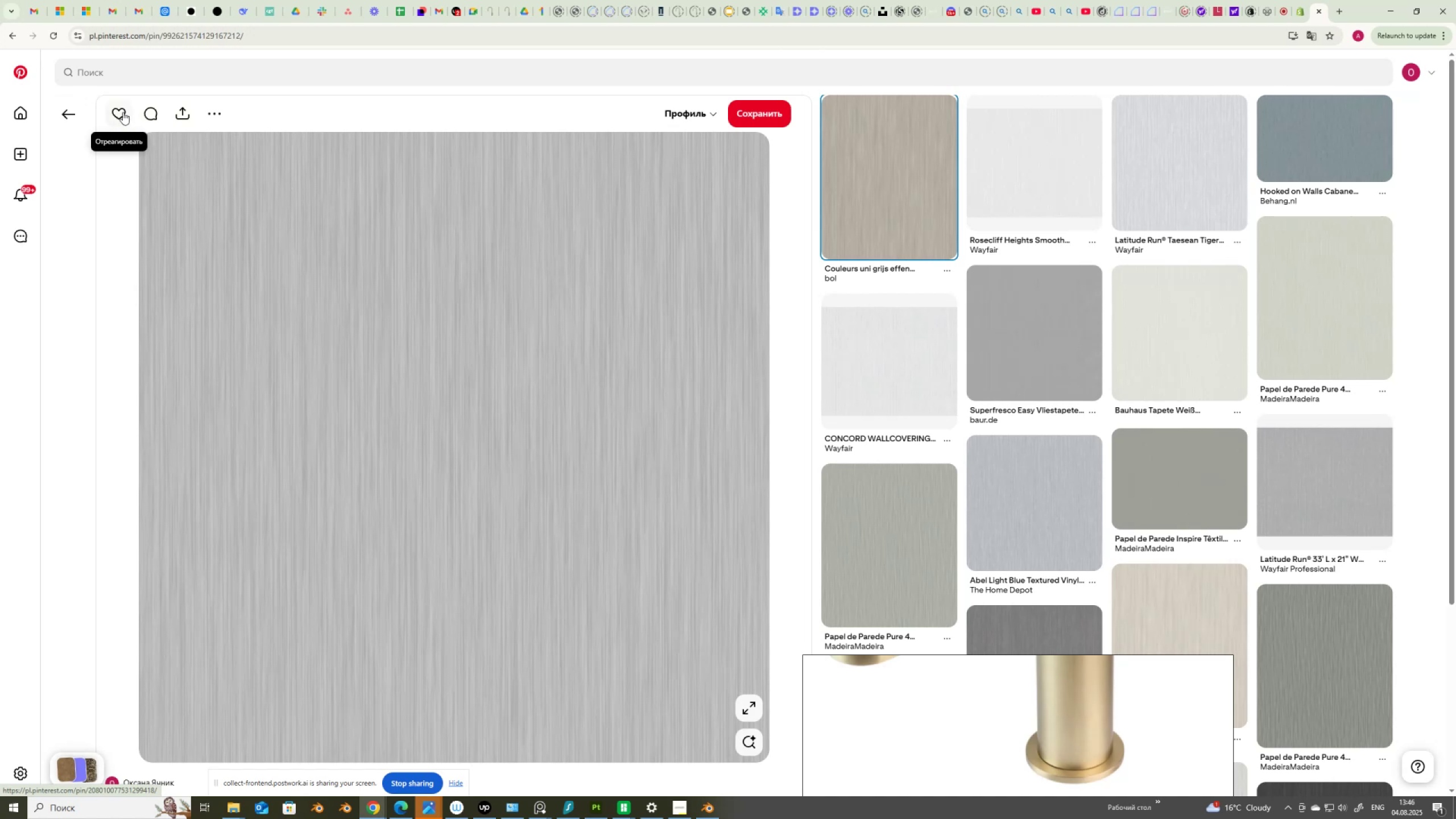 
left_click([1427, 73])
 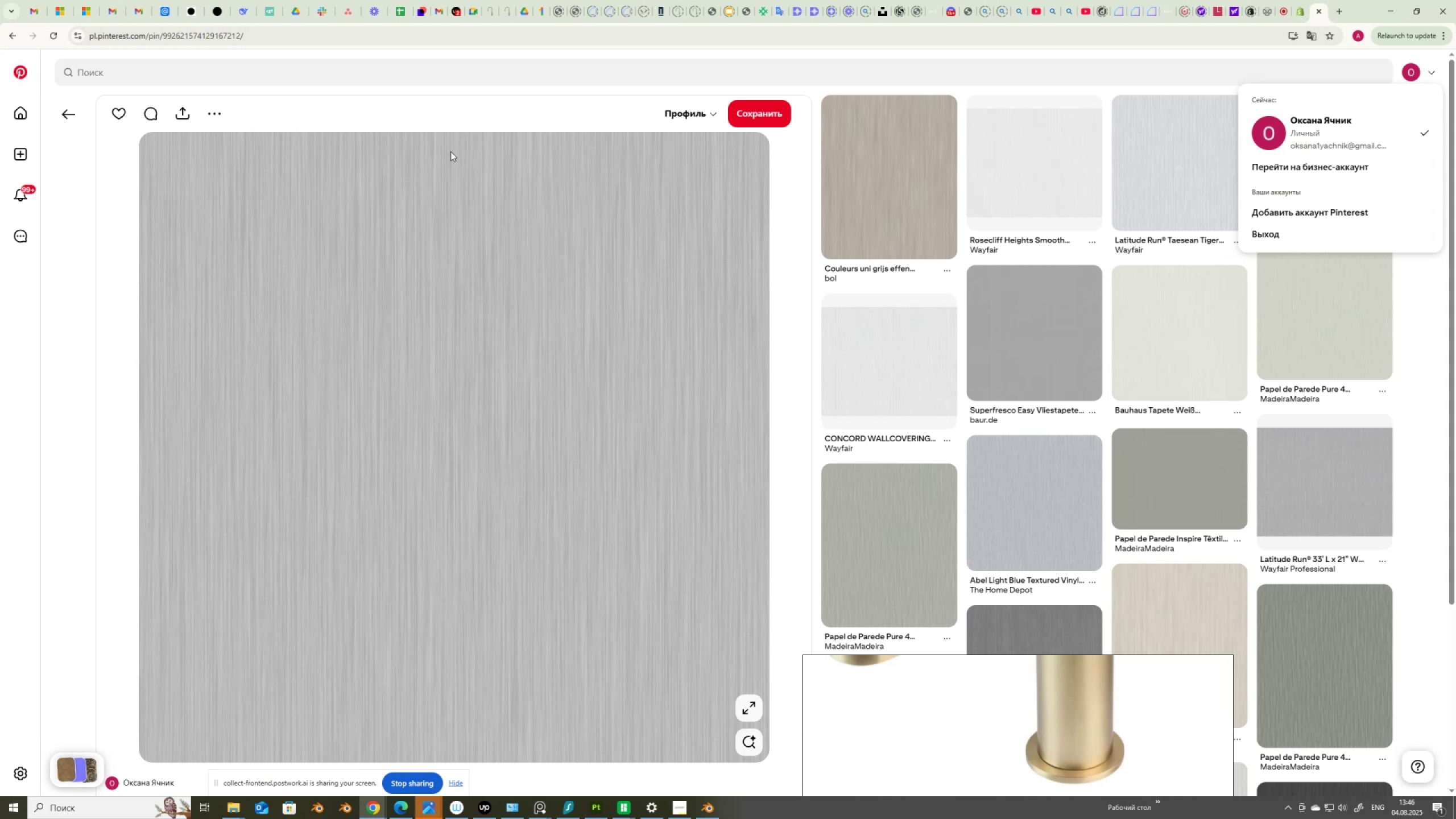 
left_click([526, 121])
 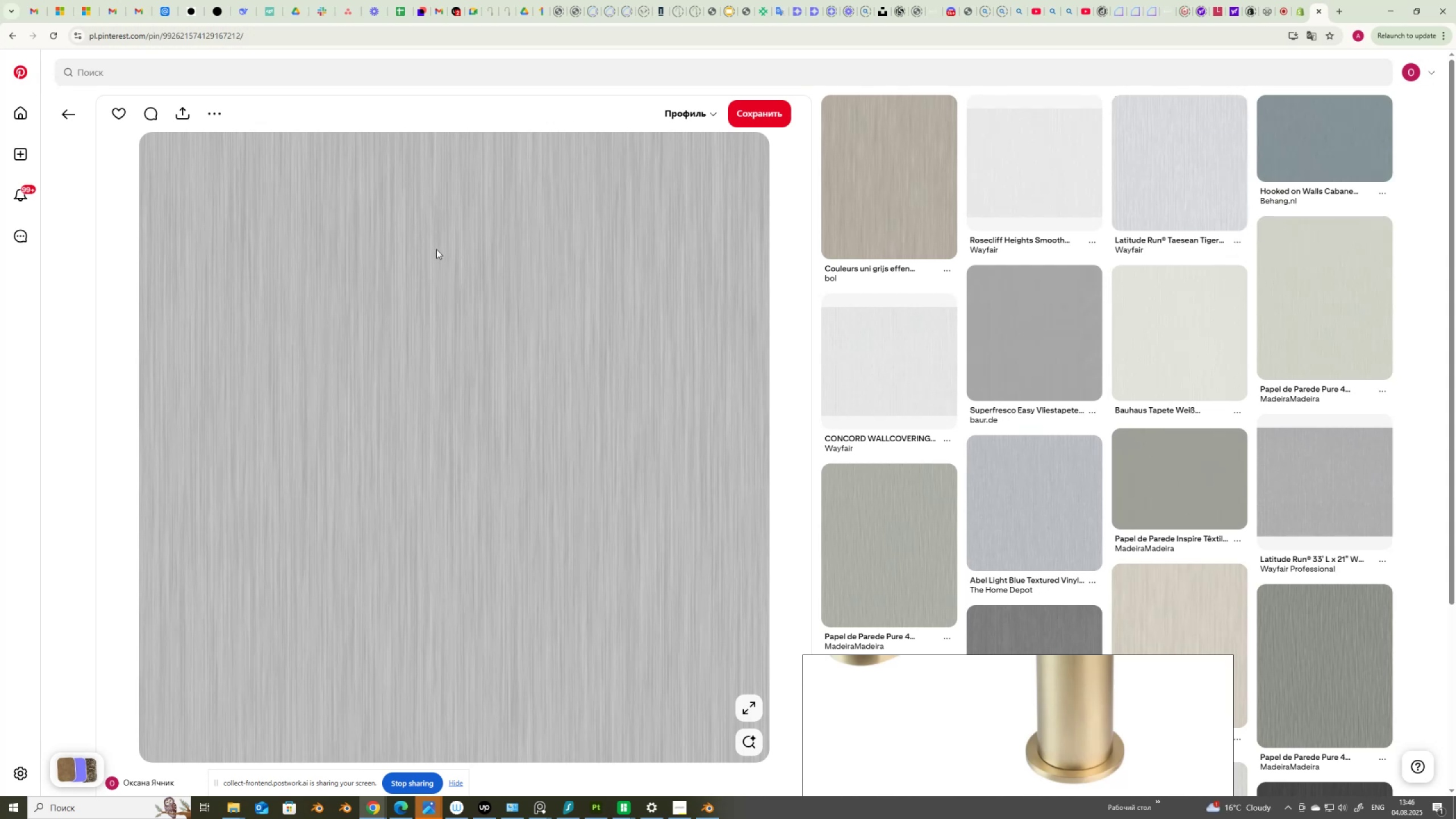 
right_click([436, 249])
 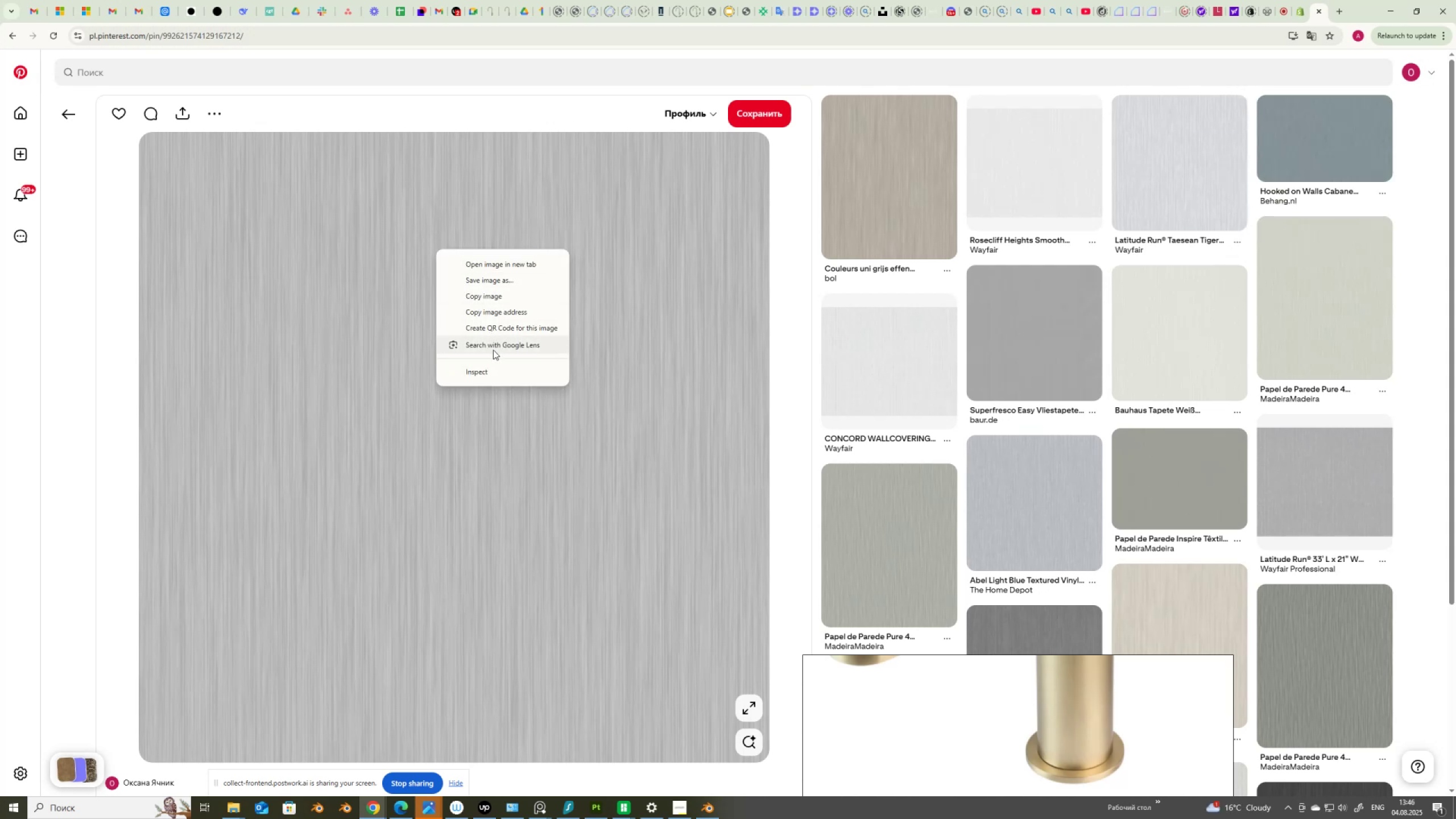 
wait(10.02)
 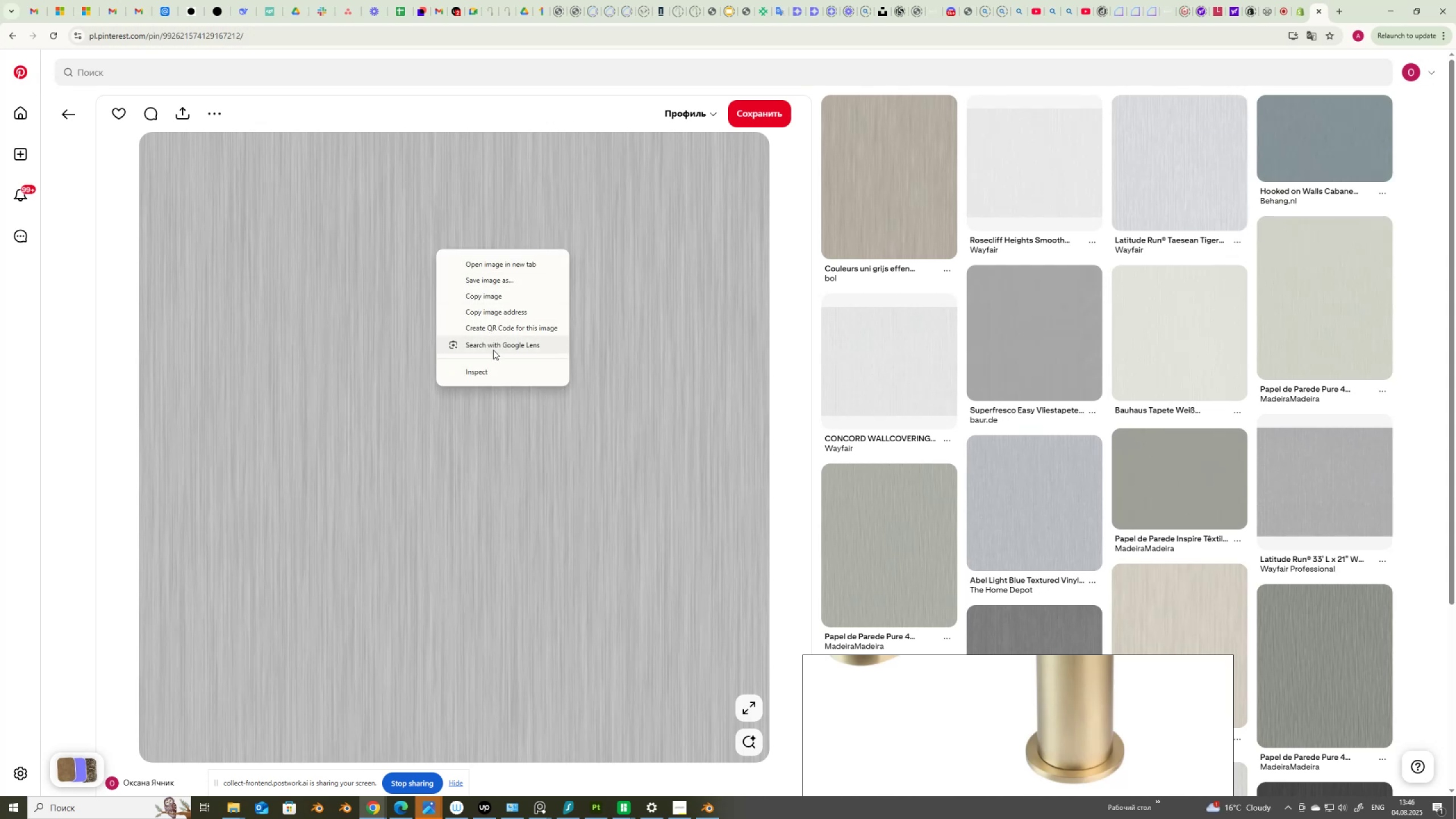 
left_click([516, 313])
 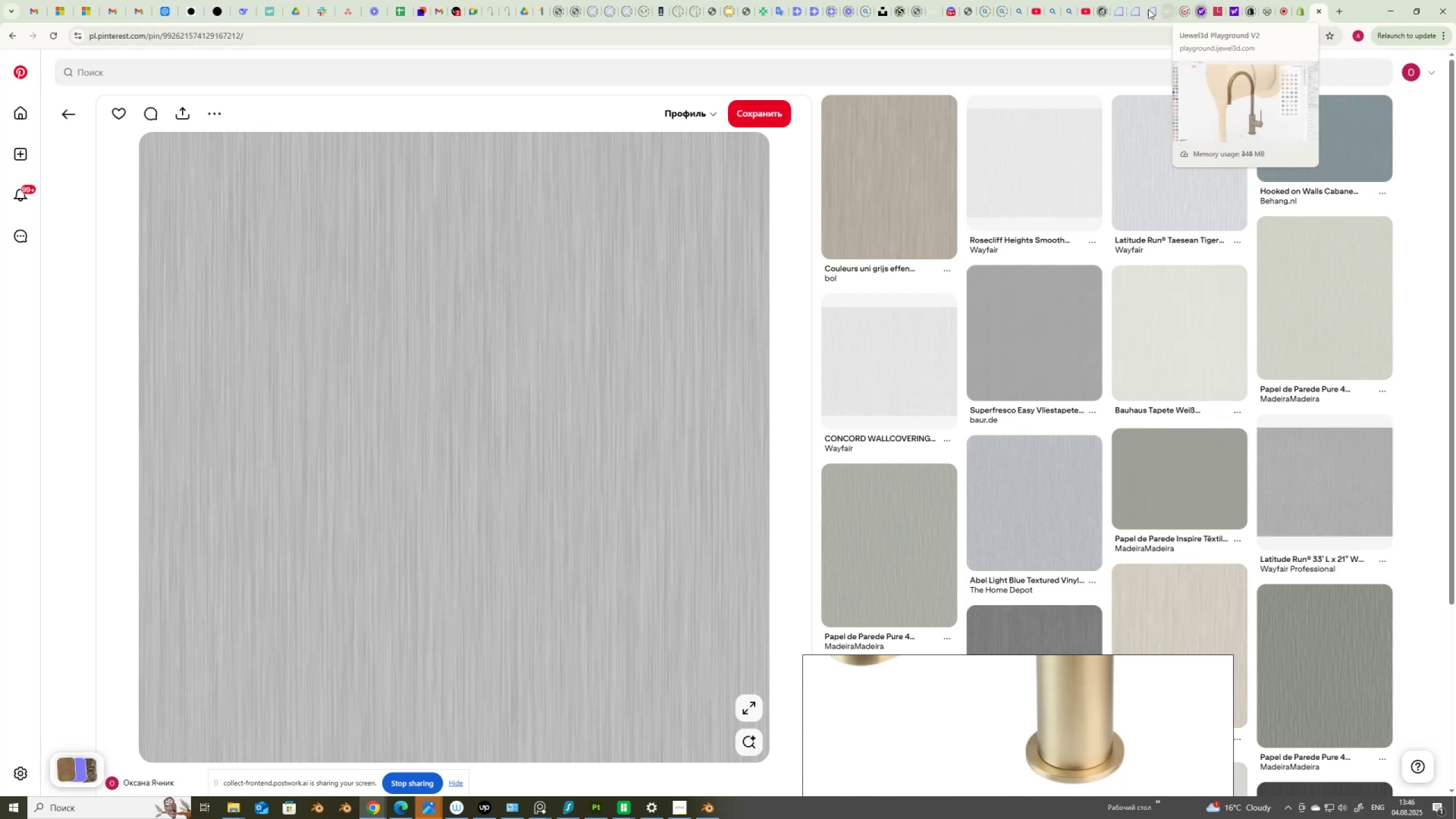 
left_click([1150, 10])
 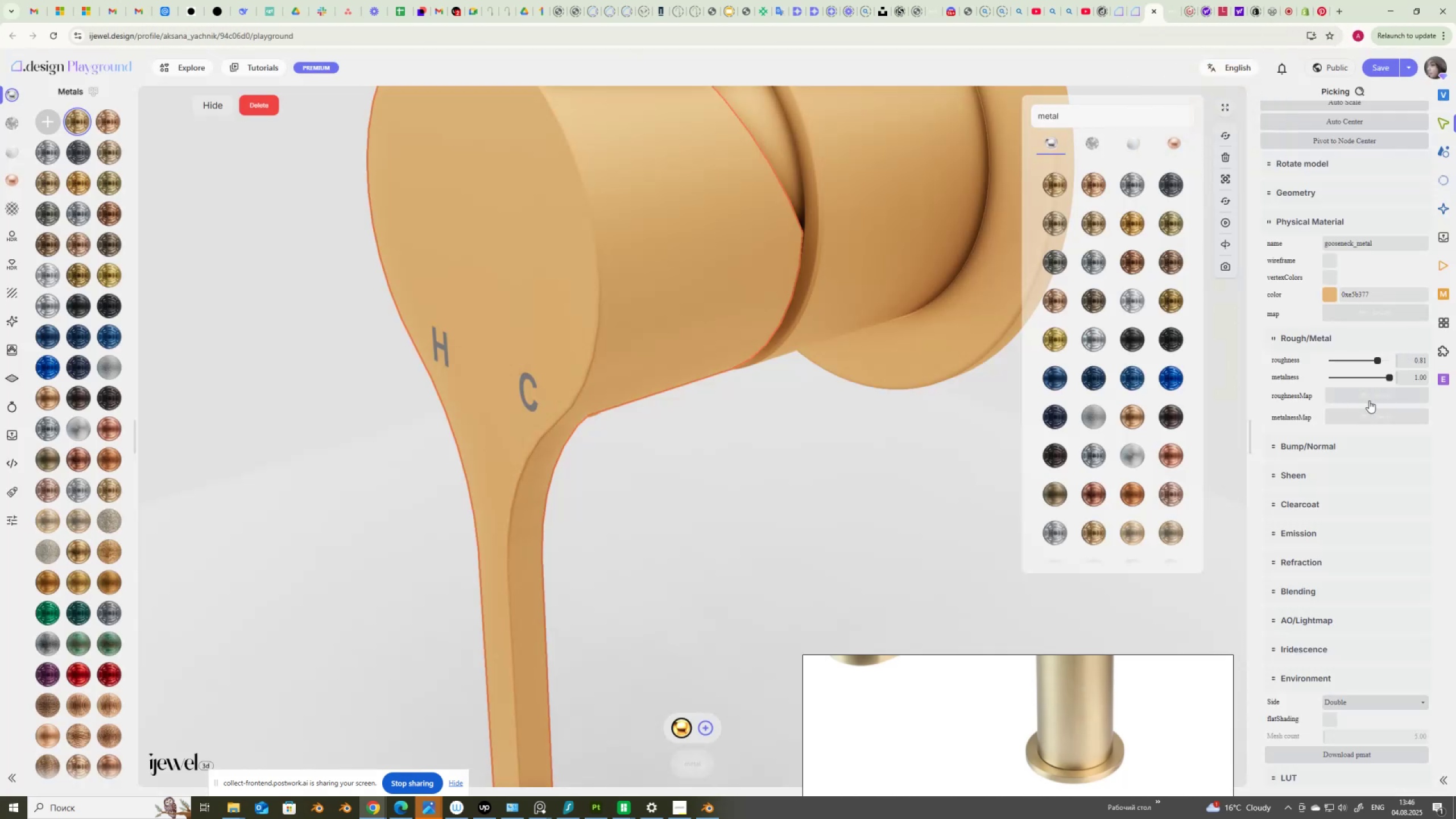 
left_click([1369, 395])
 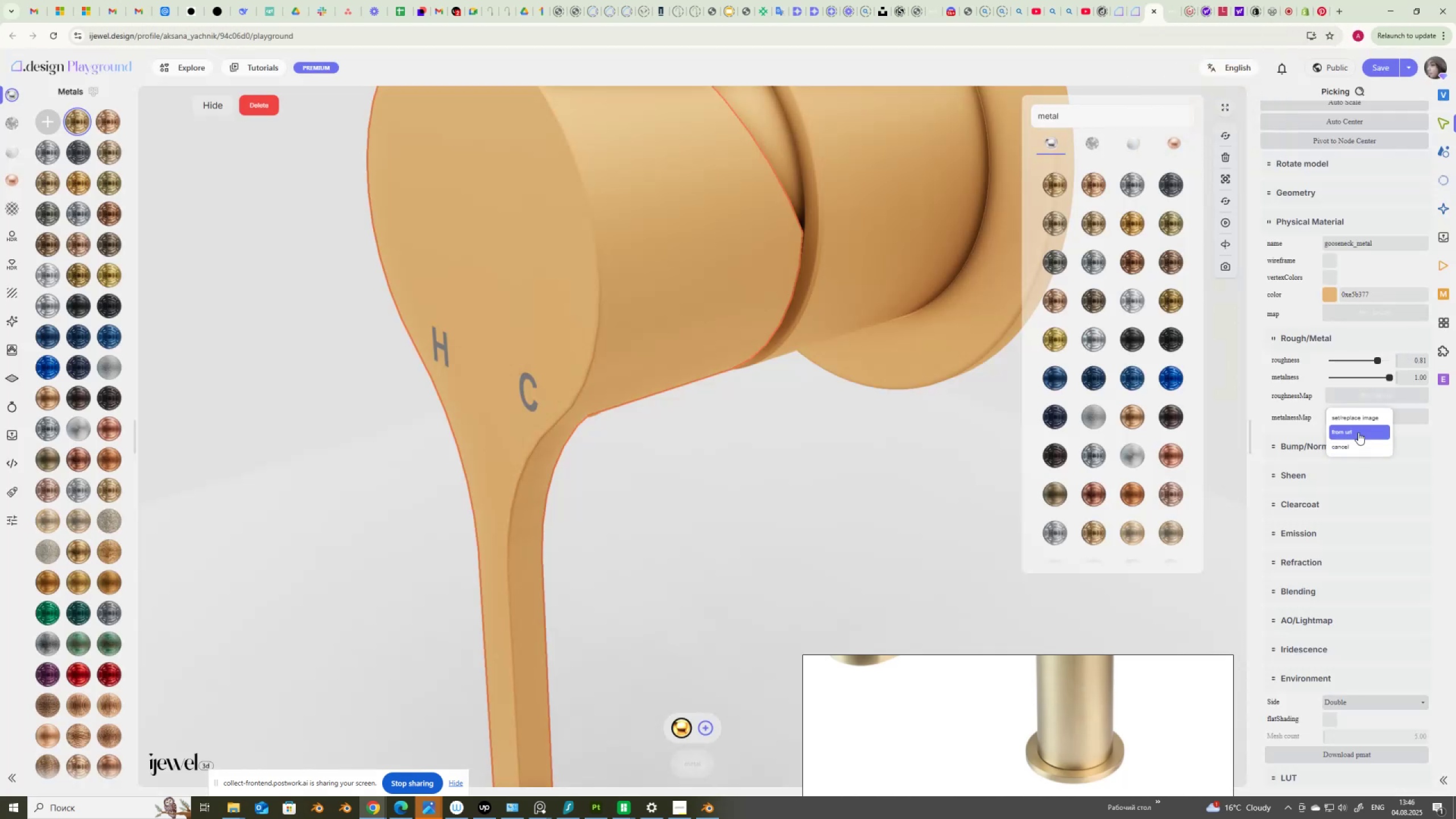 
left_click([1358, 432])
 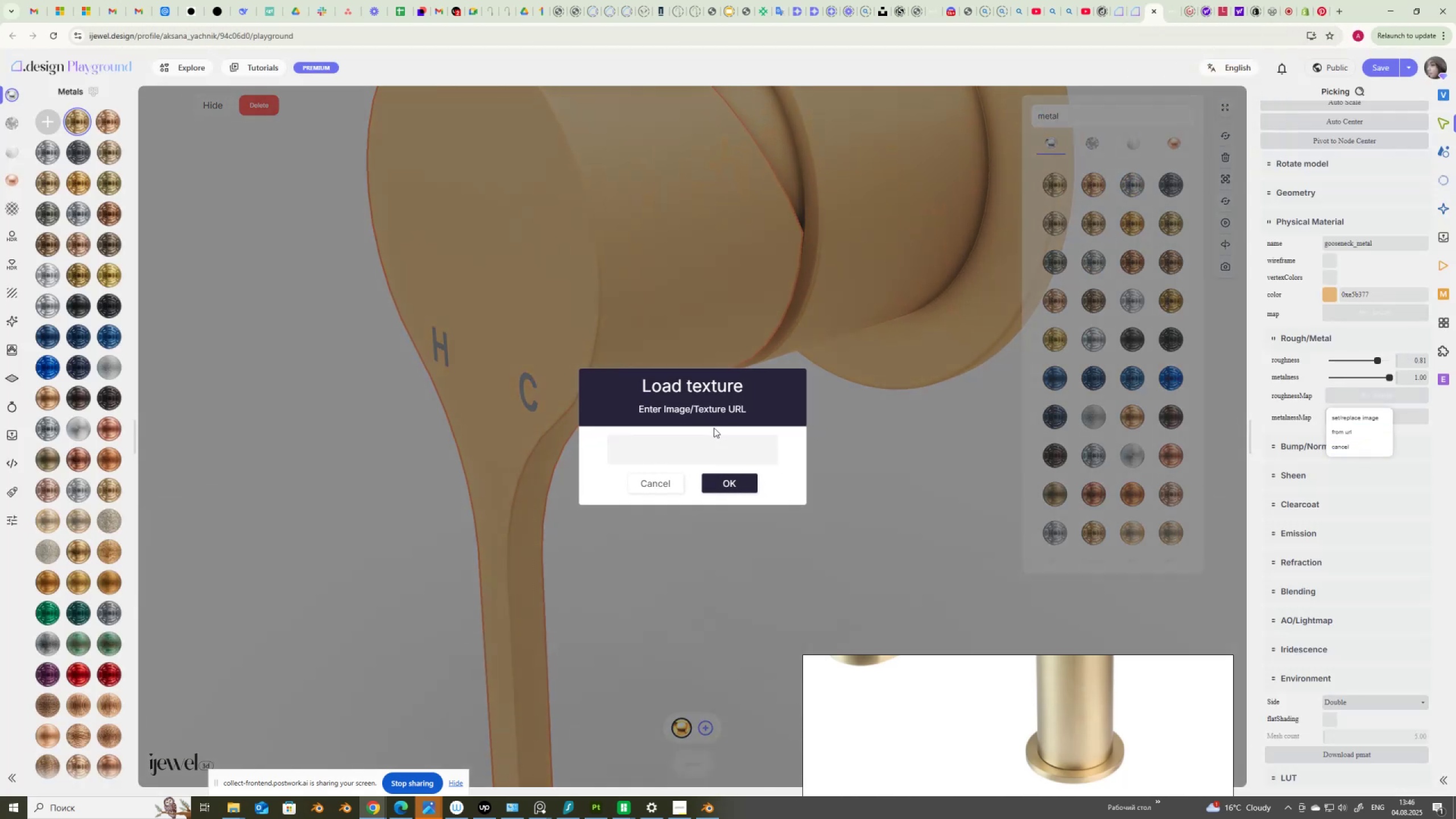 
key(Control+V)
 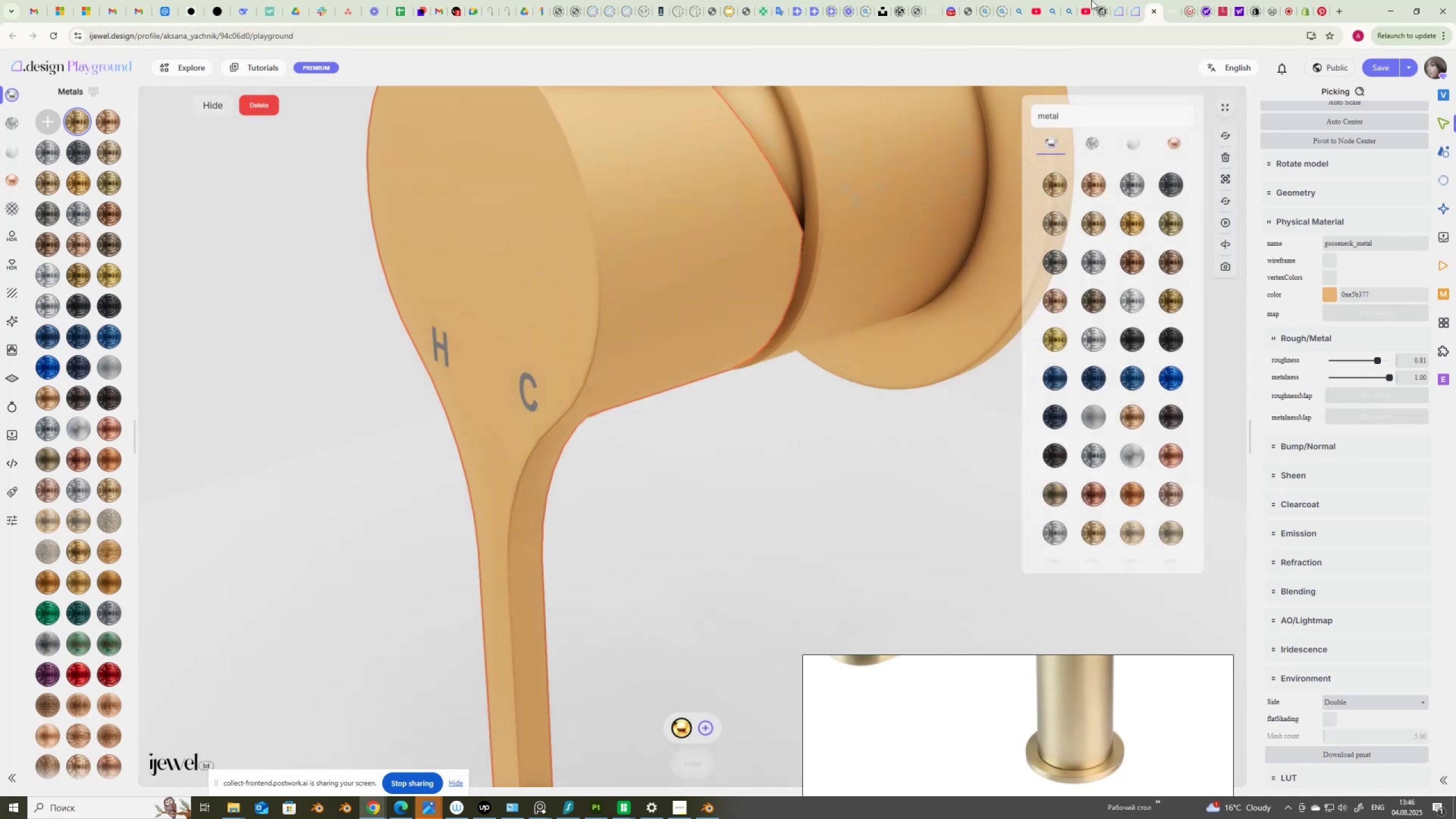 
wait(5.15)
 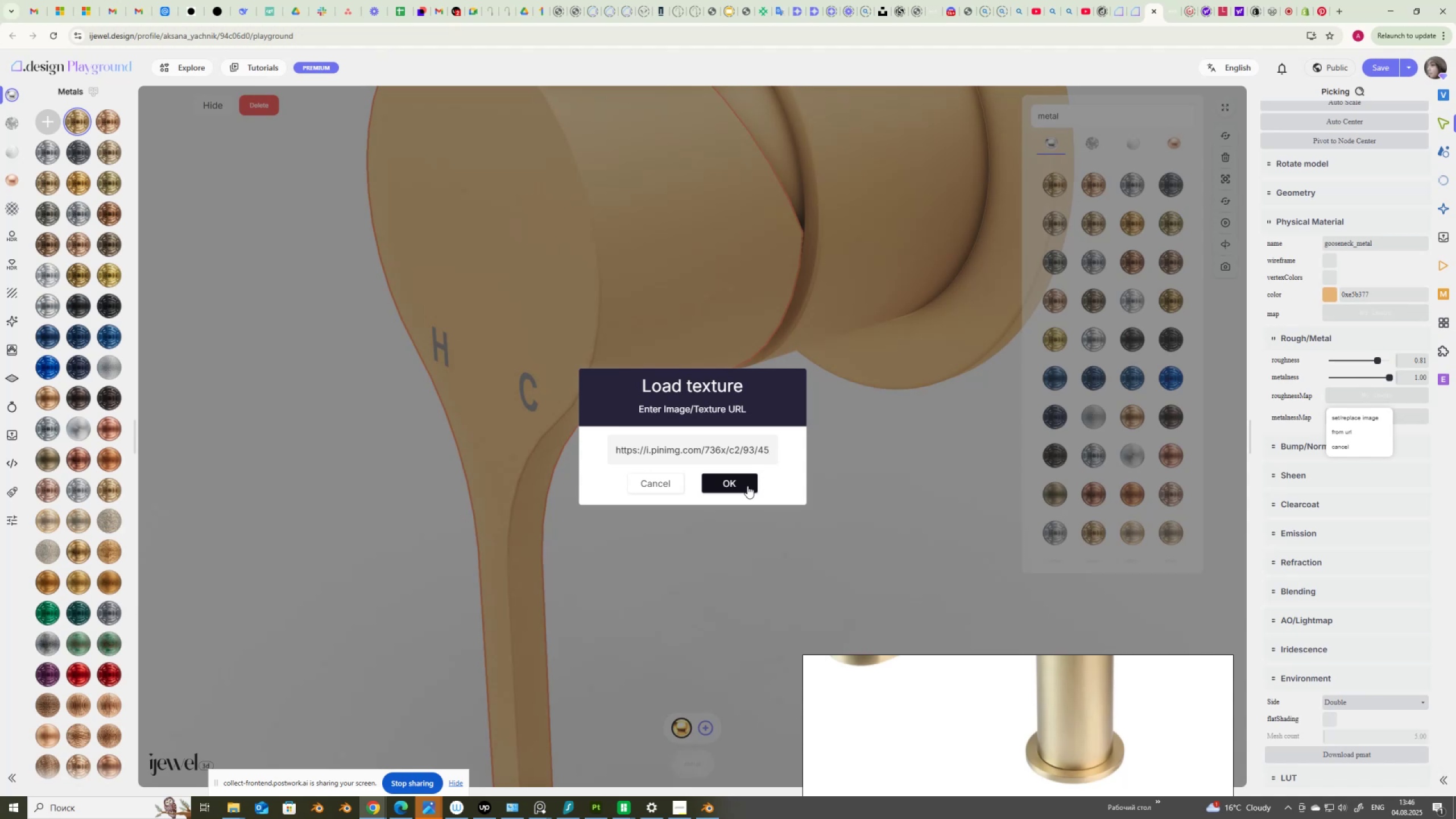 
left_click([1308, 11])
 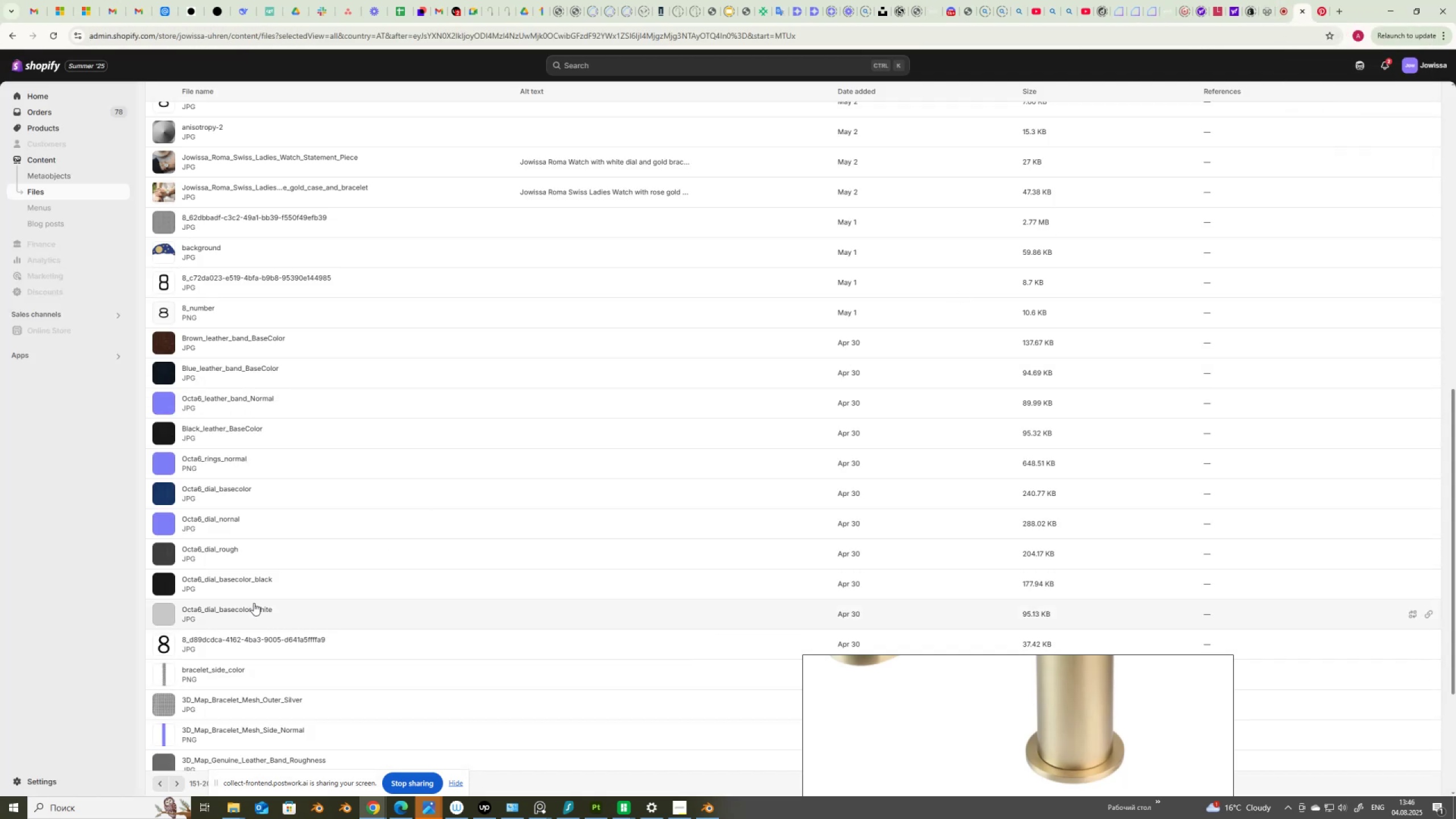 
scroll: coordinate [279, 585], scroll_direction: down, amount: 2.0
 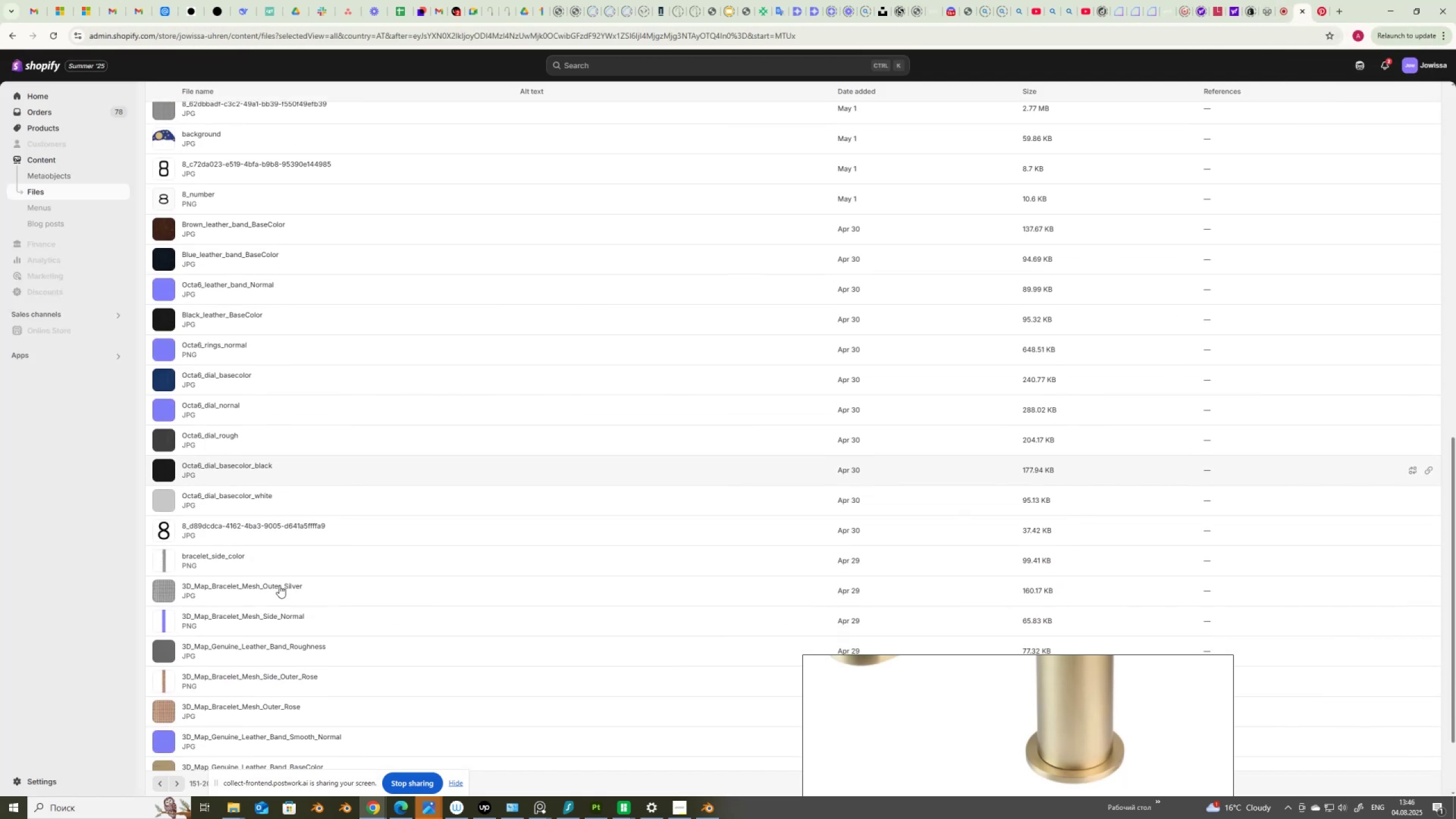 
scroll: coordinate [279, 585], scroll_direction: up, amount: 6.0
 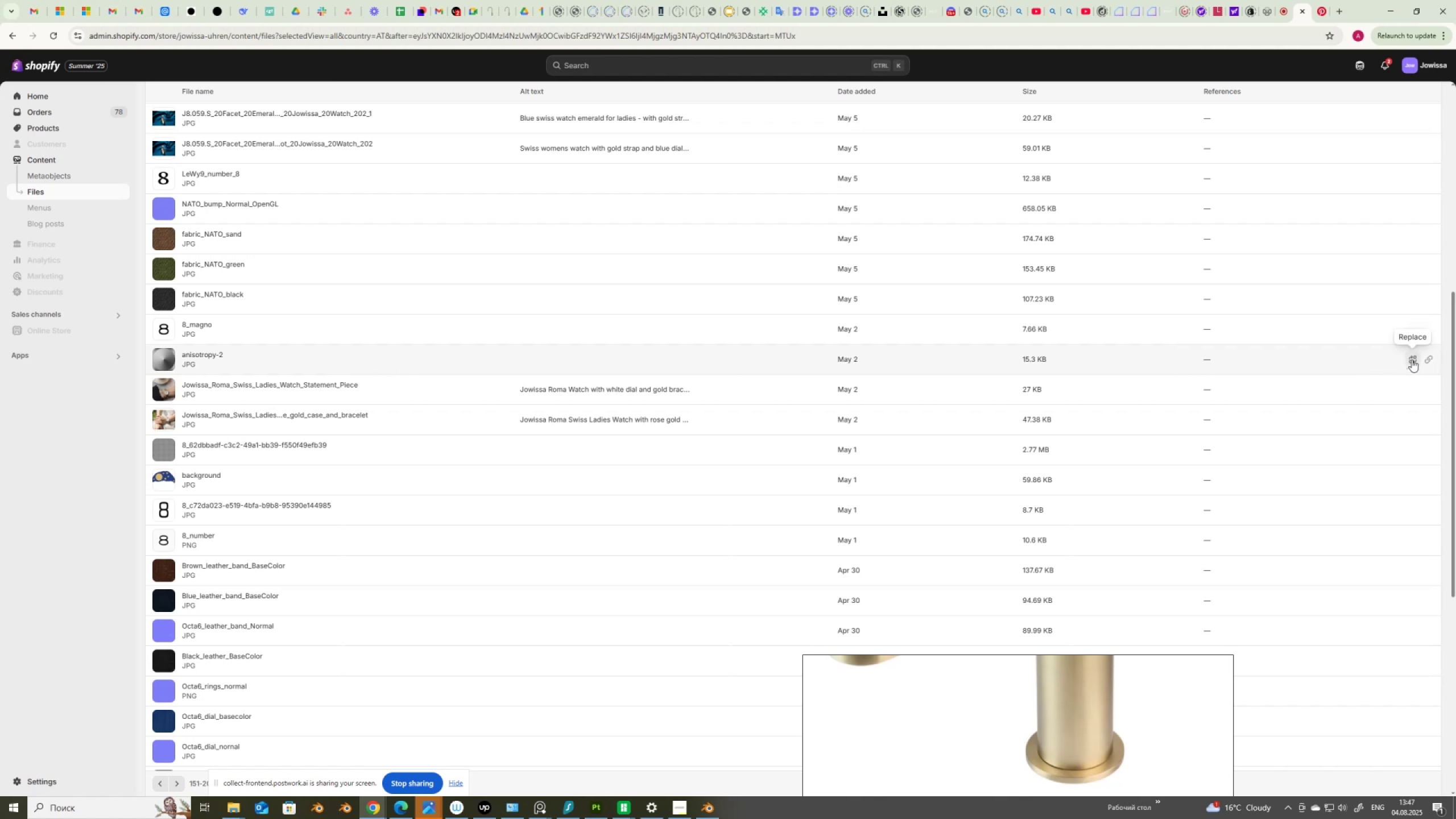 
wait(15.67)
 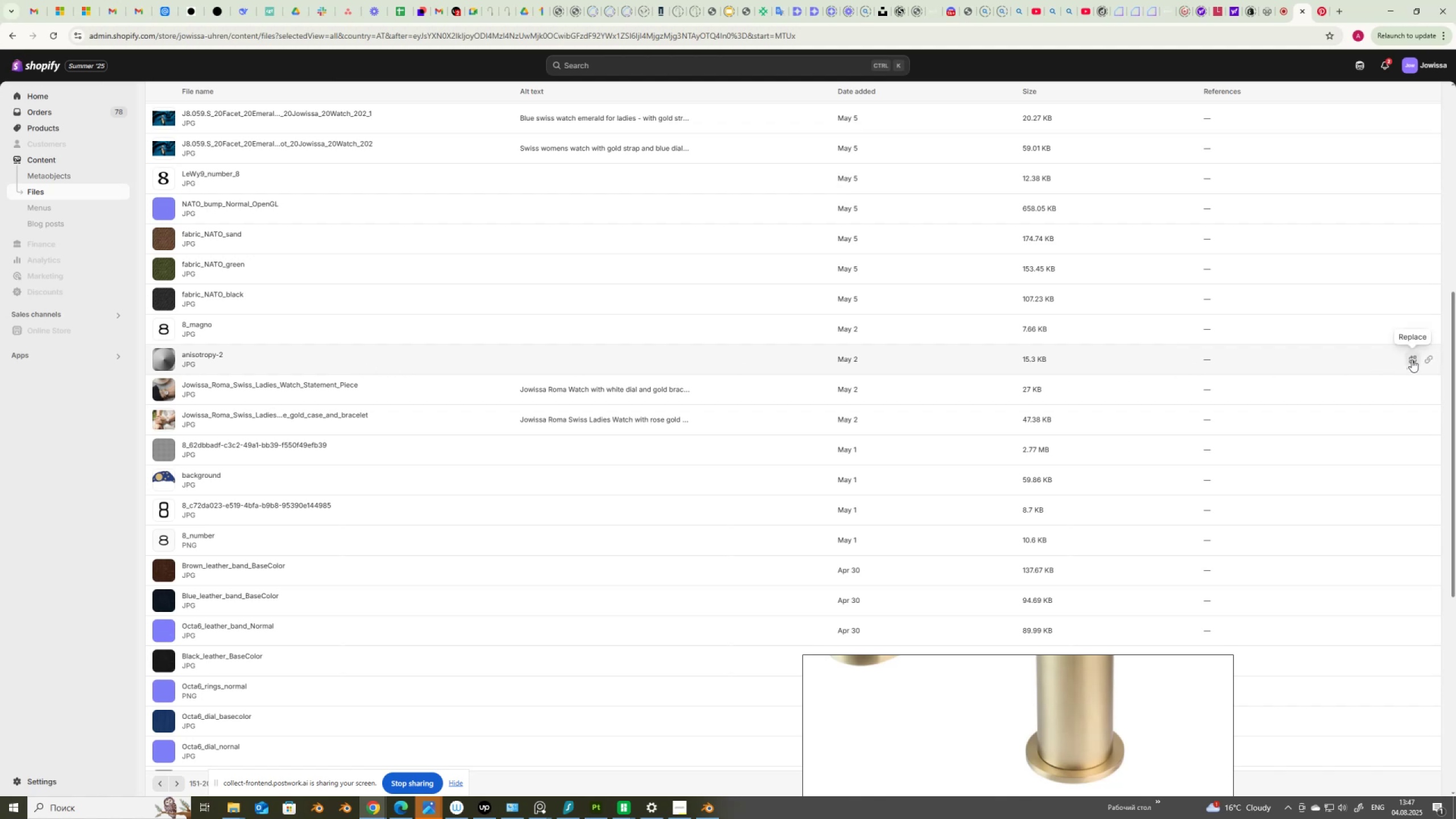 
scroll: coordinate [665, 584], scroll_direction: down, amount: 5.0
 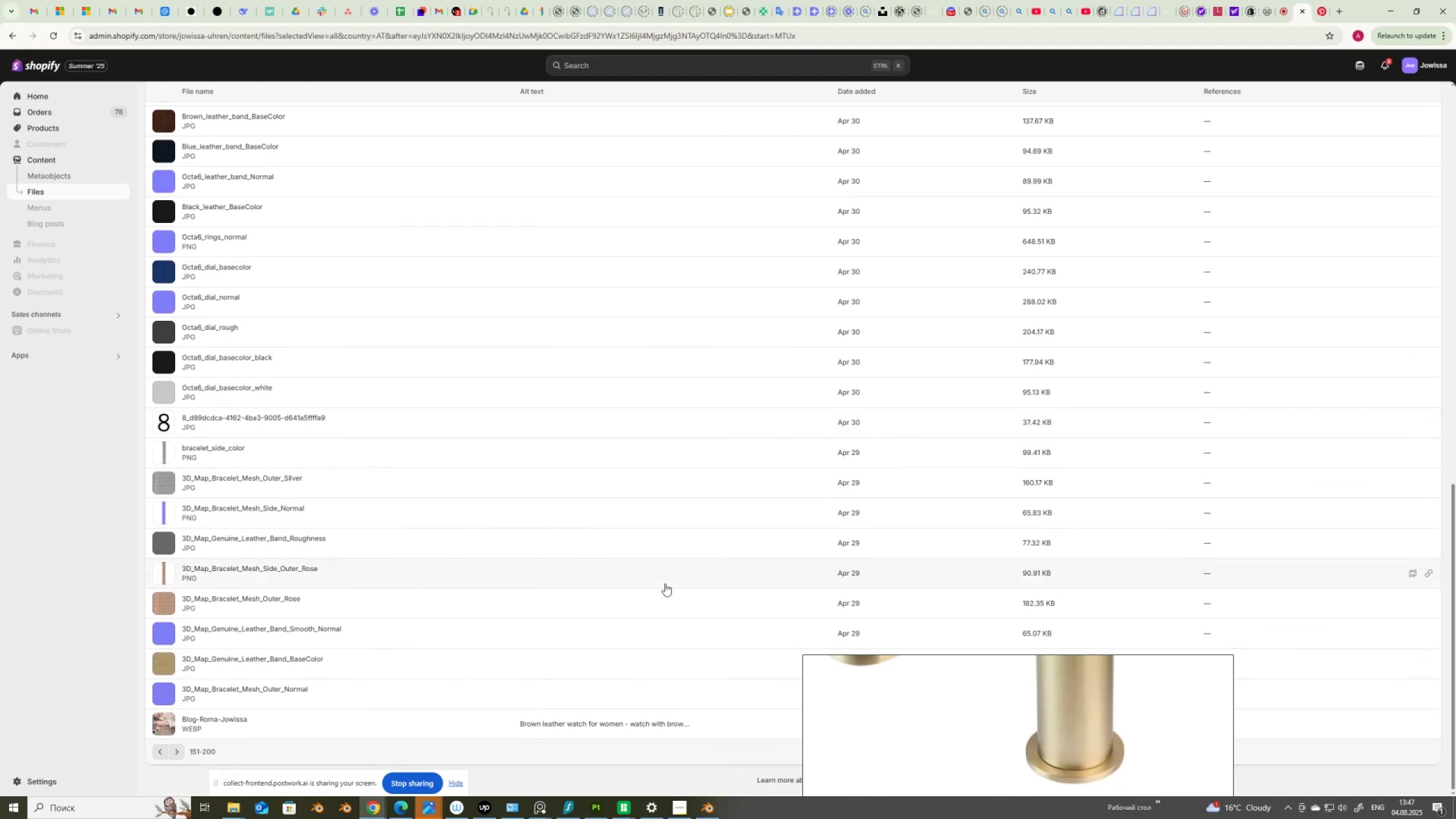 
scroll: coordinate [665, 584], scroll_direction: up, amount: 4.0
 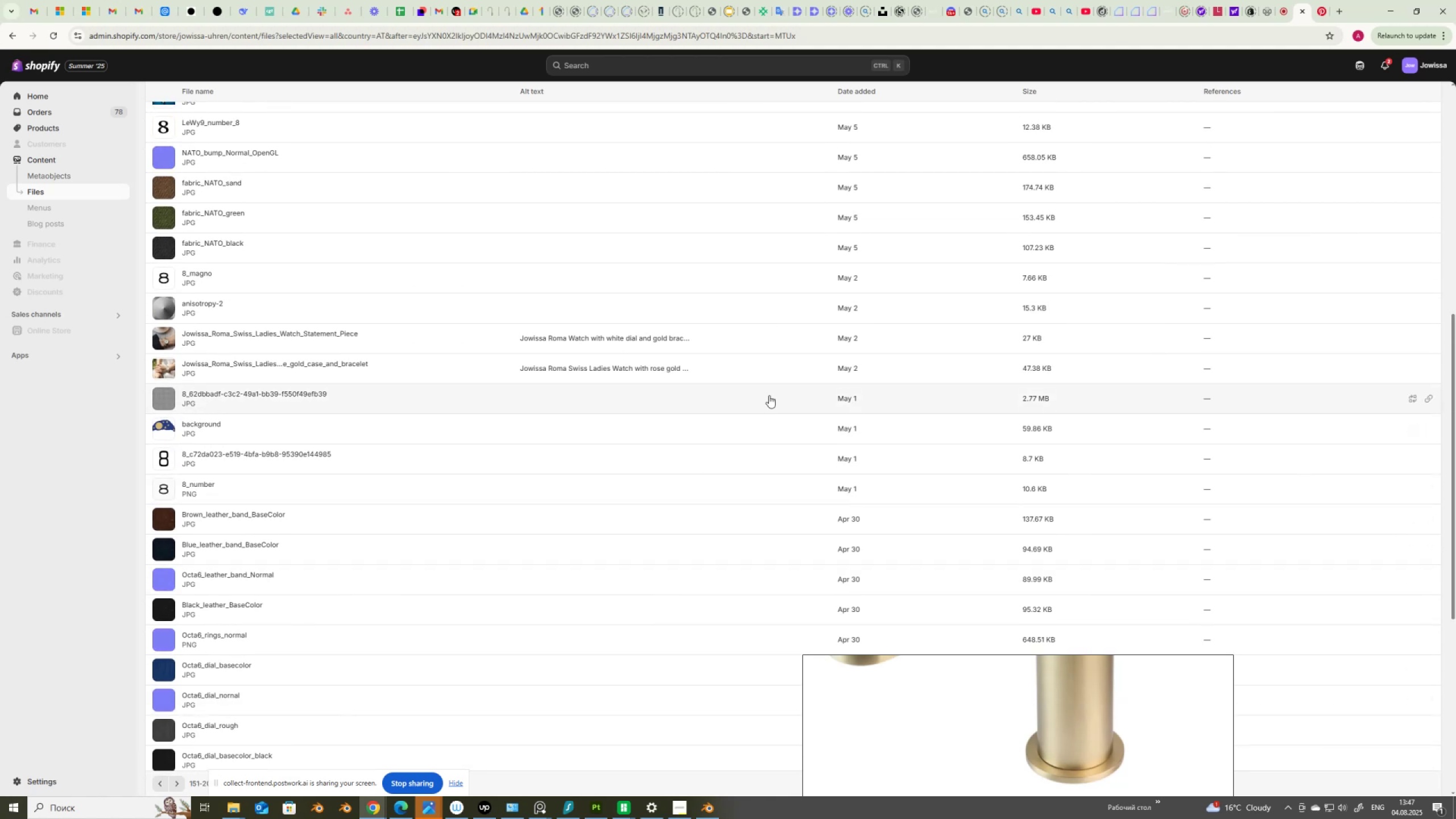 
mouse_move([1388, 320])
 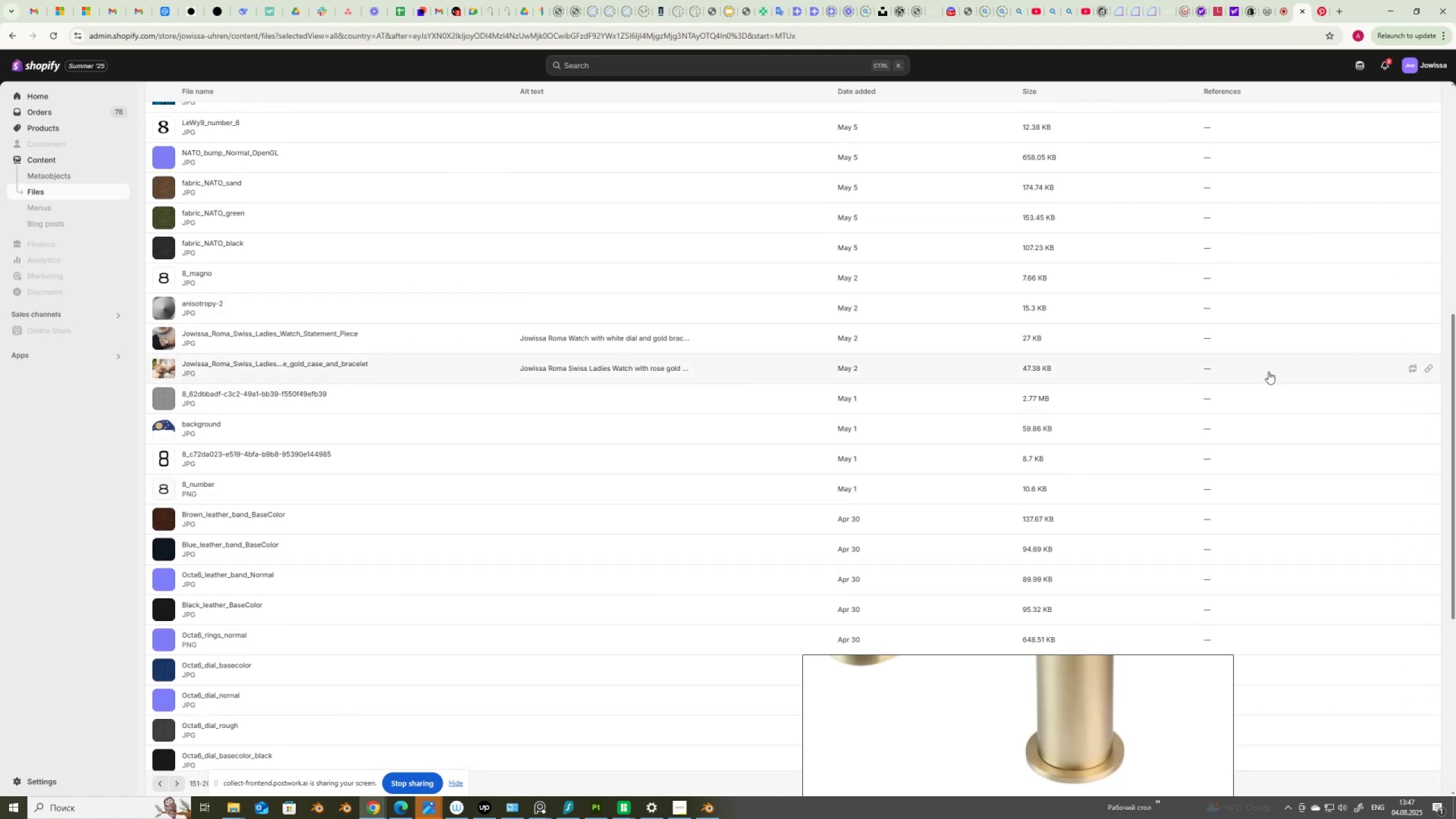 
scroll: coordinate [1268, 371], scroll_direction: up, amount: 5.0
 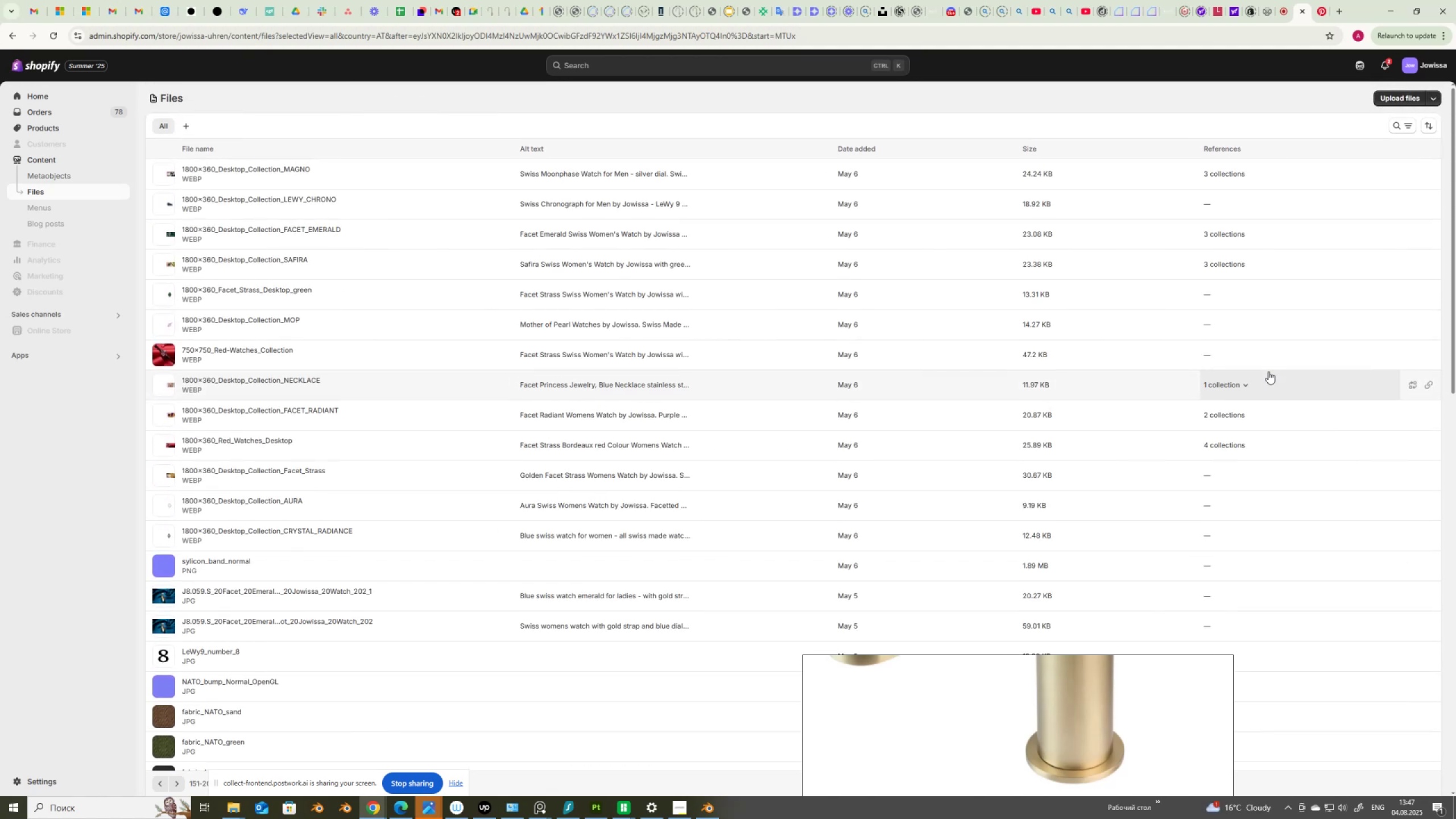 
scroll: coordinate [1268, 371], scroll_direction: down, amount: 16.0
 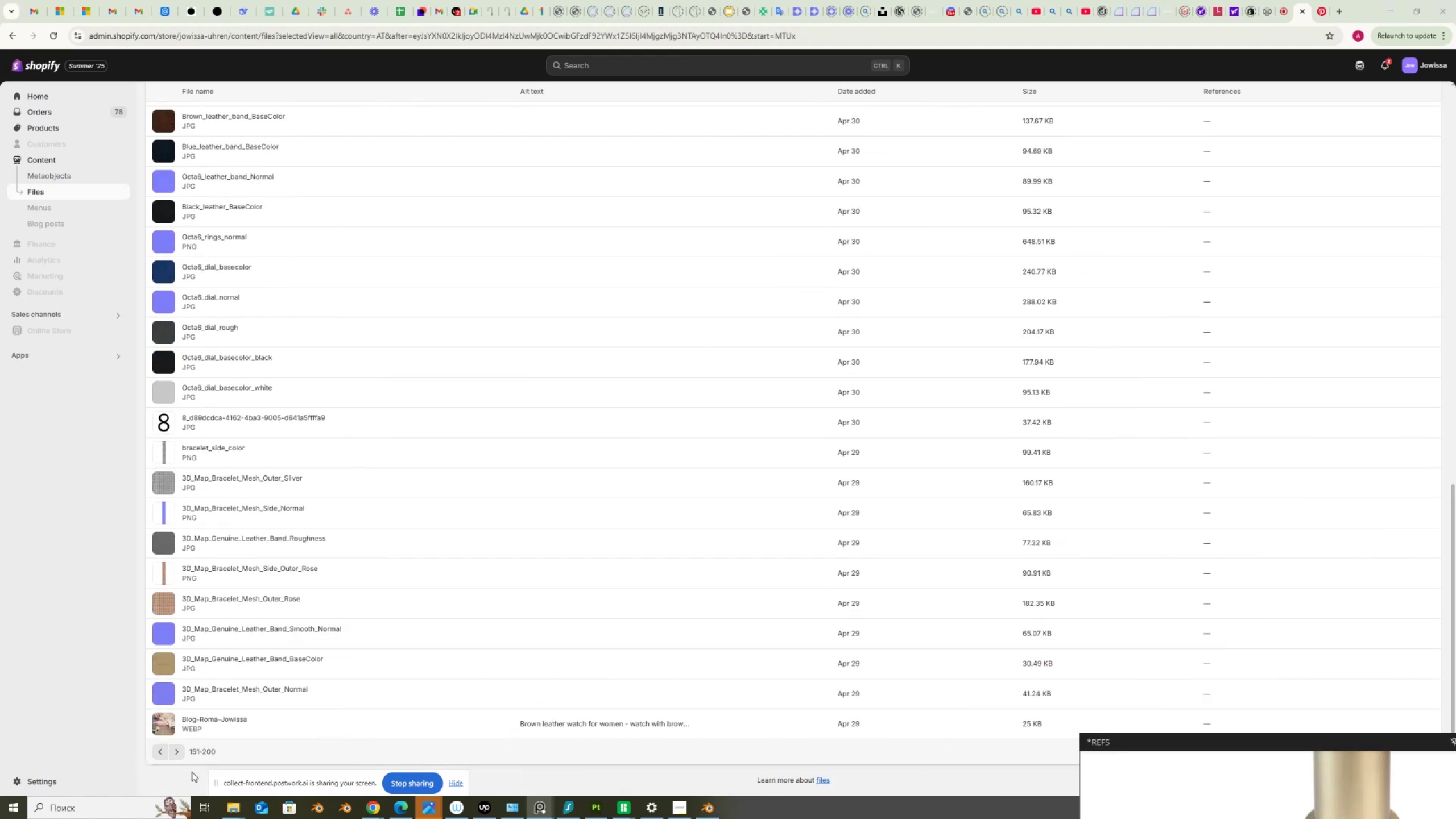 
left_click([157, 752])
 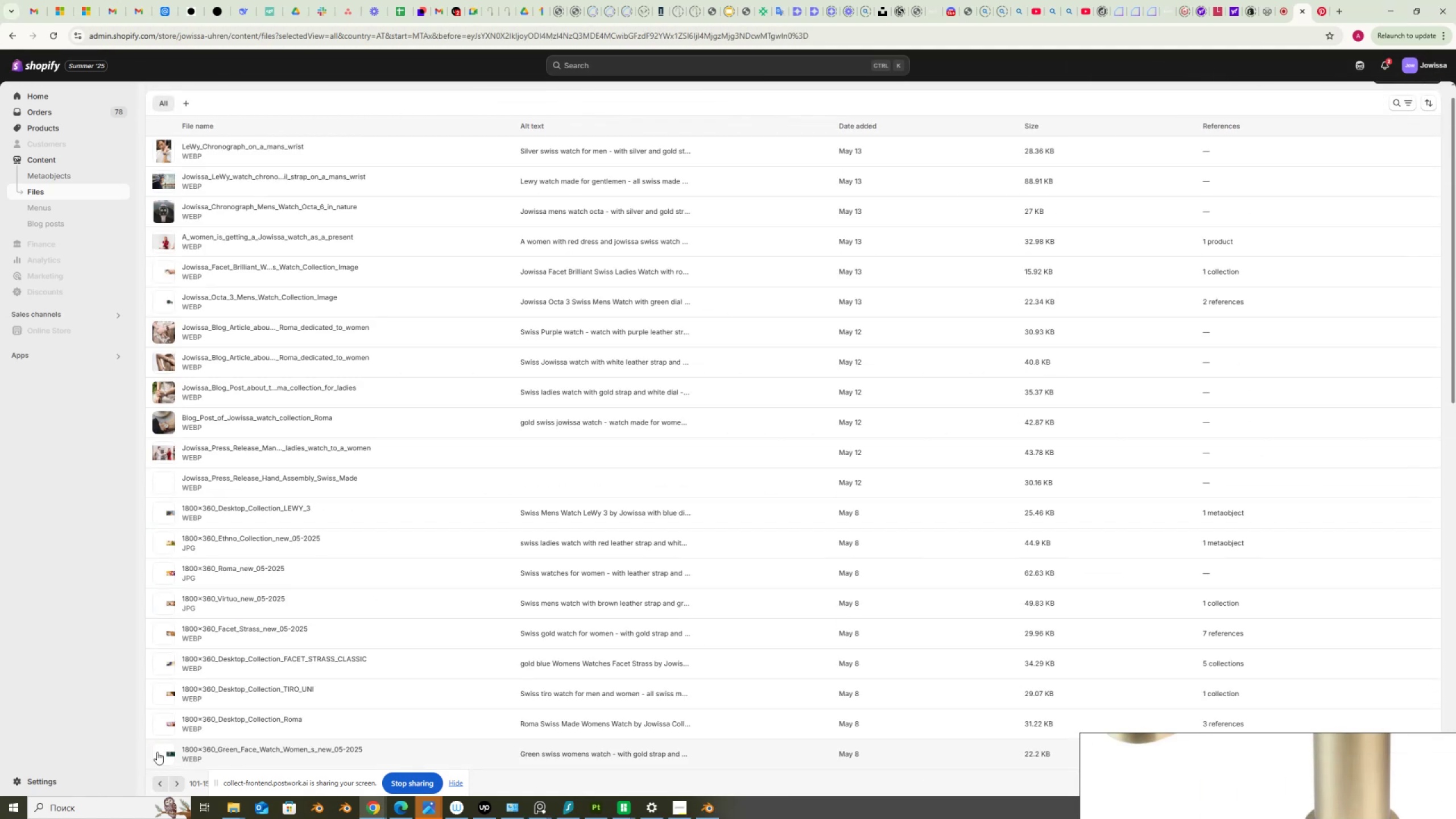 
scroll: coordinate [250, 711], scroll_direction: down, amount: 20.0
 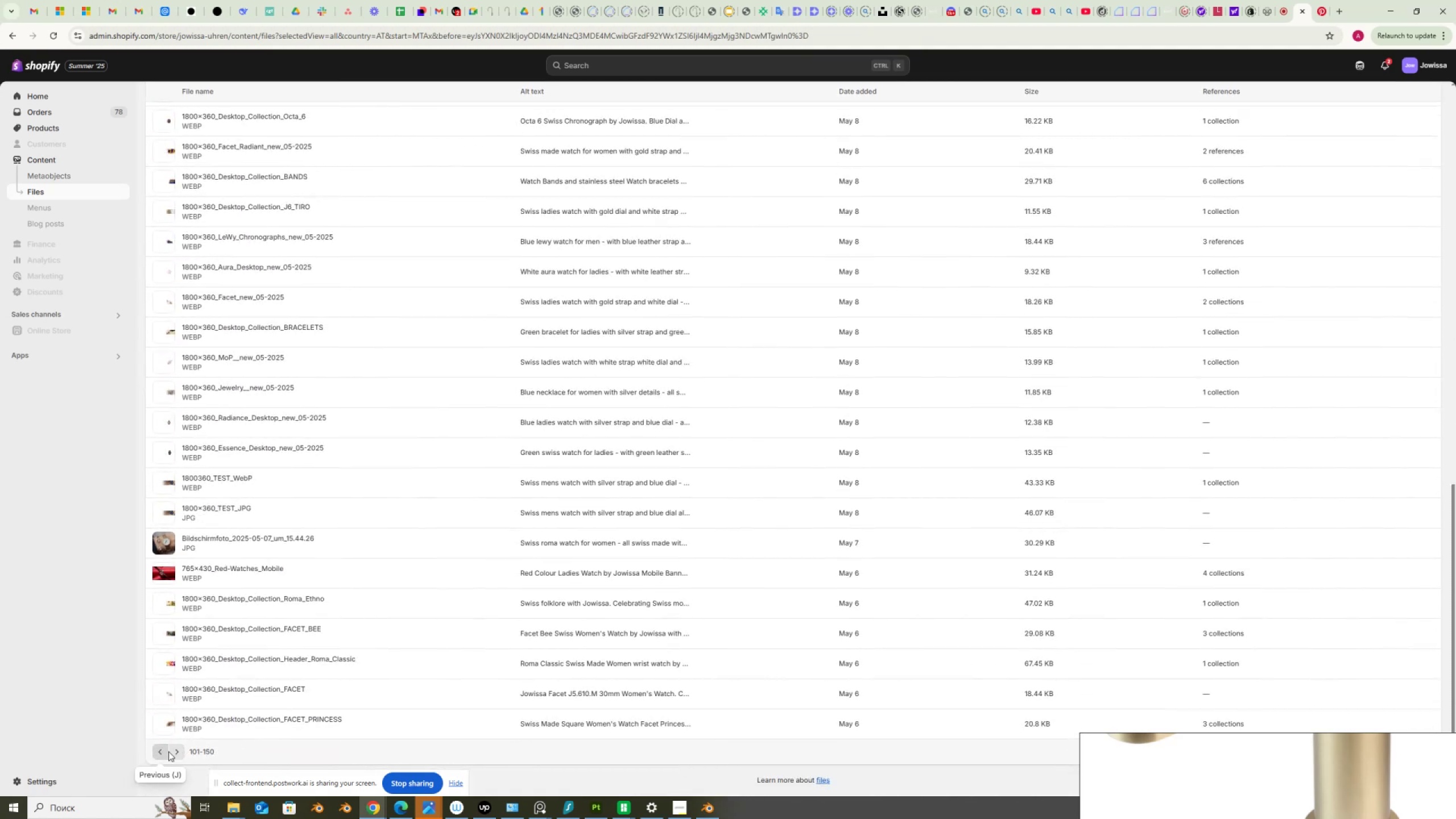 
left_click([176, 751])
 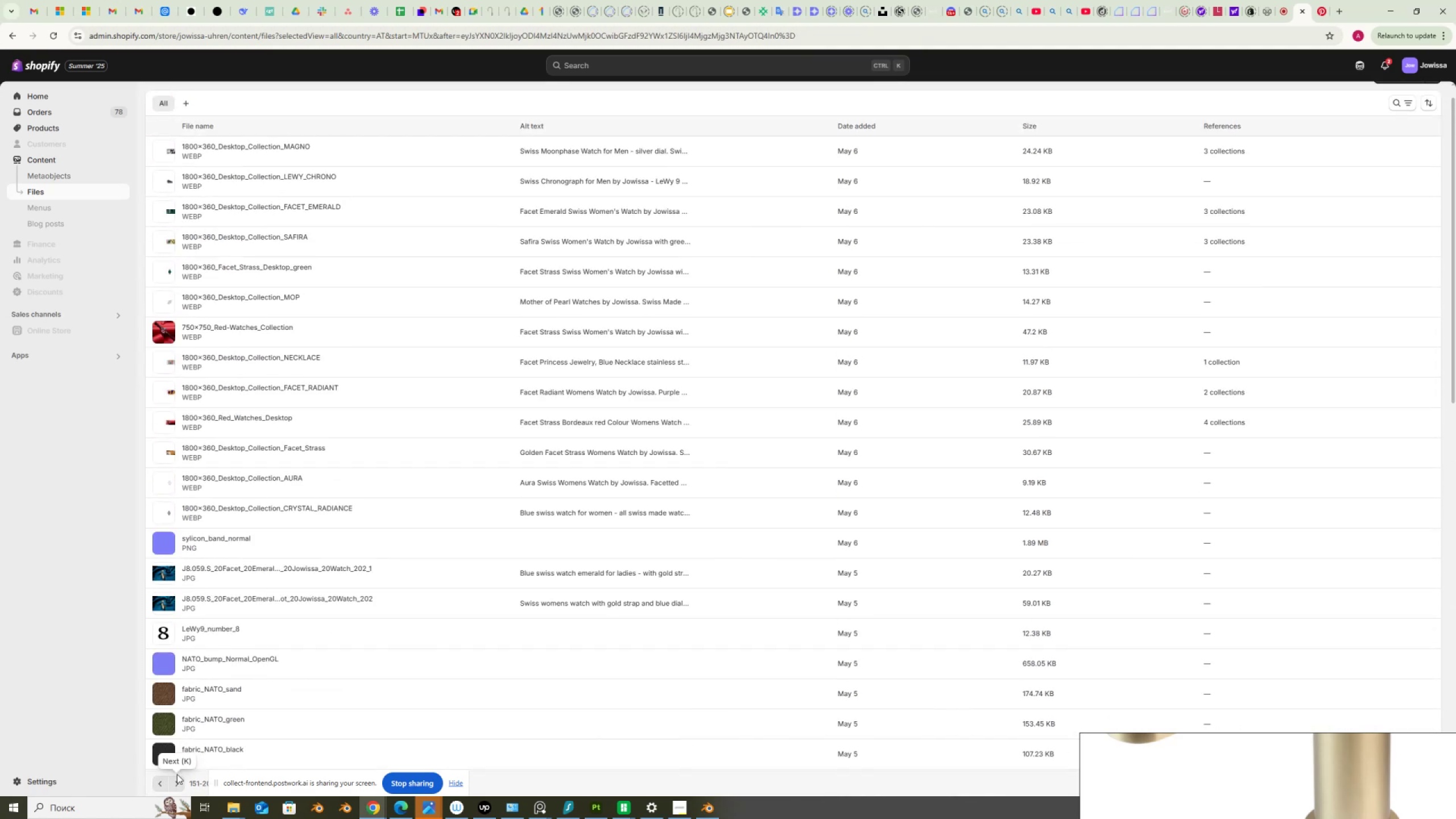 
left_click([175, 783])
 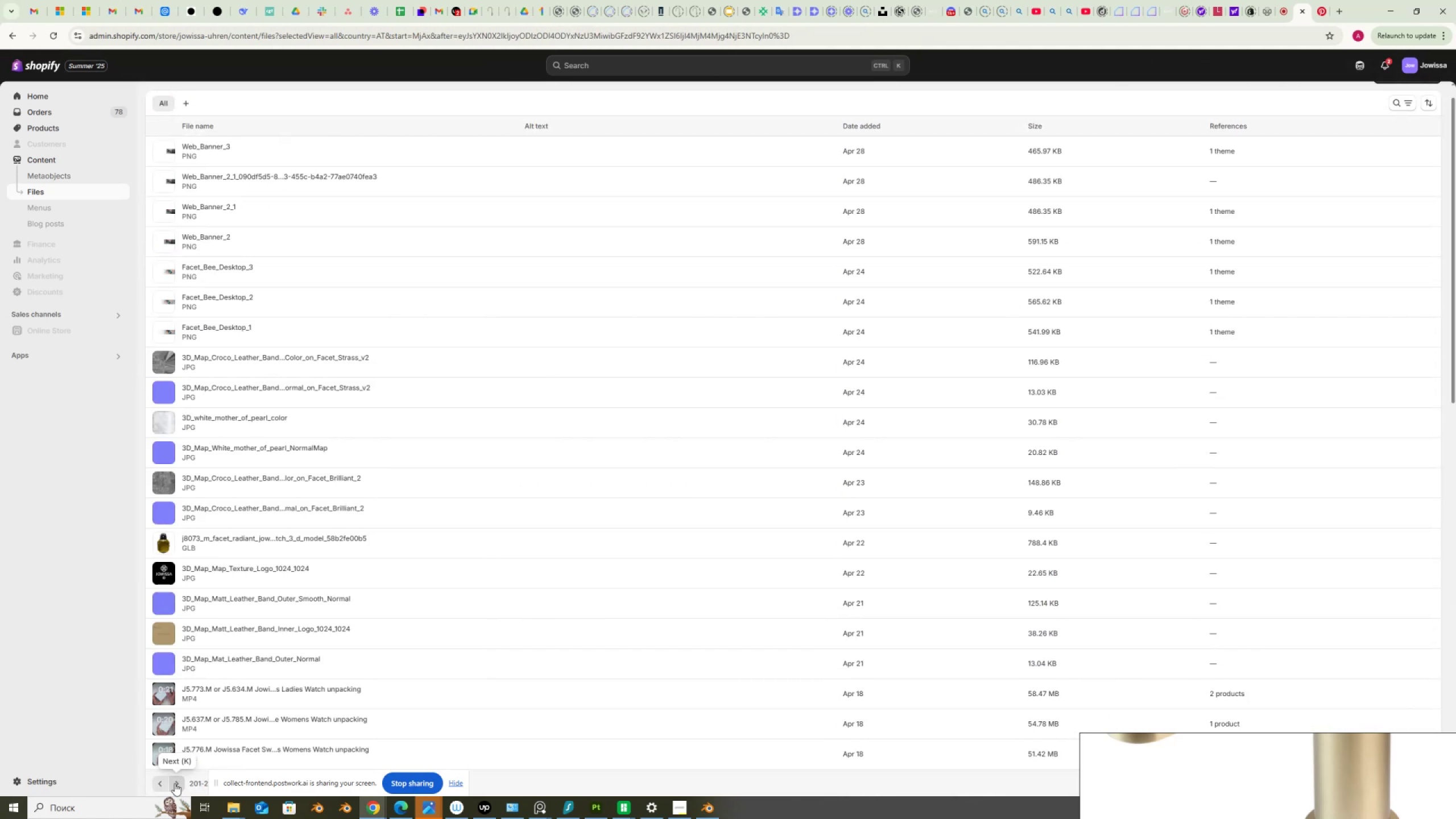 
scroll: coordinate [280, 659], scroll_direction: down, amount: 10.0
 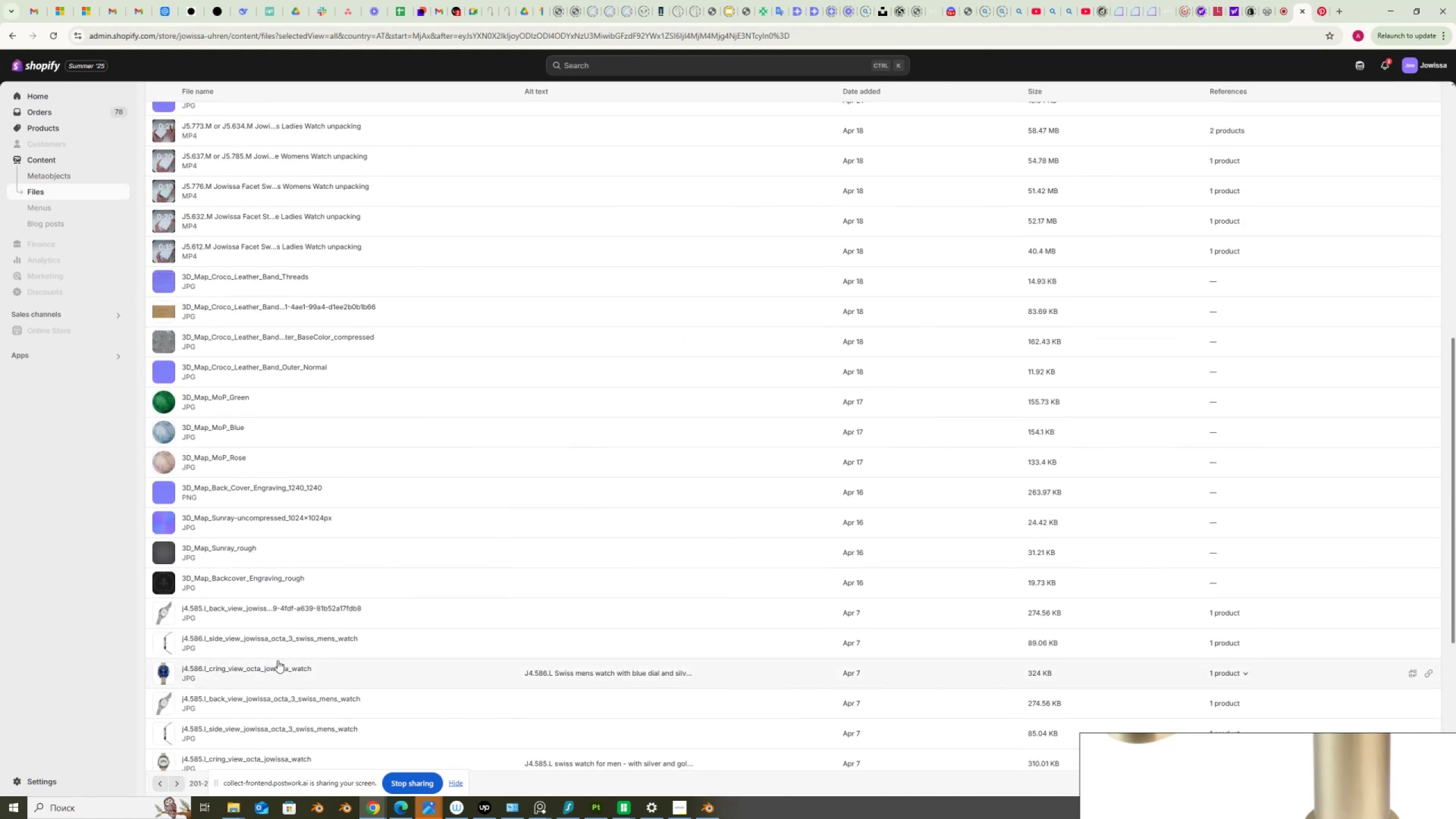 
wait(9.83)
 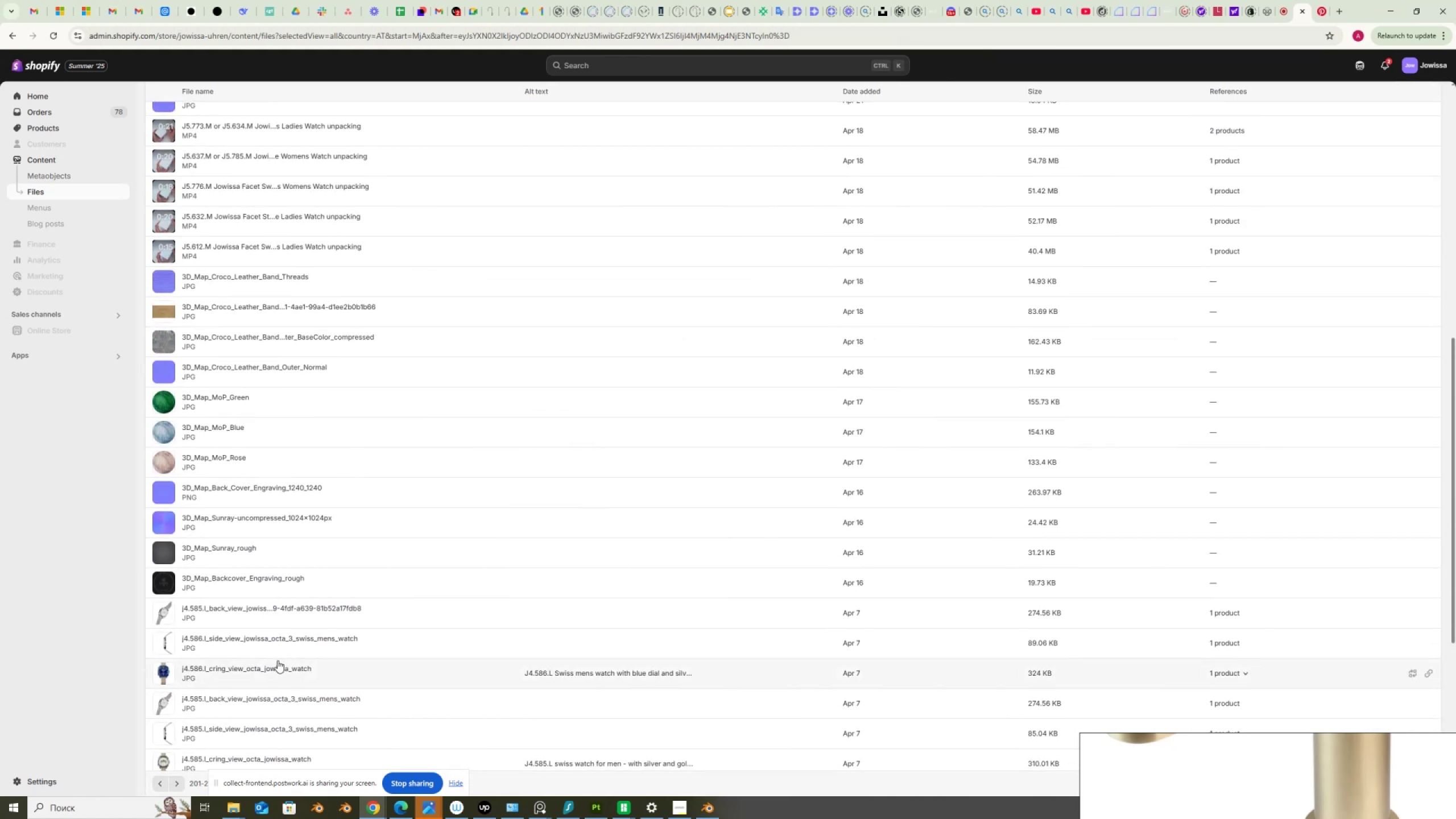 
scroll: coordinate [250, 372], scroll_direction: up, amount: 10.0
 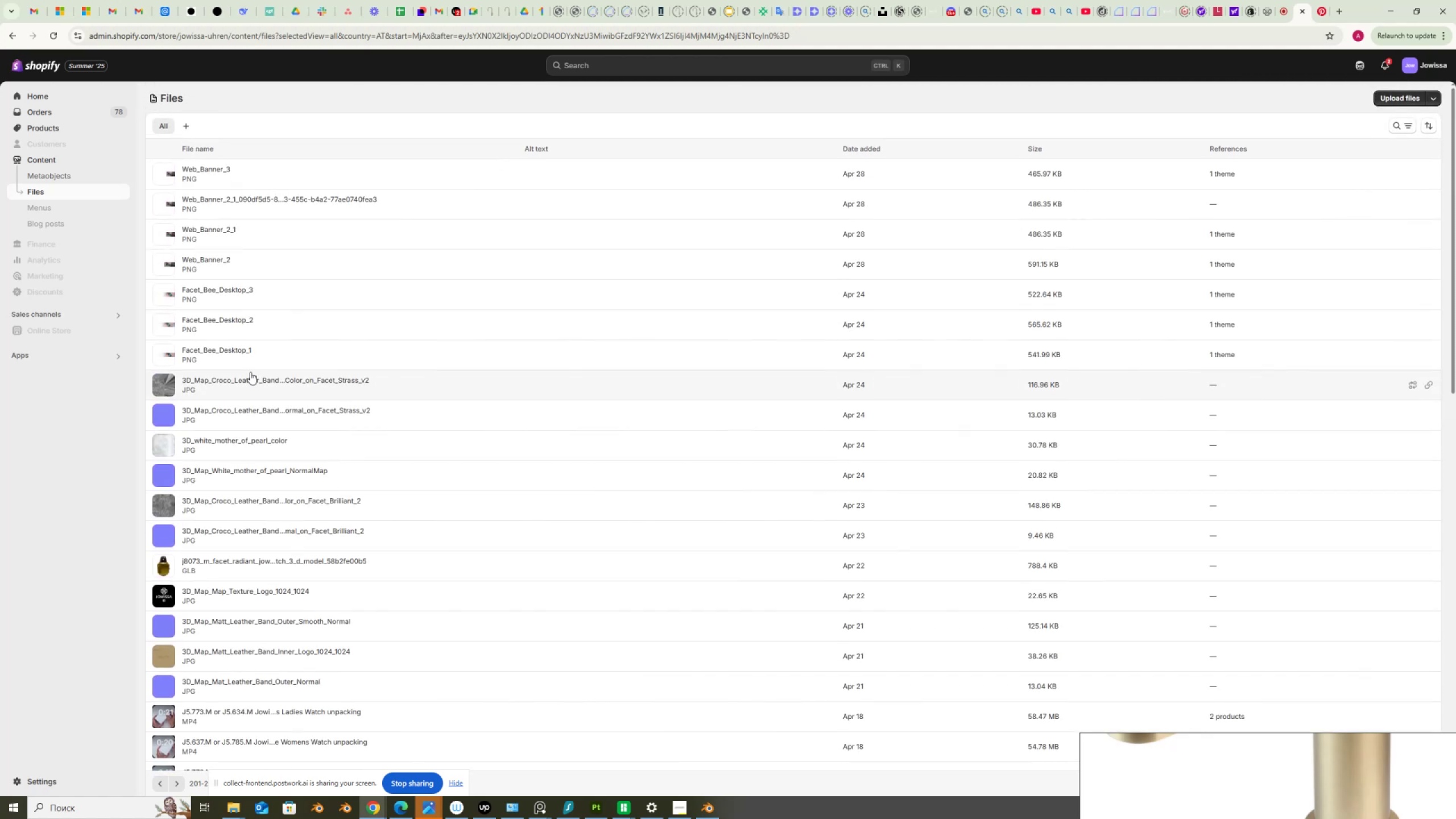 
scroll: coordinate [250, 372], scroll_direction: down, amount: 2.0
 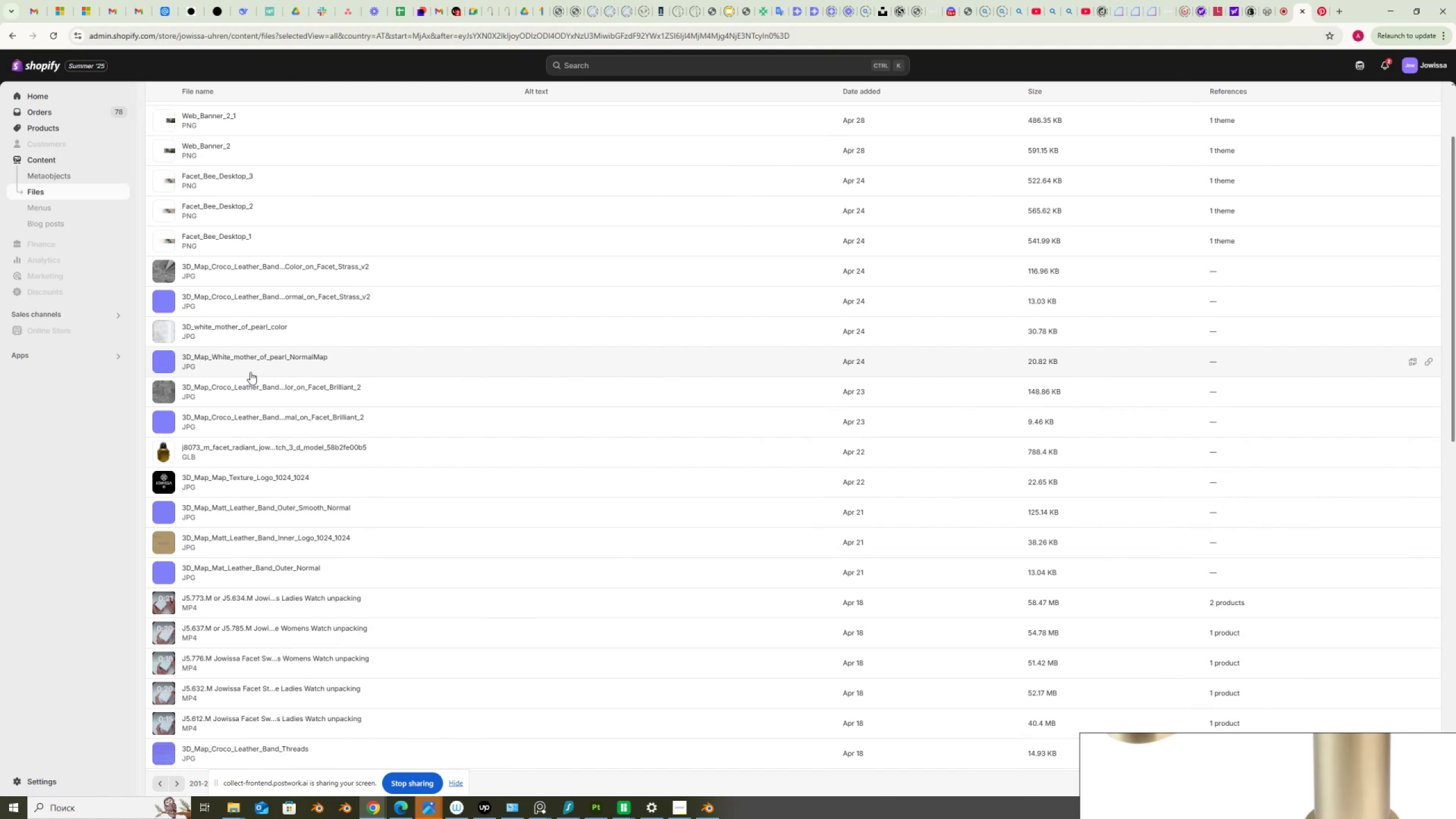 
wait(16.07)
 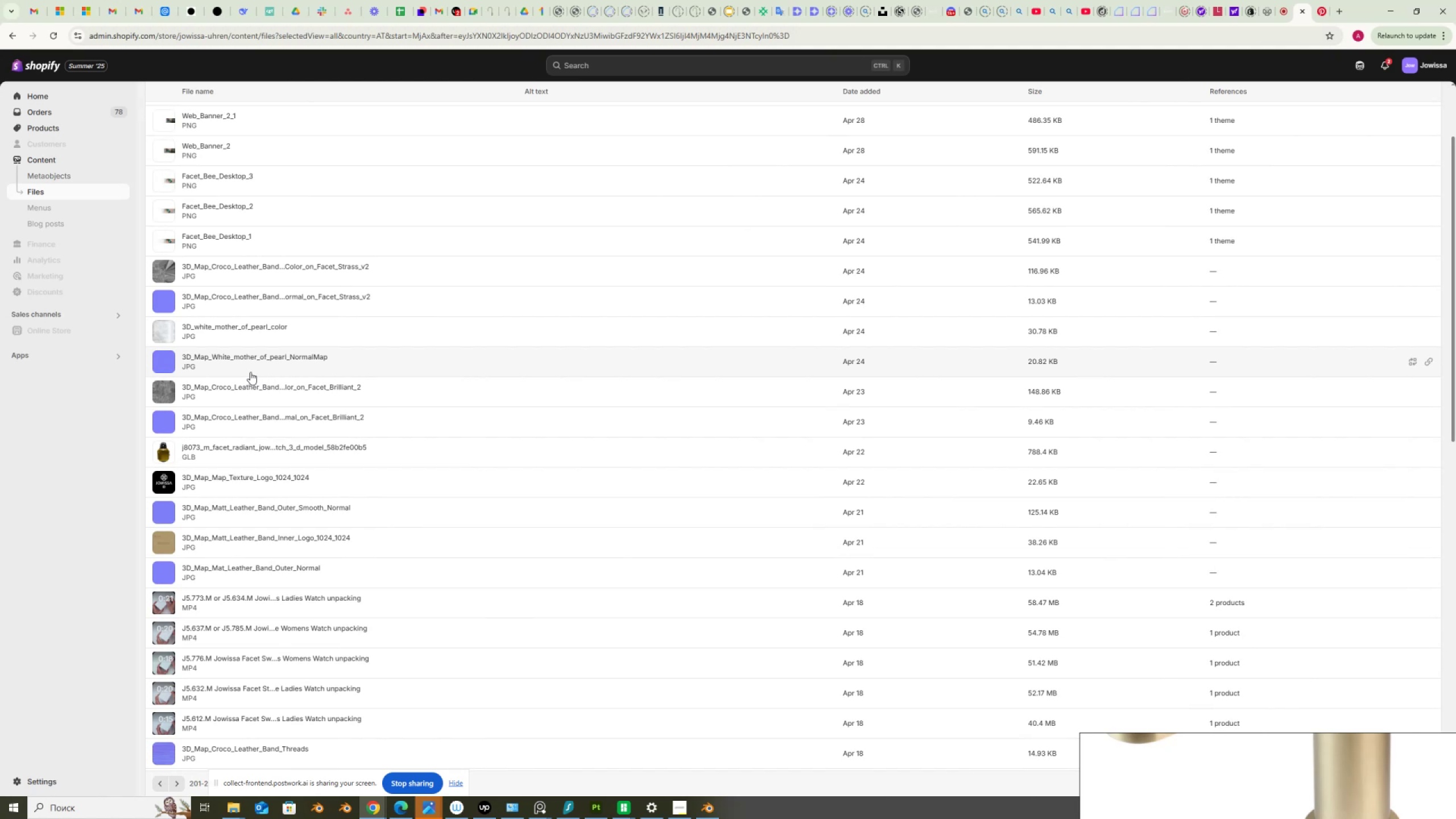 
left_click([167, 452])
 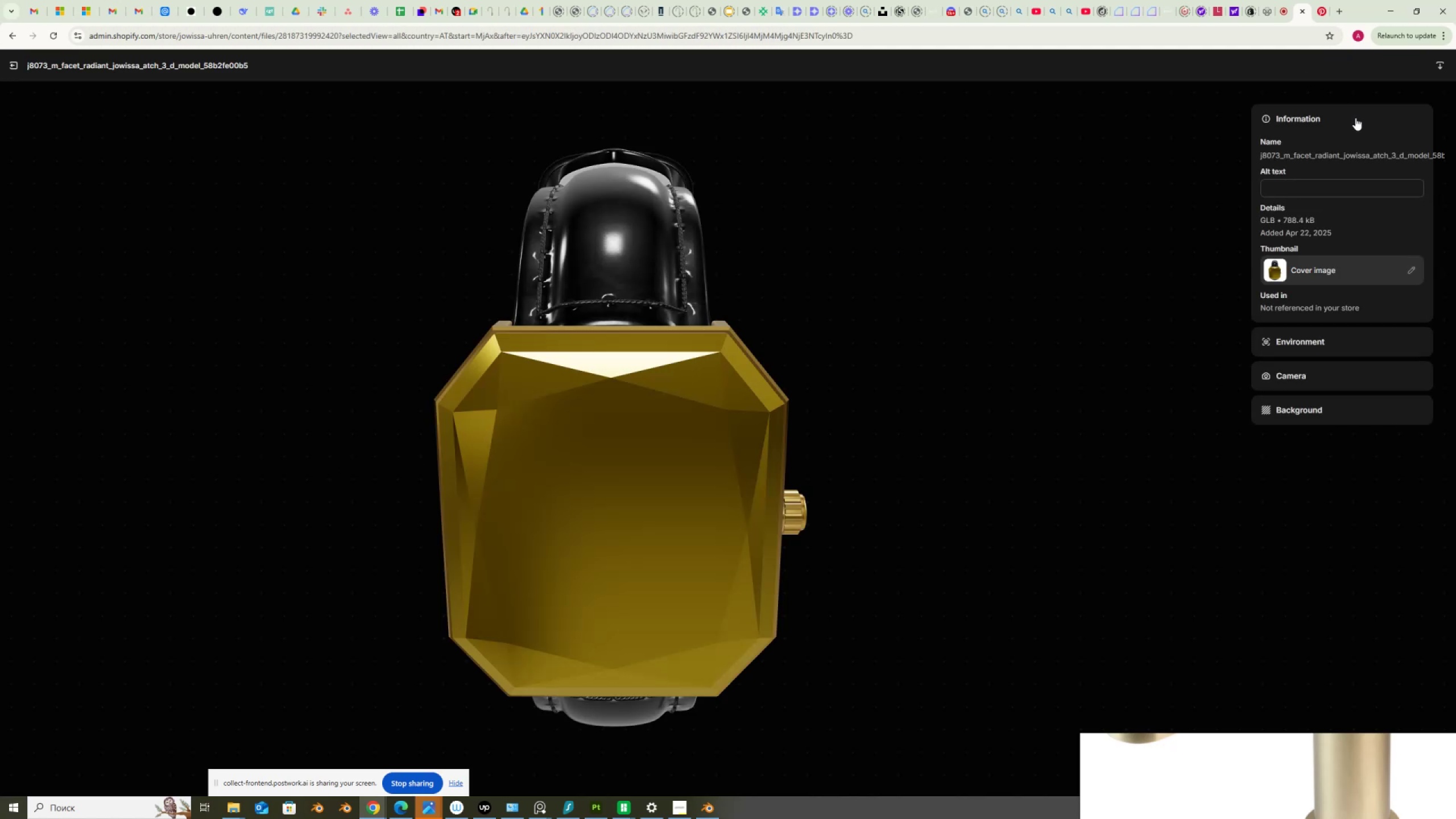 
wait(13.21)
 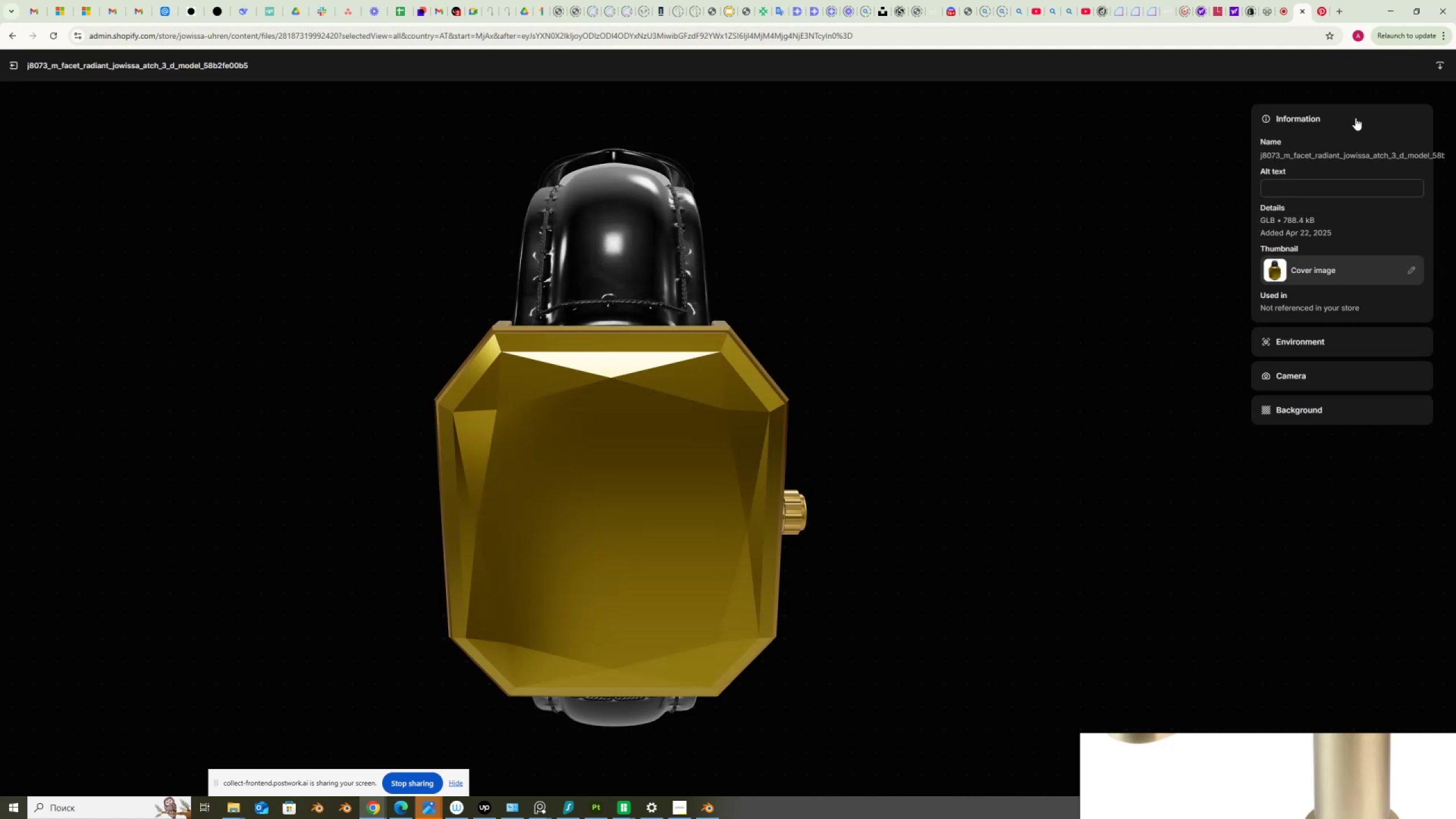 
left_click([10, 68])
 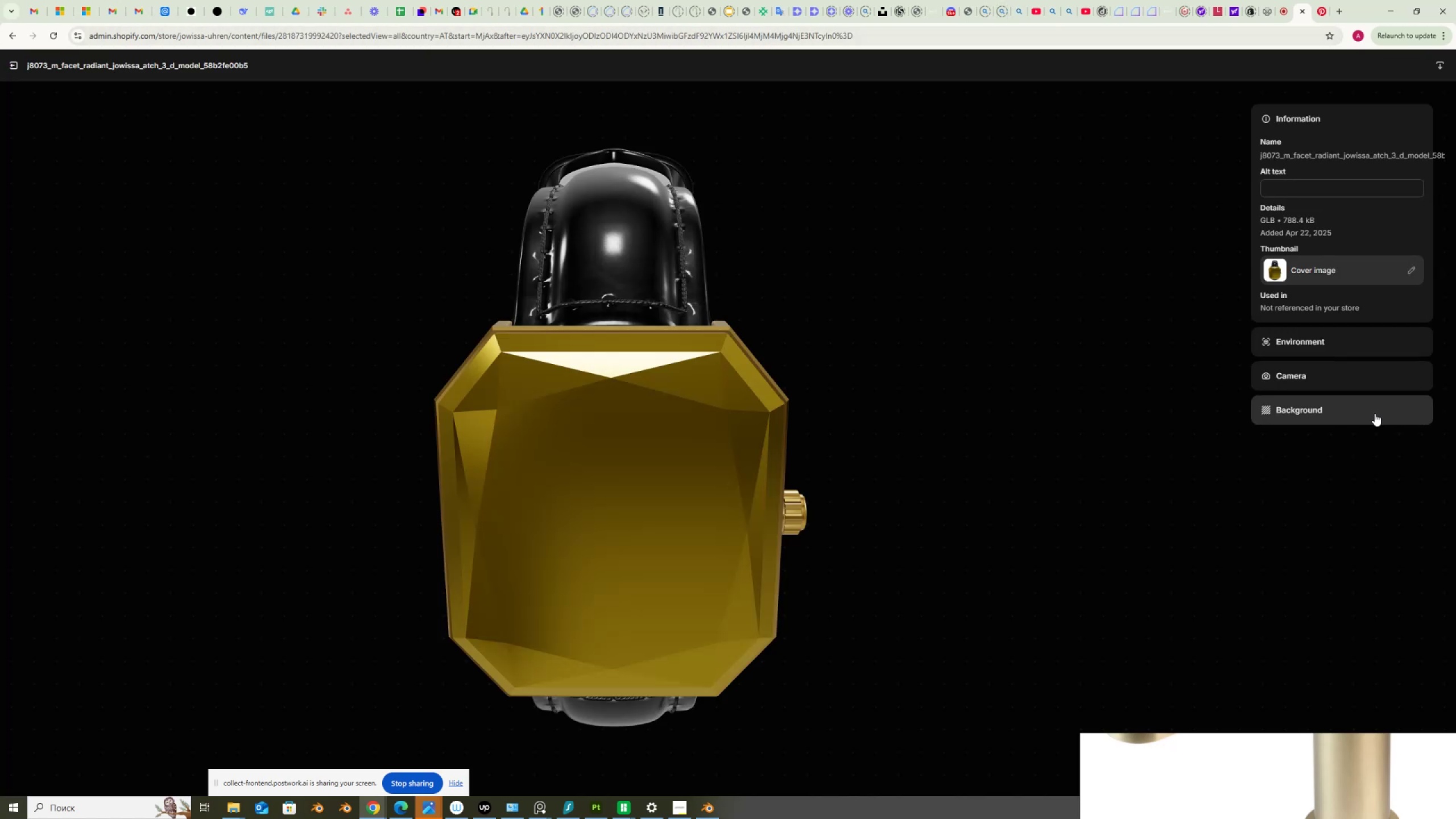 
wait(13.86)
 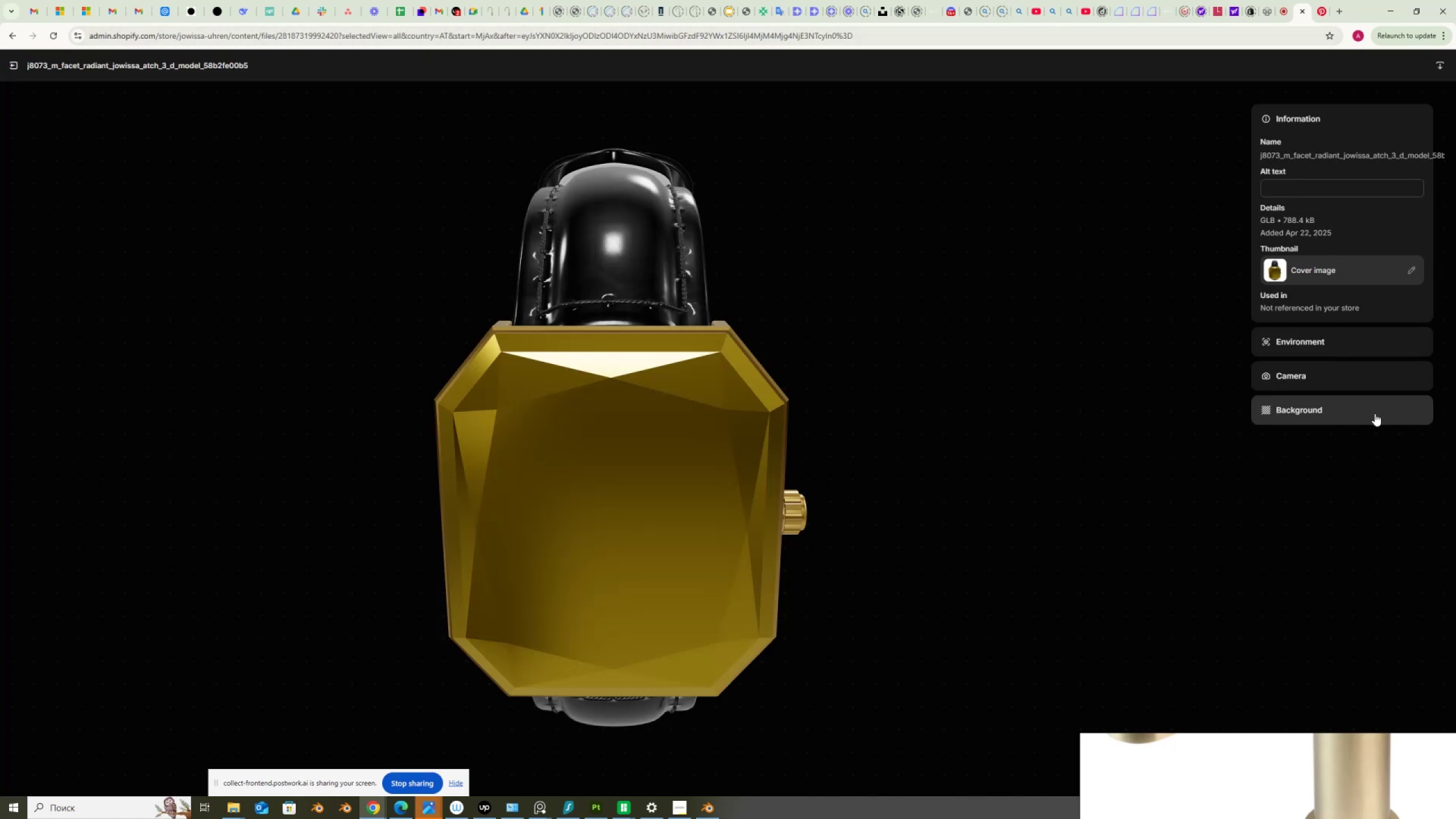 
left_click([13, 64])
 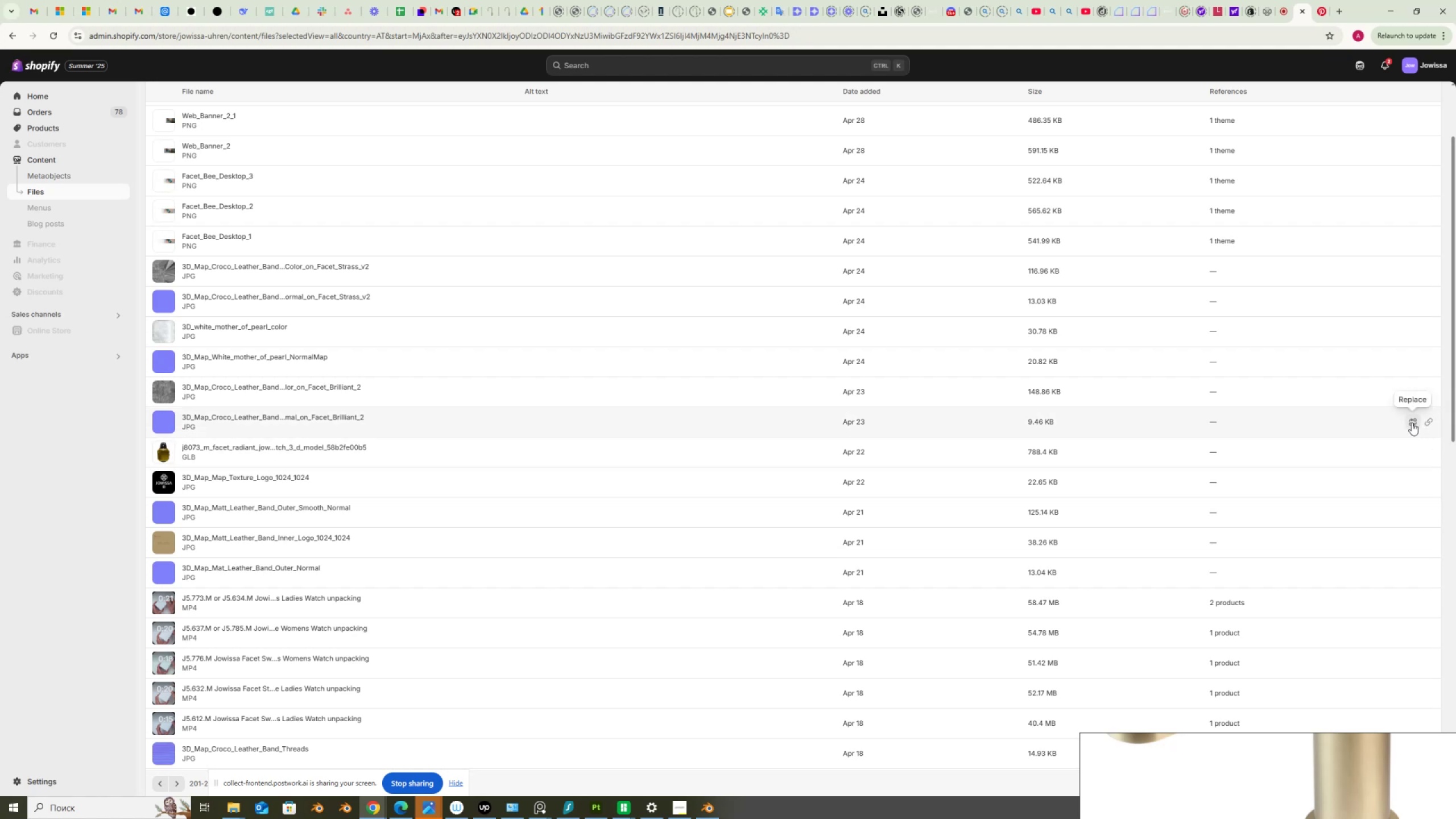 
wait(5.14)
 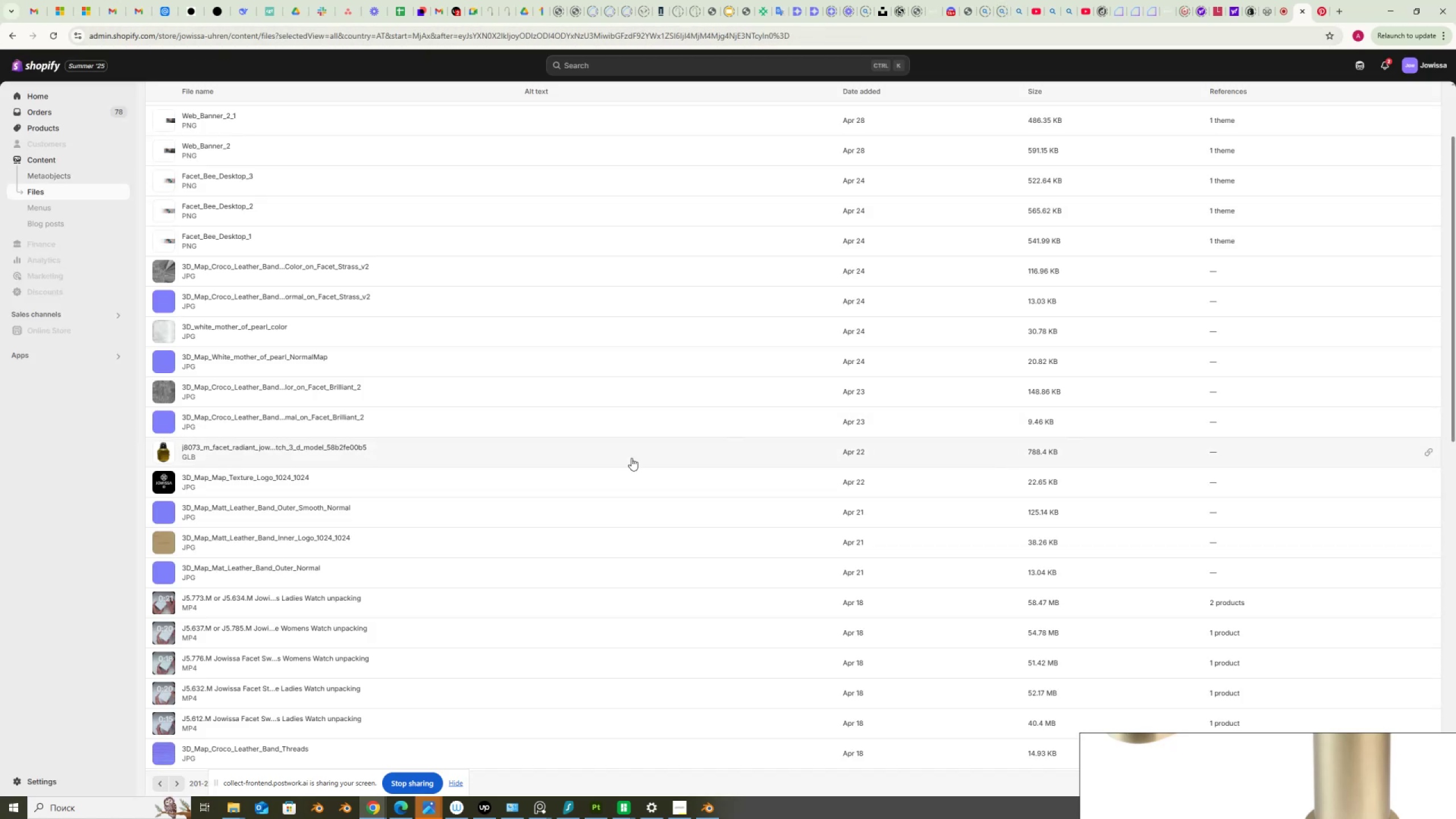 
mouse_move([1407, 460])
 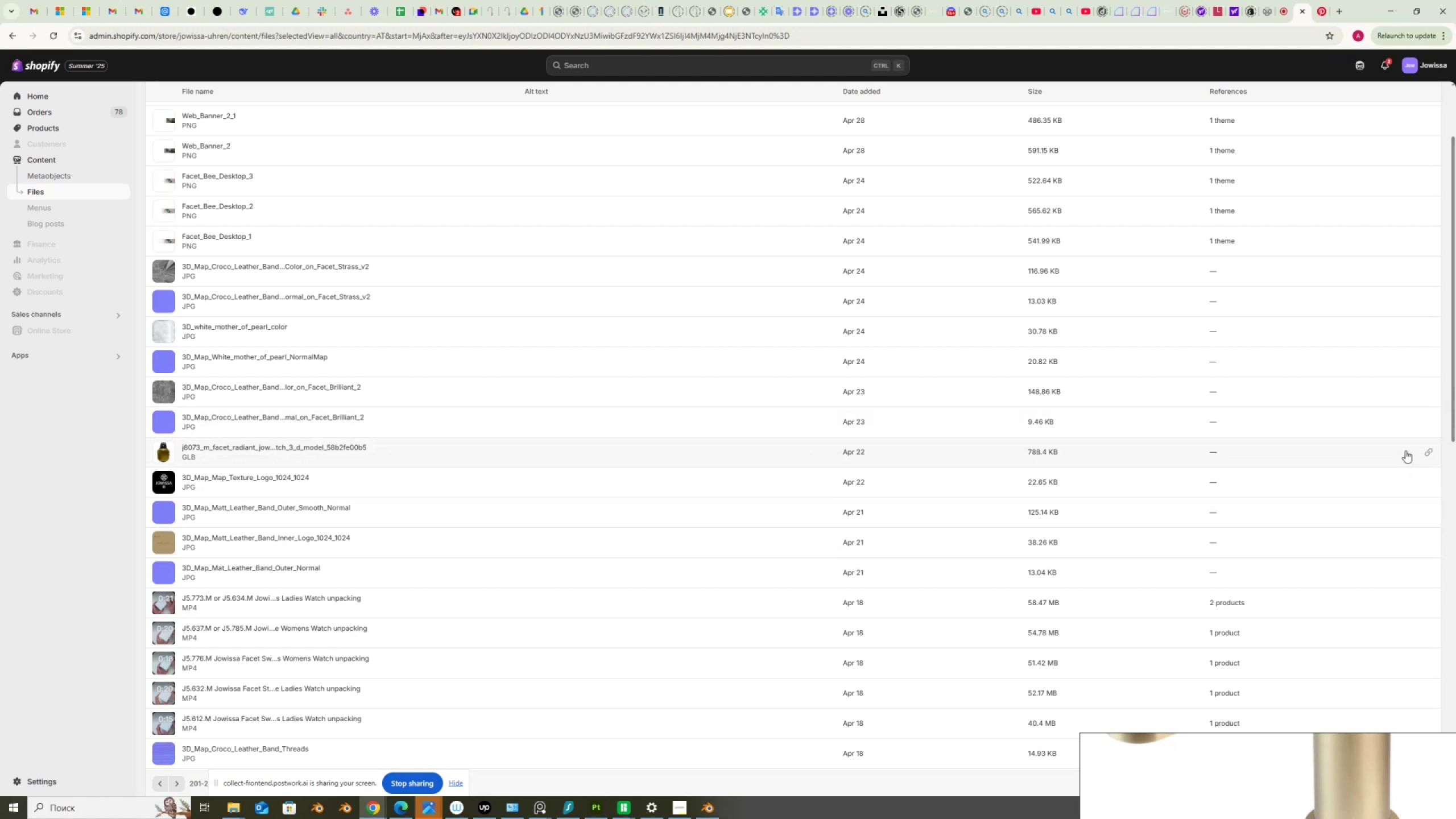 
mouse_move([1419, 437])
 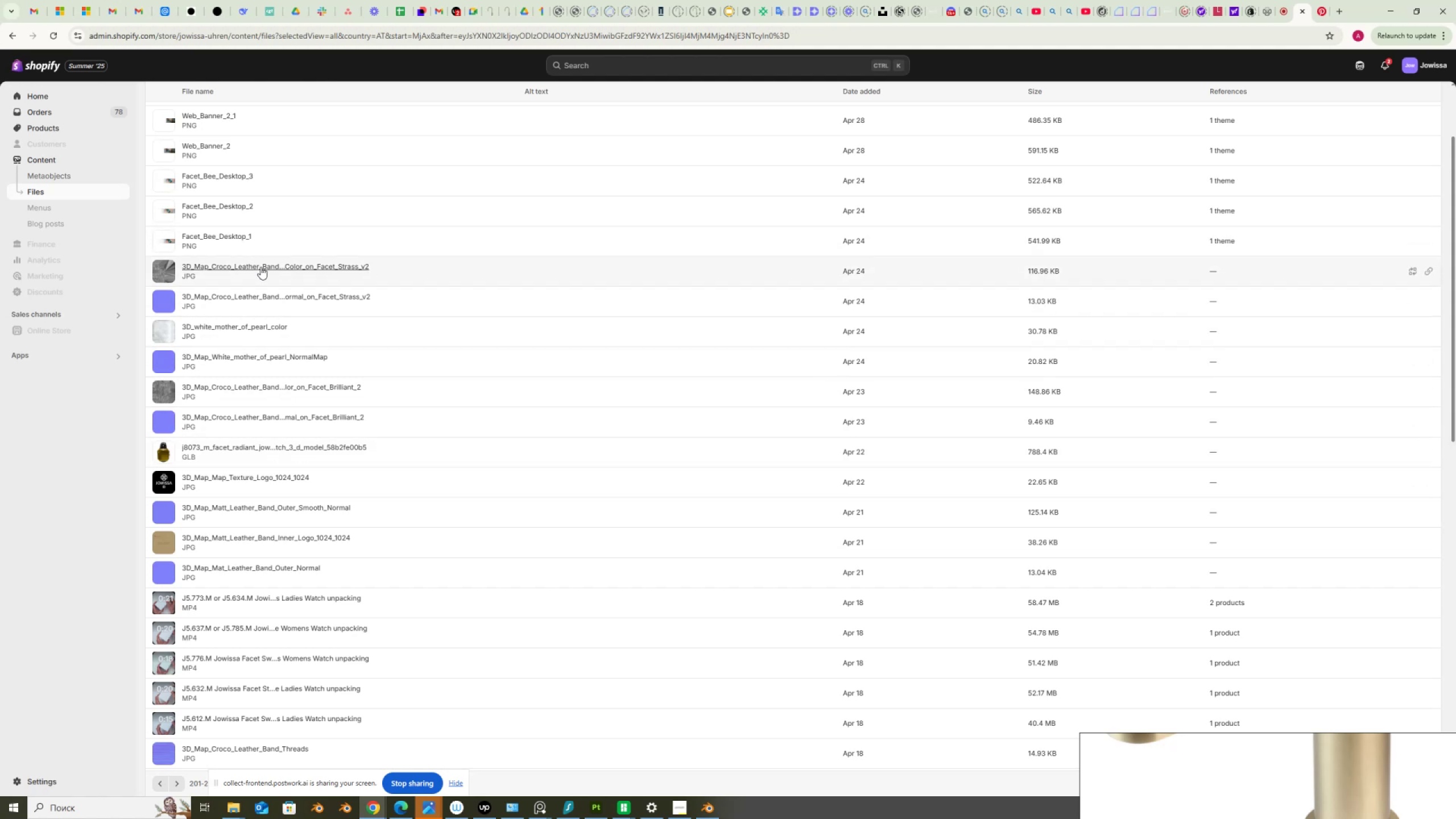 
scroll: coordinate [332, 427], scroll_direction: down, amount: 14.0
 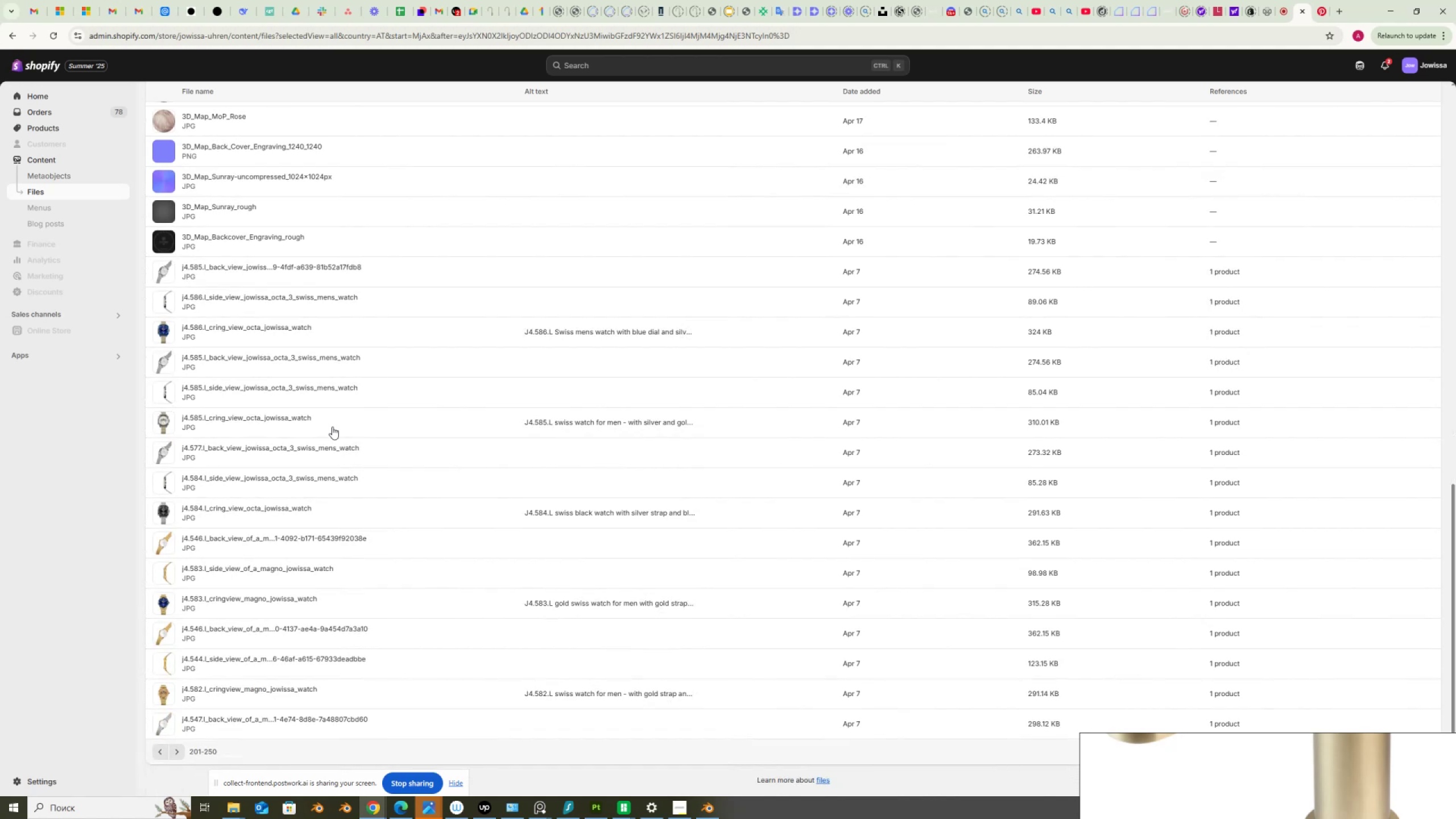 
scroll: coordinate [332, 427], scroll_direction: up, amount: 12.0
 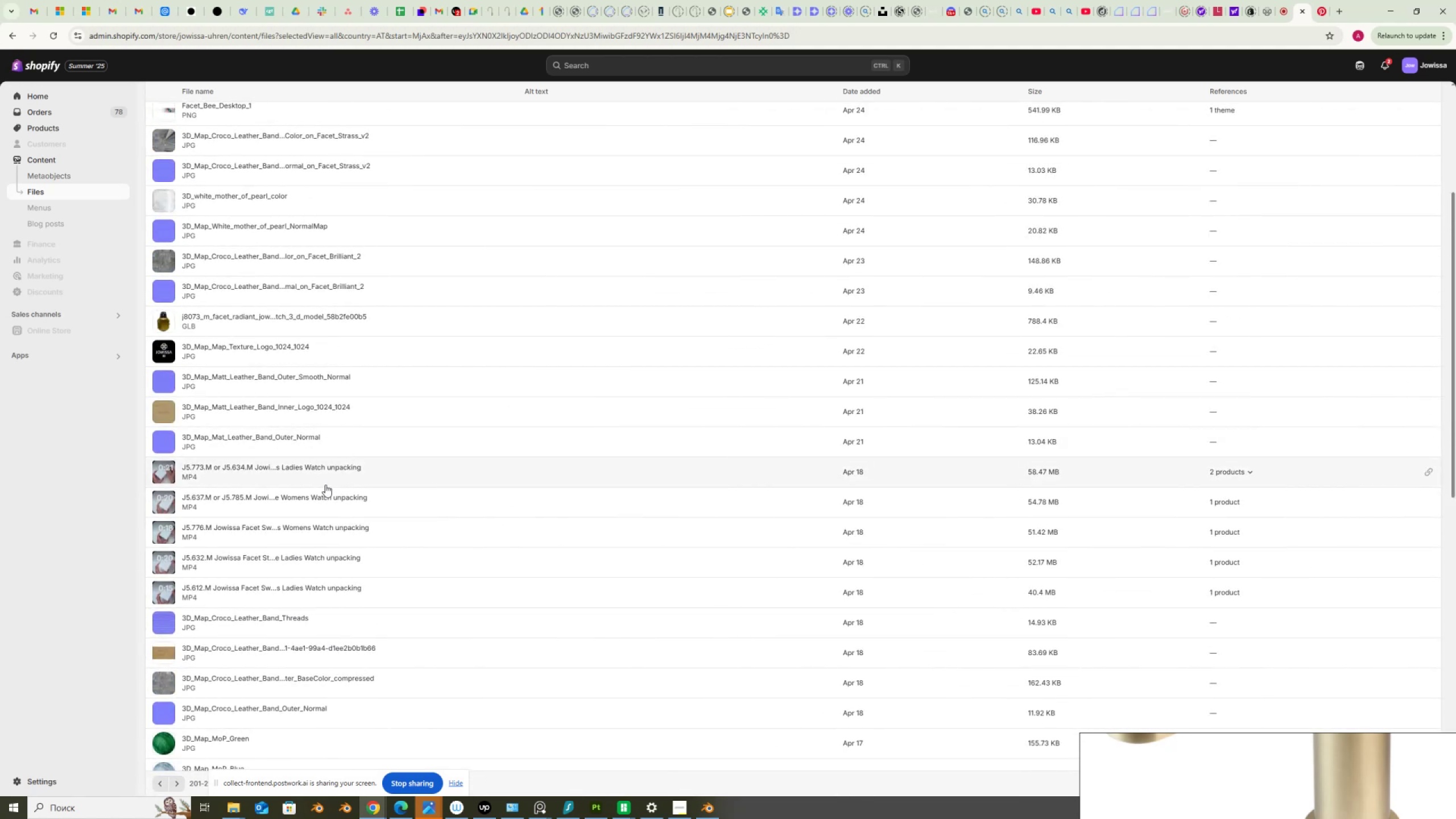 
wait(7.58)
 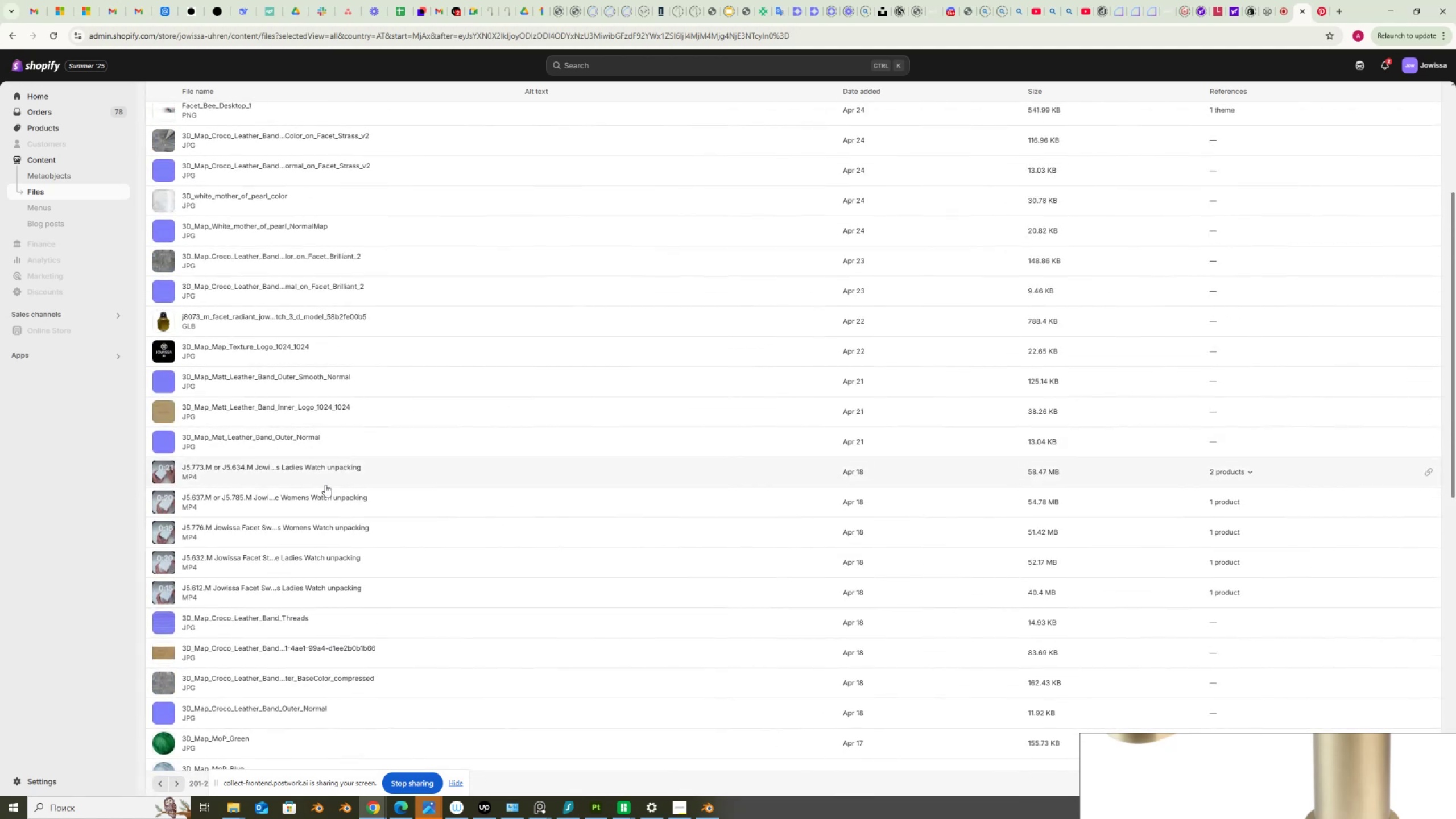 
scroll: coordinate [325, 485], scroll_direction: up, amount: 7.0
 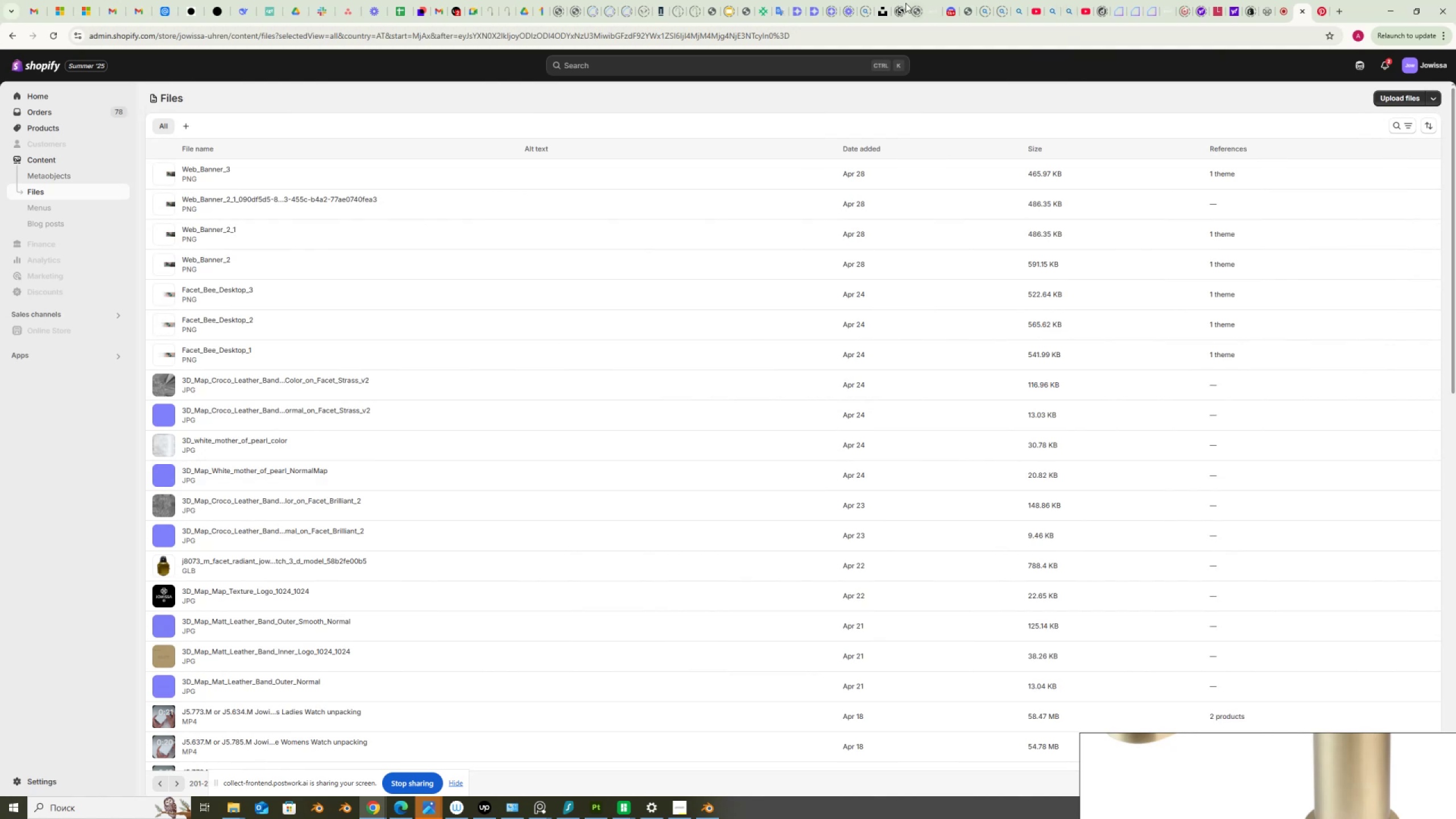 
left_click([948, 11])
 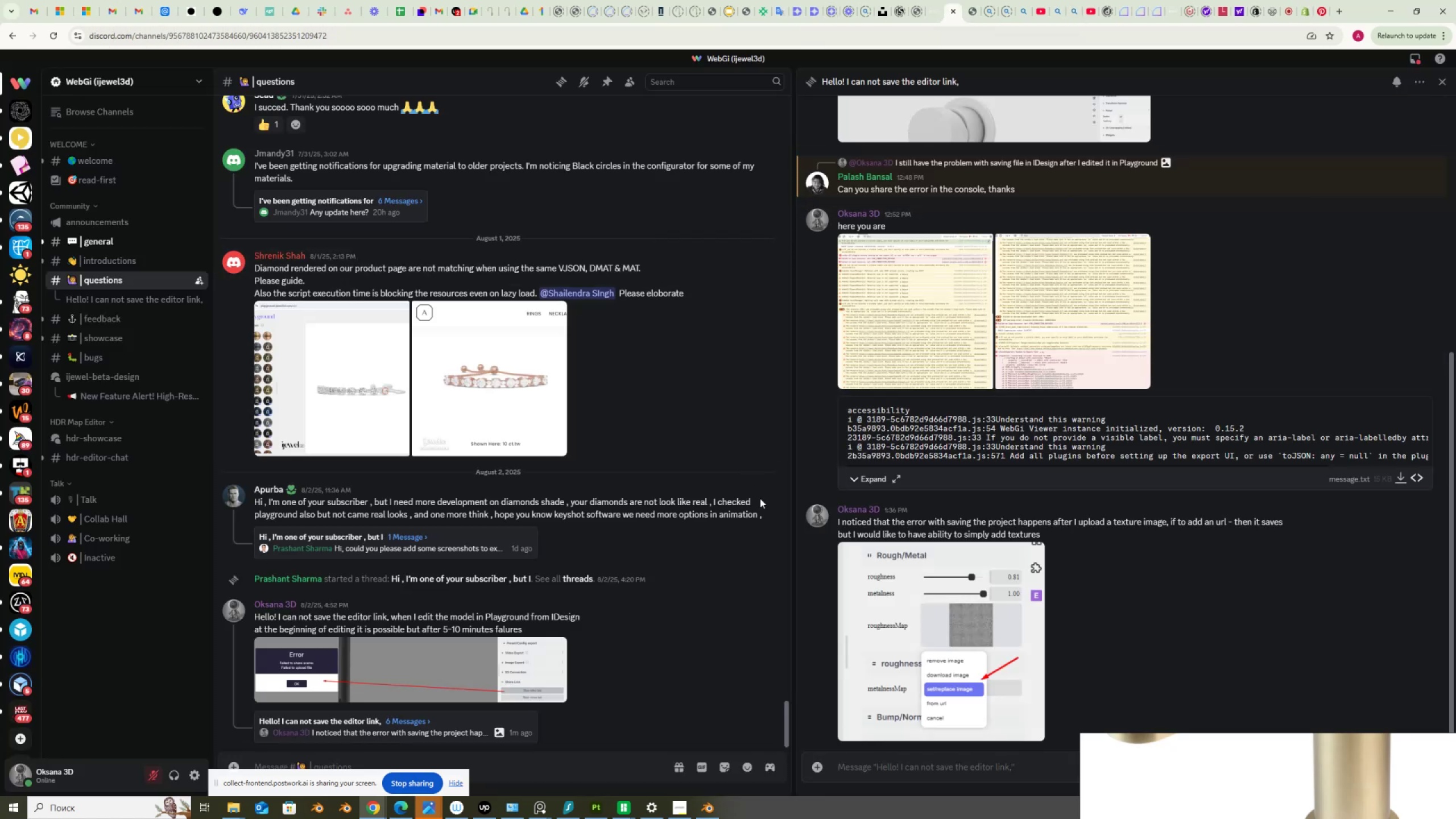 
scroll: coordinate [905, 540], scroll_direction: down, amount: 4.0
 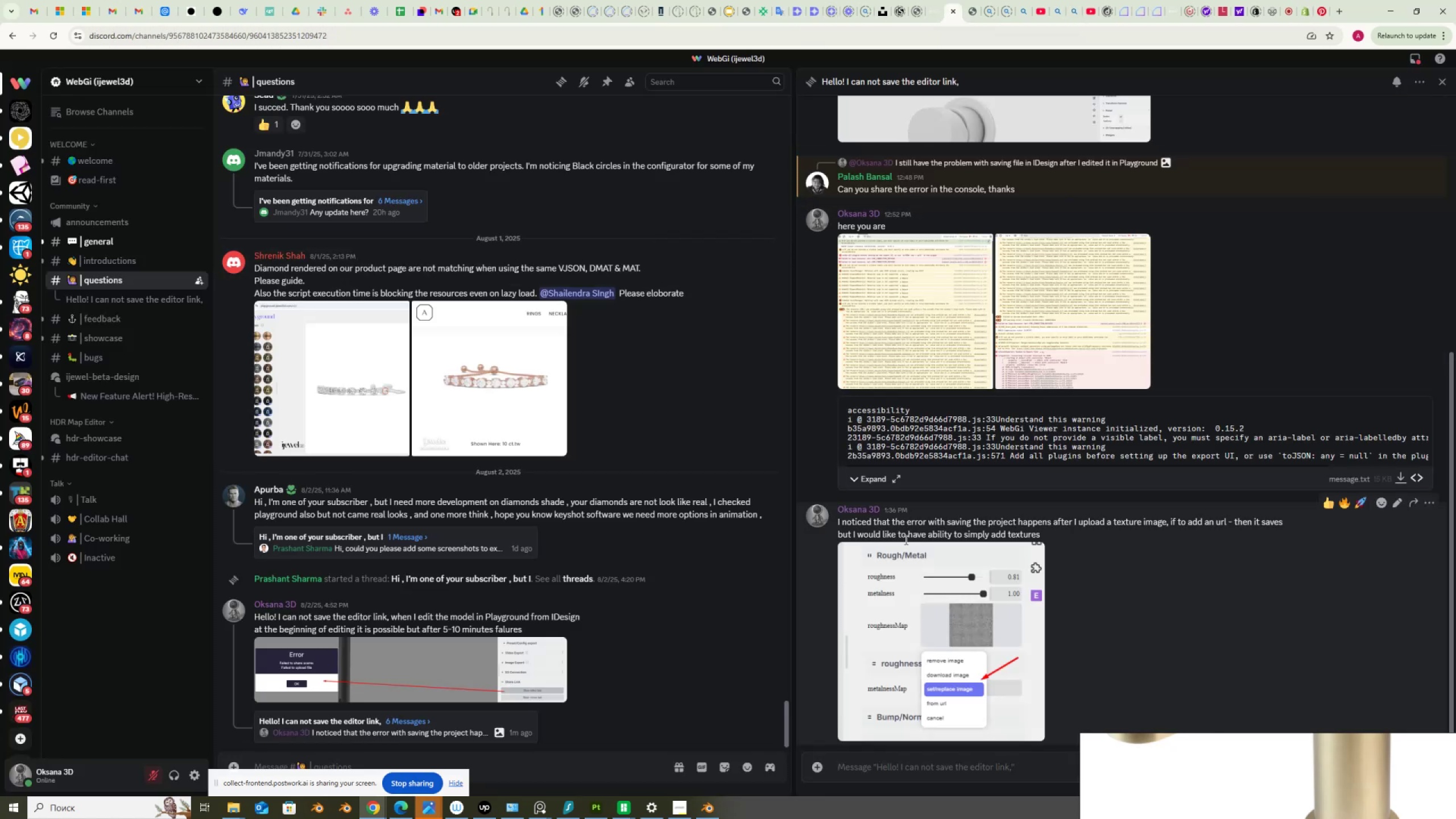 
scroll: coordinate [905, 540], scroll_direction: up, amount: 2.0
 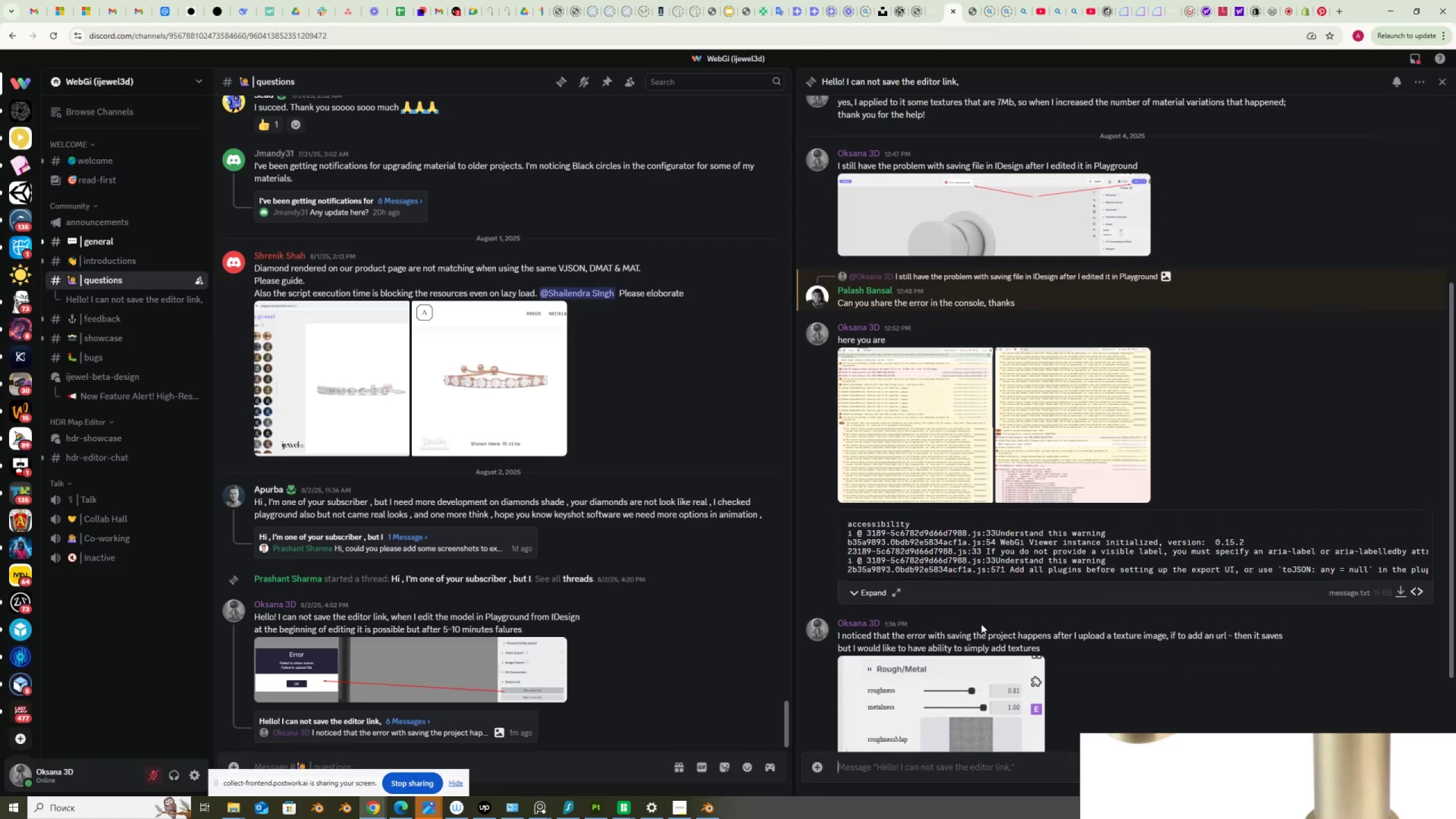 
scroll: coordinate [886, 709], scroll_direction: down, amount: 9.0
 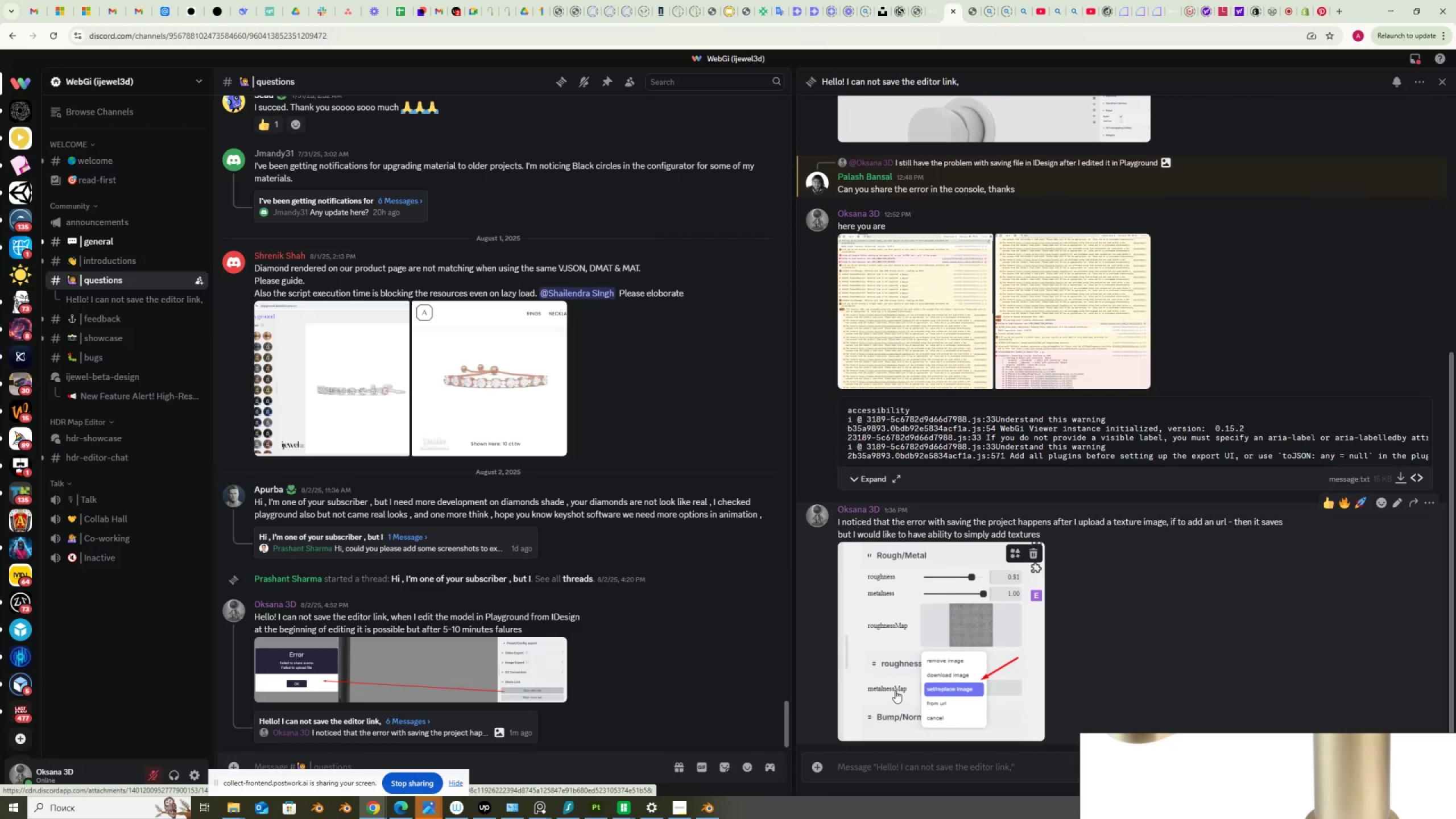 
scroll: coordinate [895, 688], scroll_direction: up, amount: 1.0
 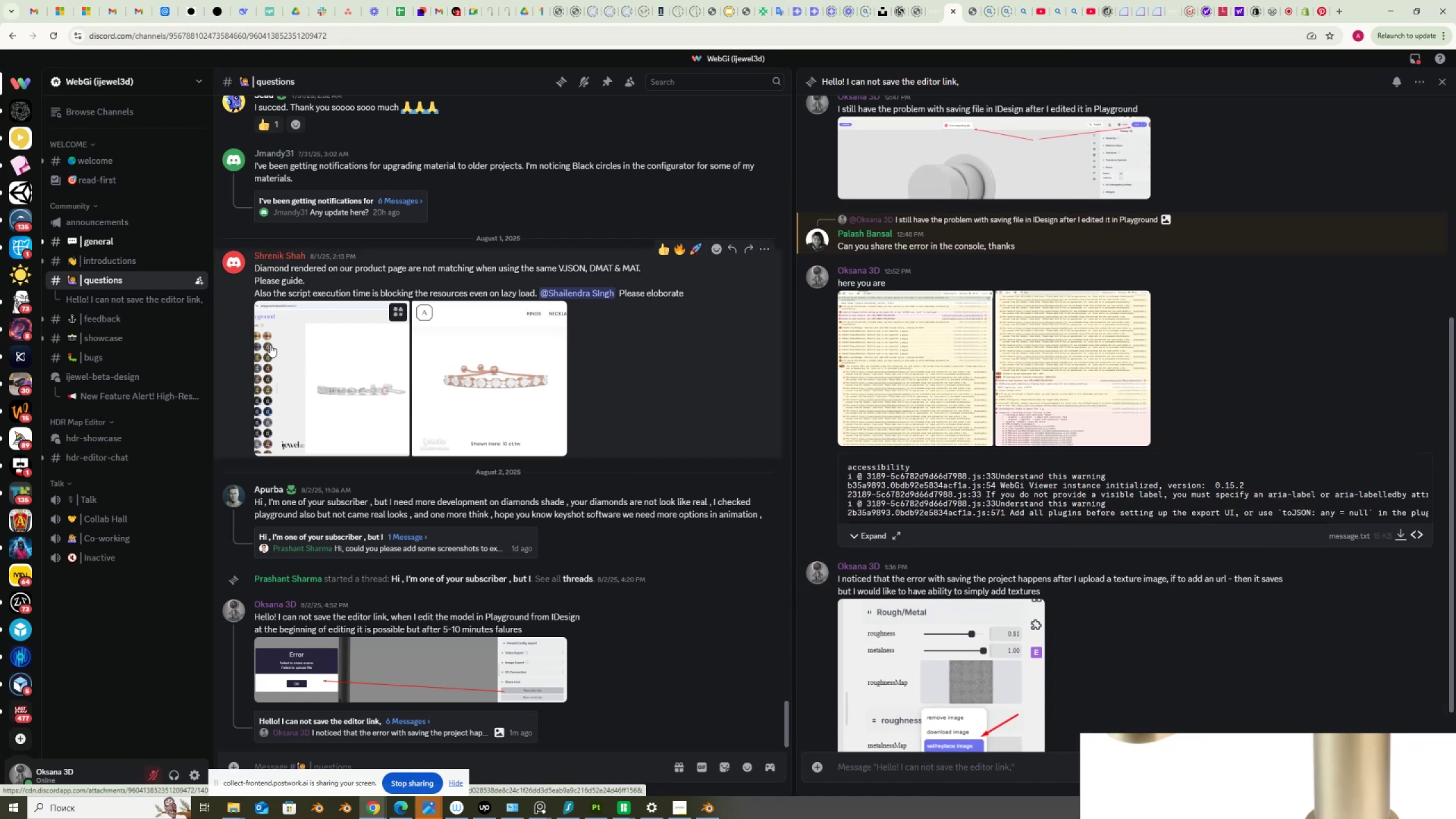 
scroll: coordinate [1066, 419], scroll_direction: down, amount: 6.0
 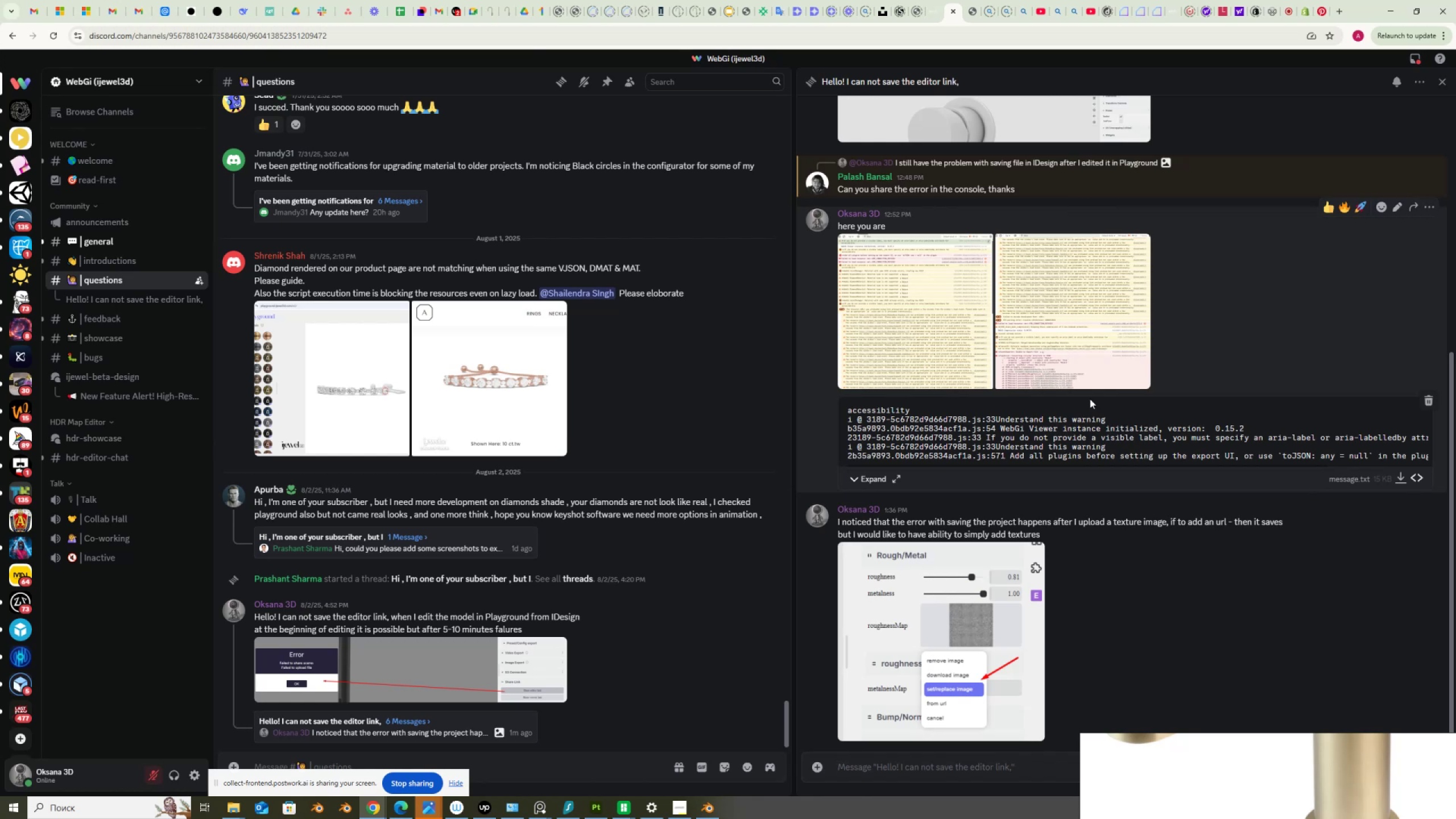 
wait(21.01)
 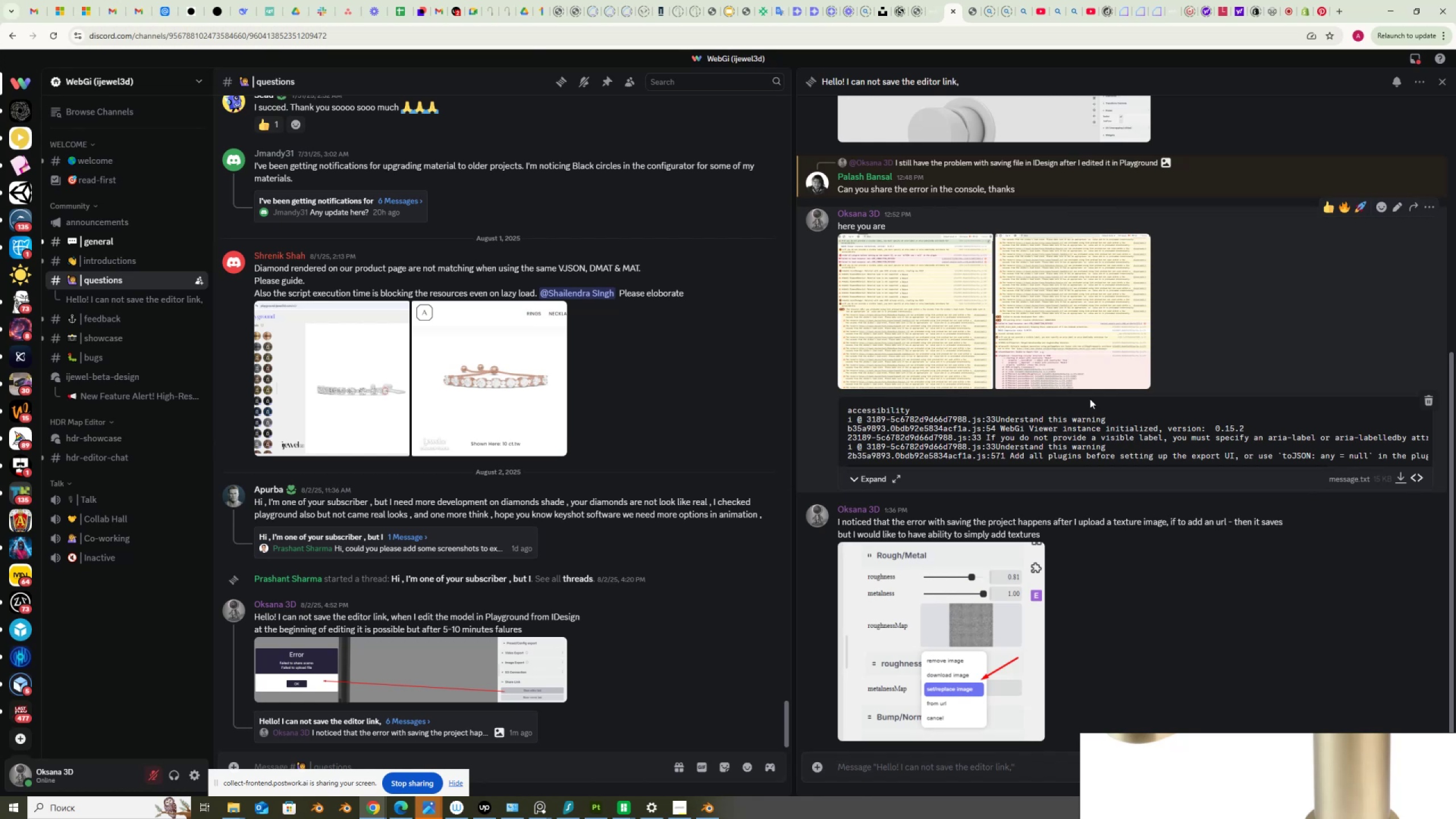 
left_click([243, 13])
 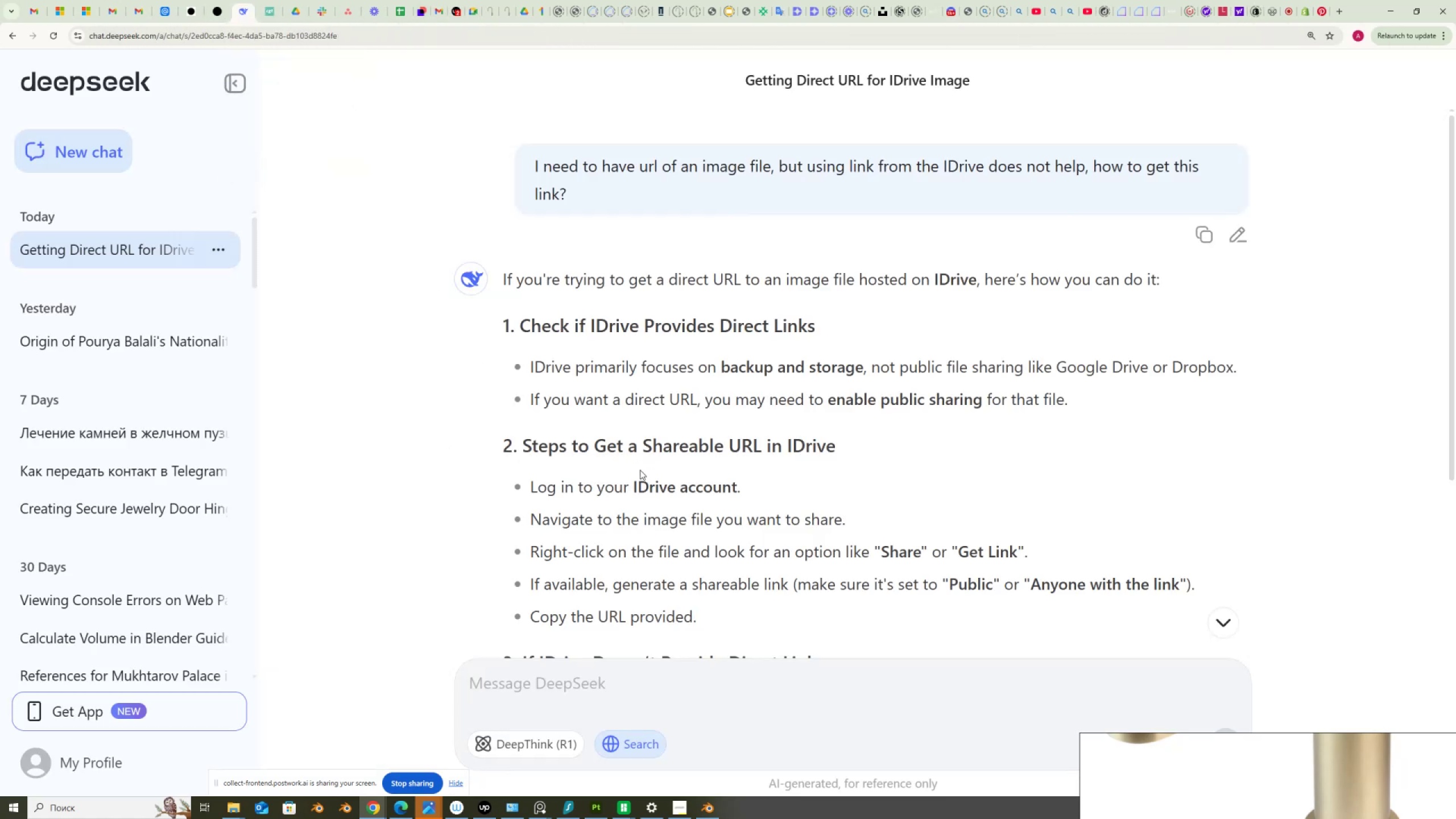 
scroll: coordinate [640, 470], scroll_direction: down, amount: 2.0
 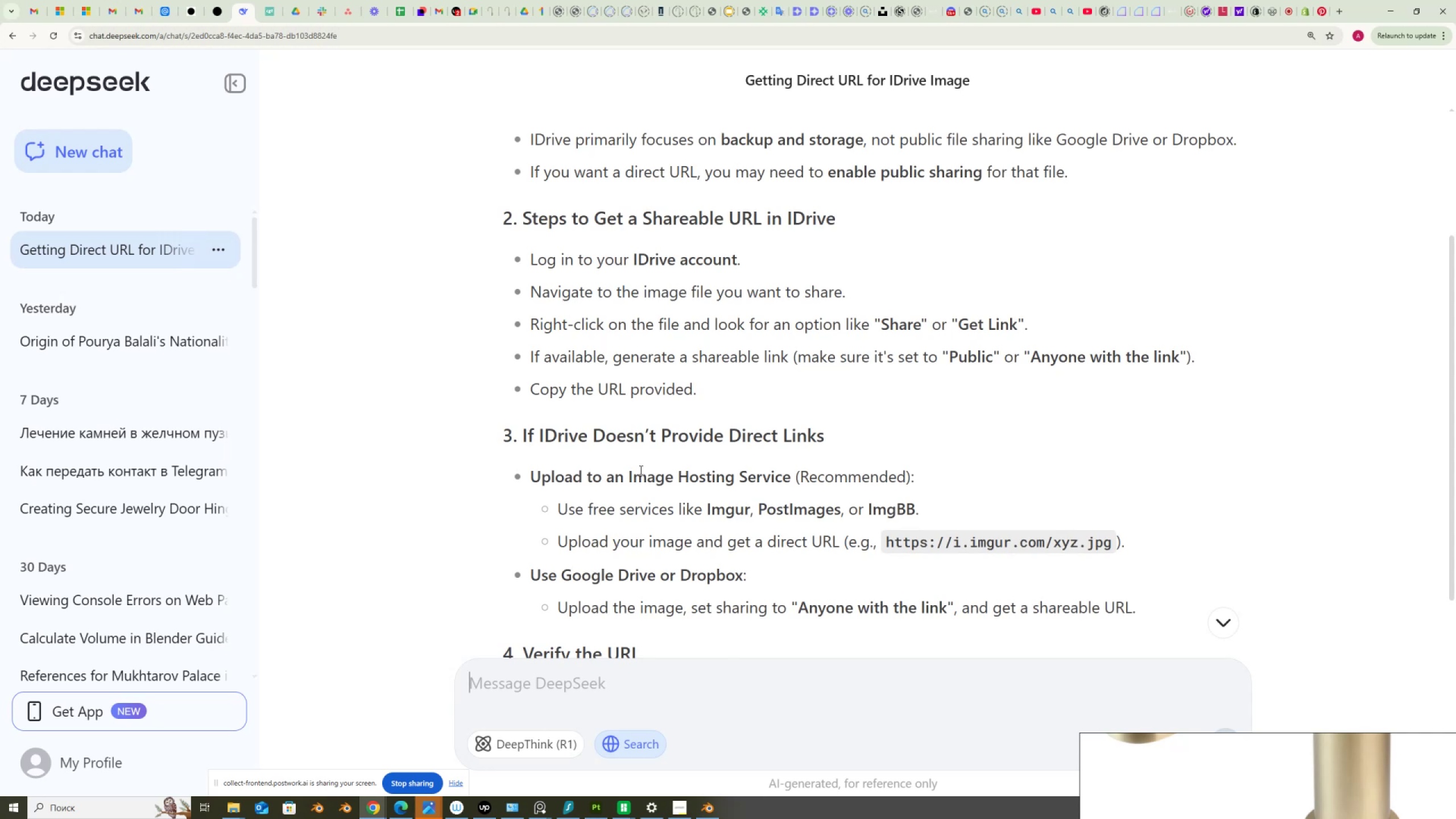 
wait(9.94)
 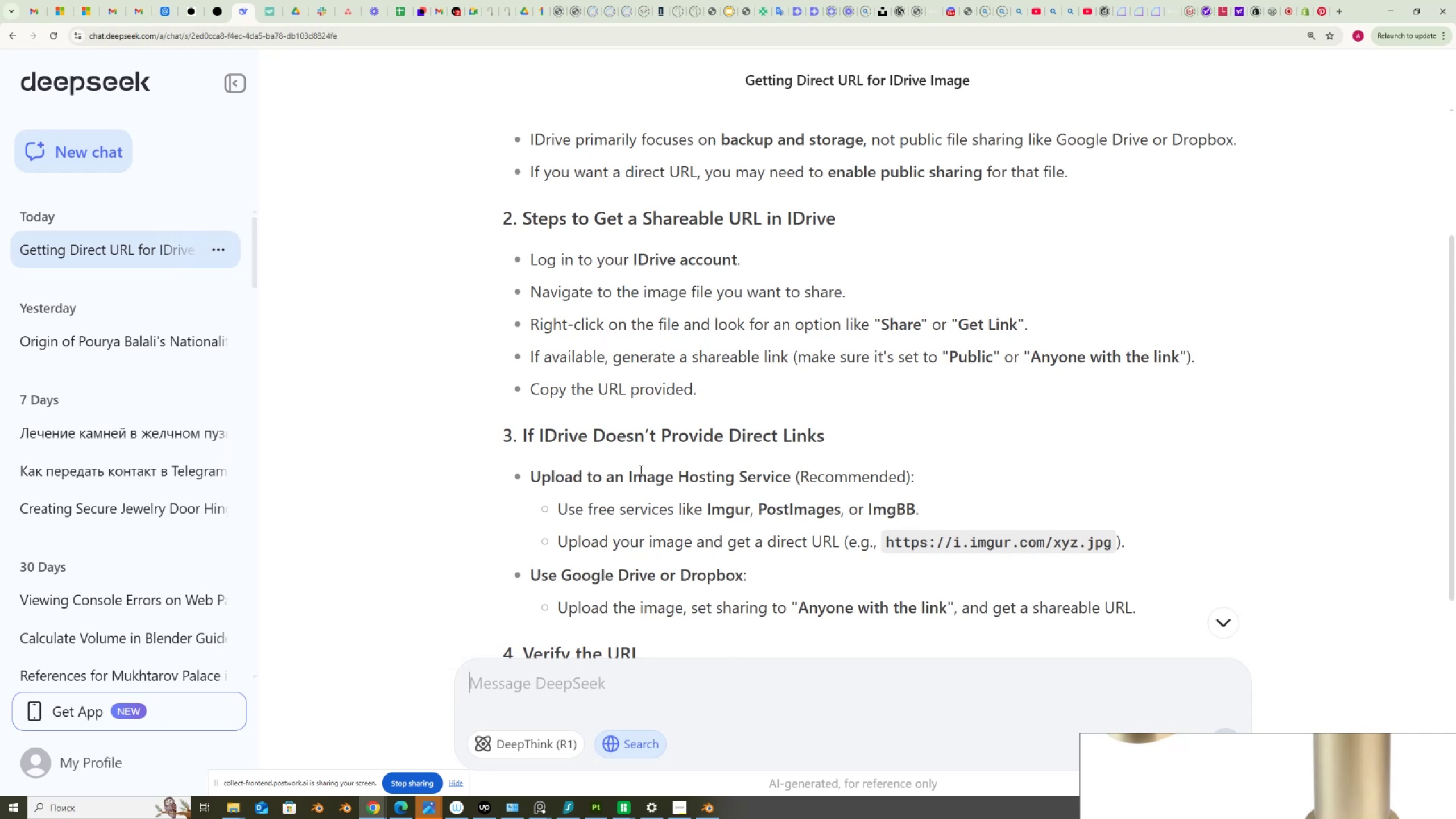 
left_click([1427, 534])
 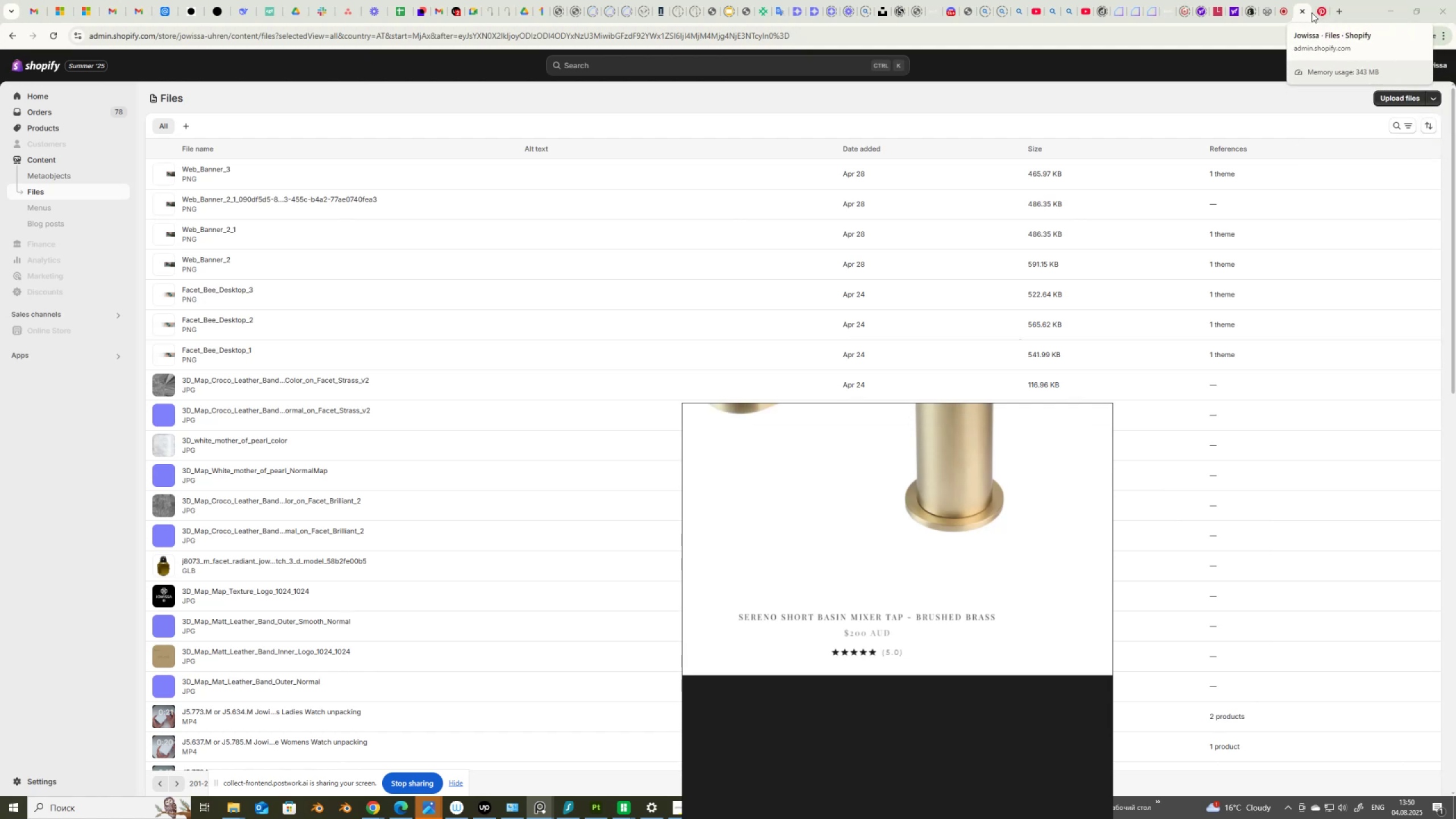 
left_click([1322, 10])
 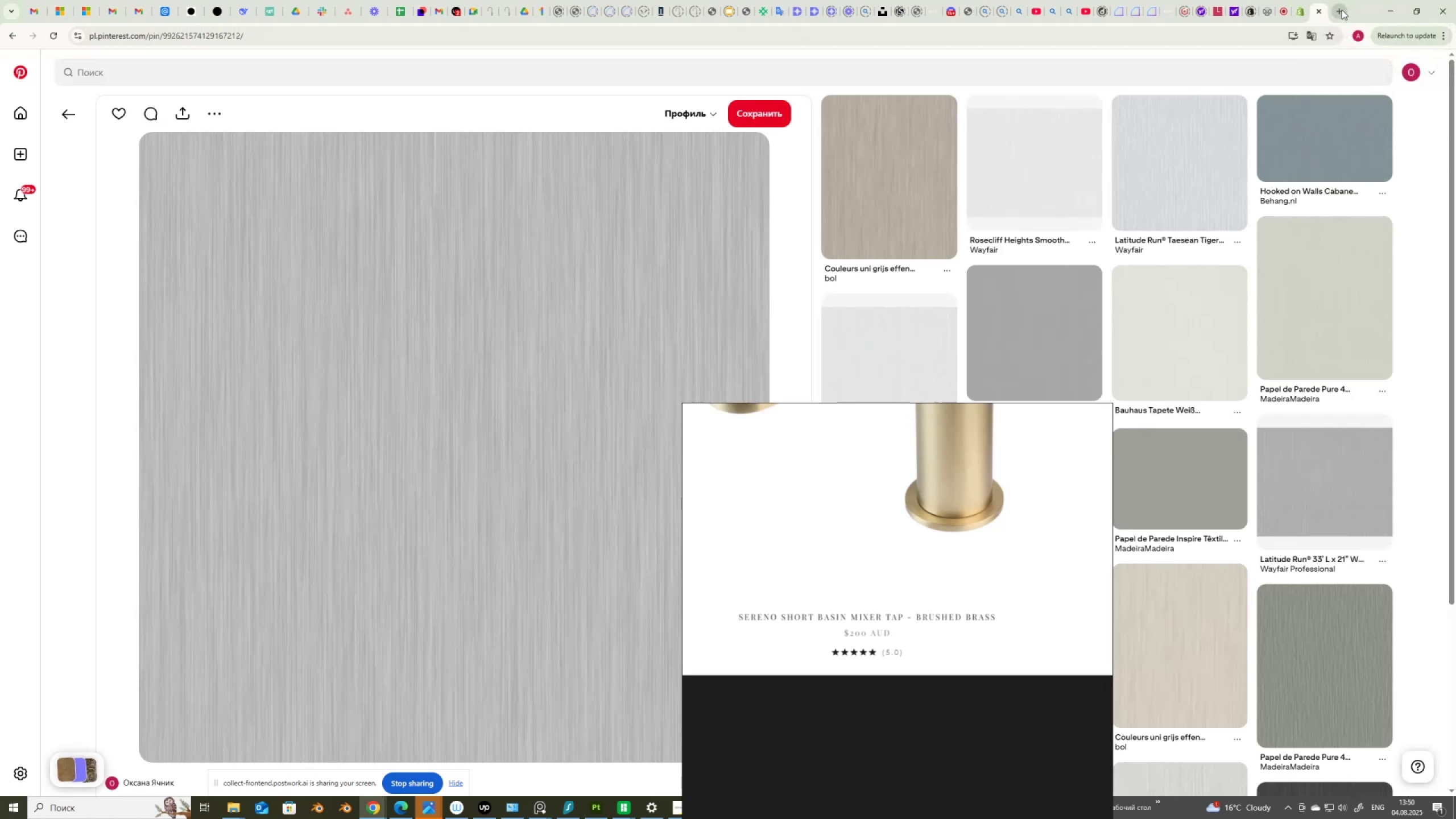 
left_click([1341, 10])
 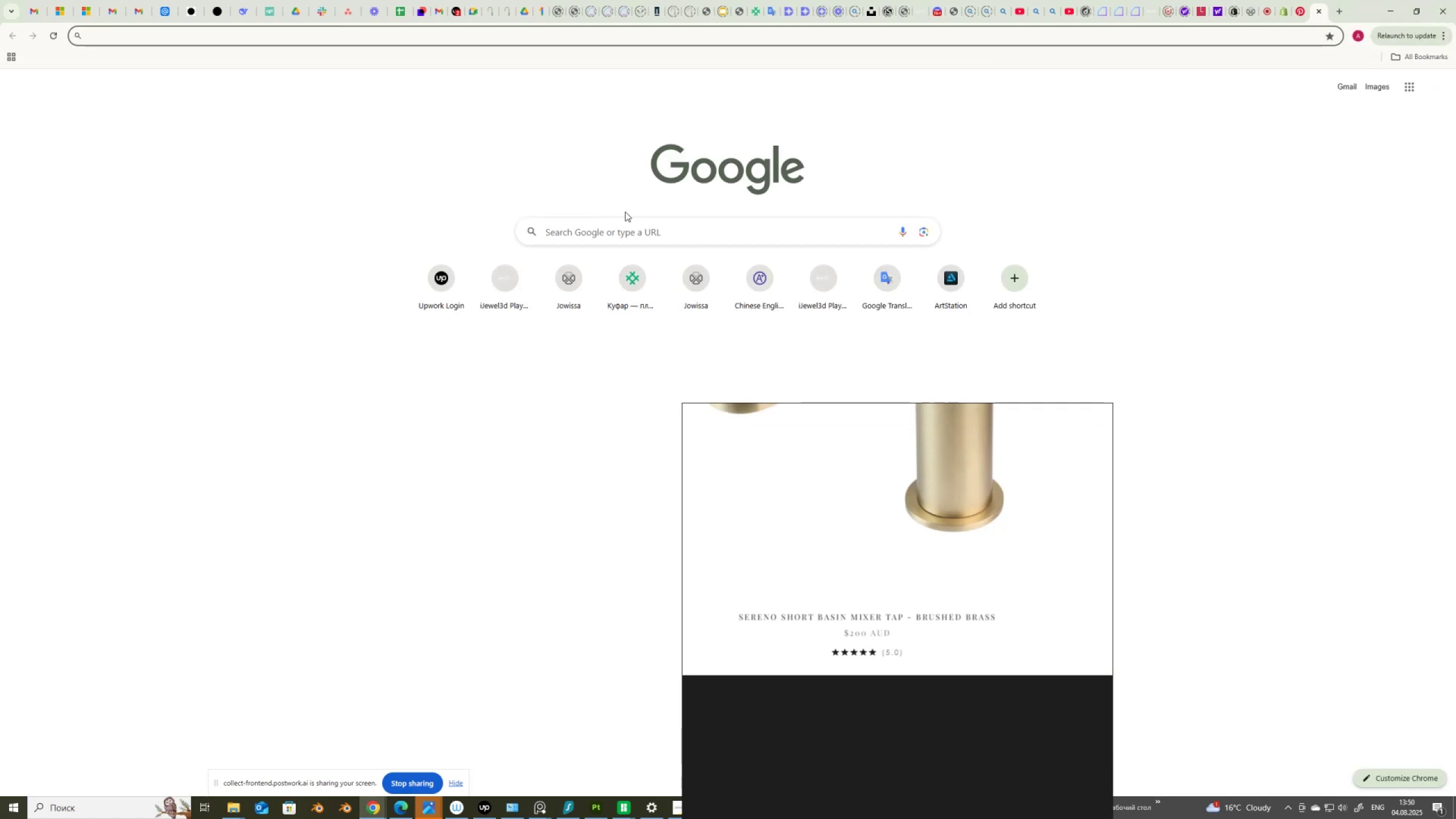 
left_click([622, 227])
 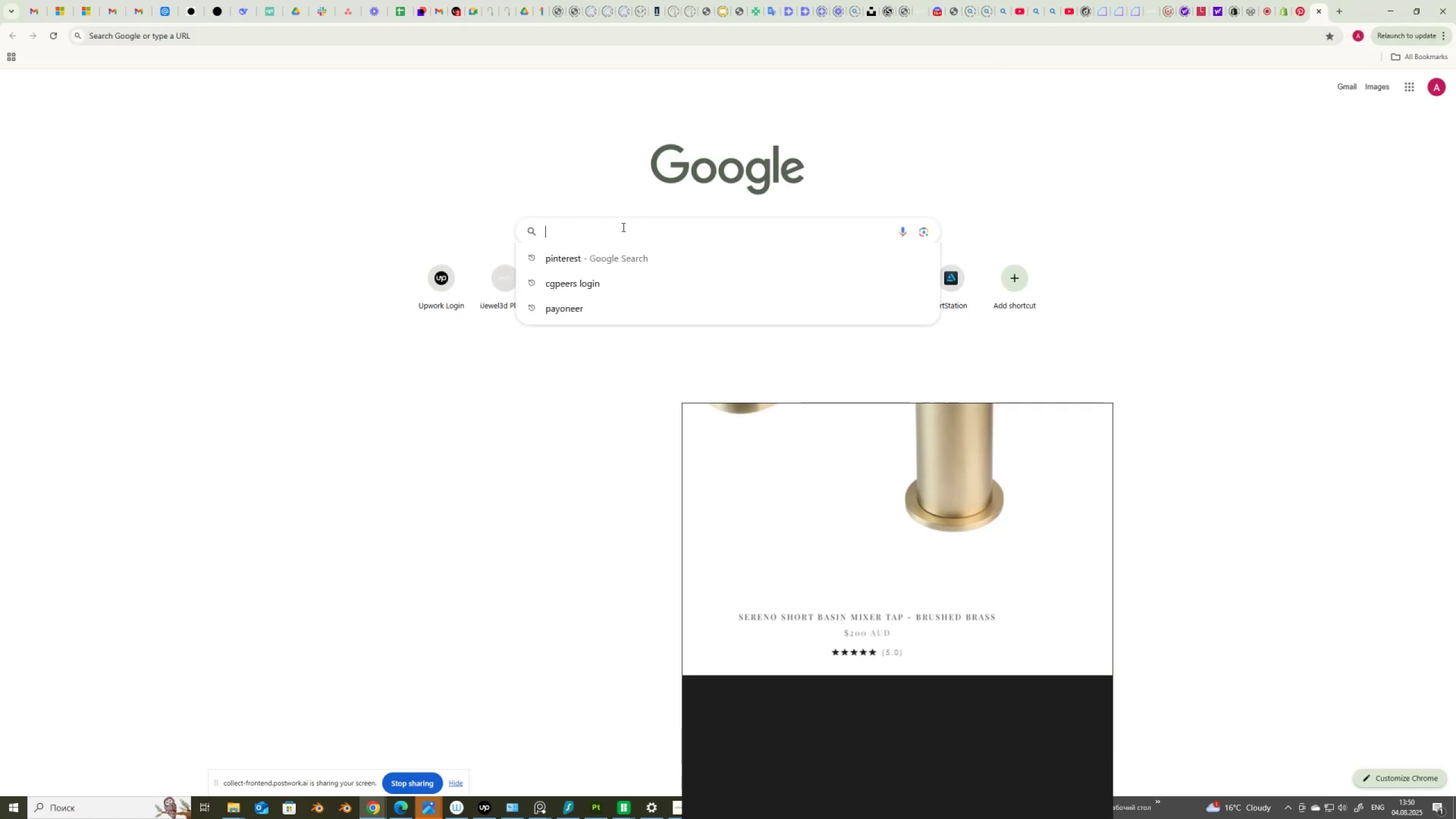 
key(Control+V)
 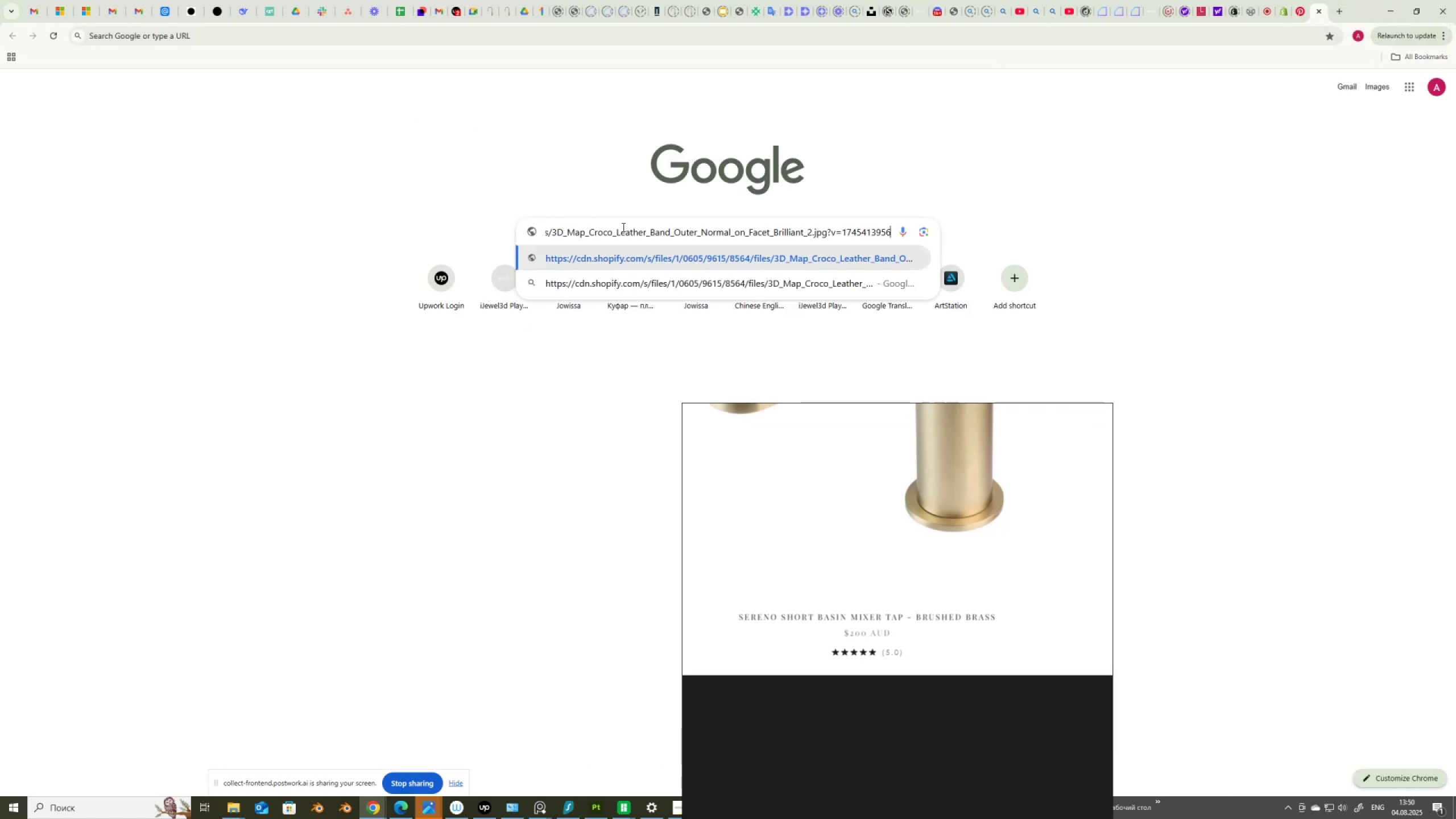 
key(NumpadEnter)
 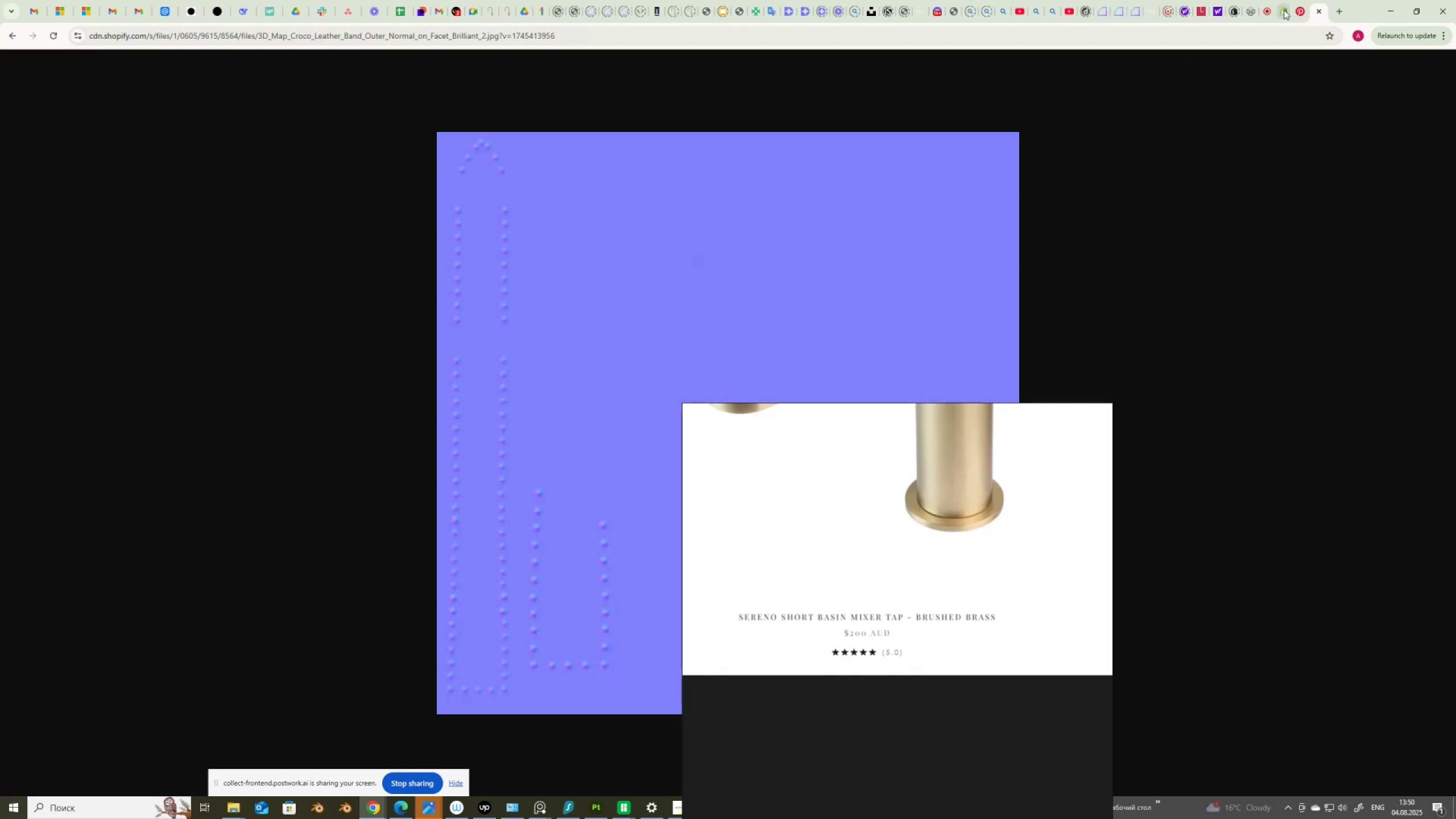 
left_click([1322, 11])
 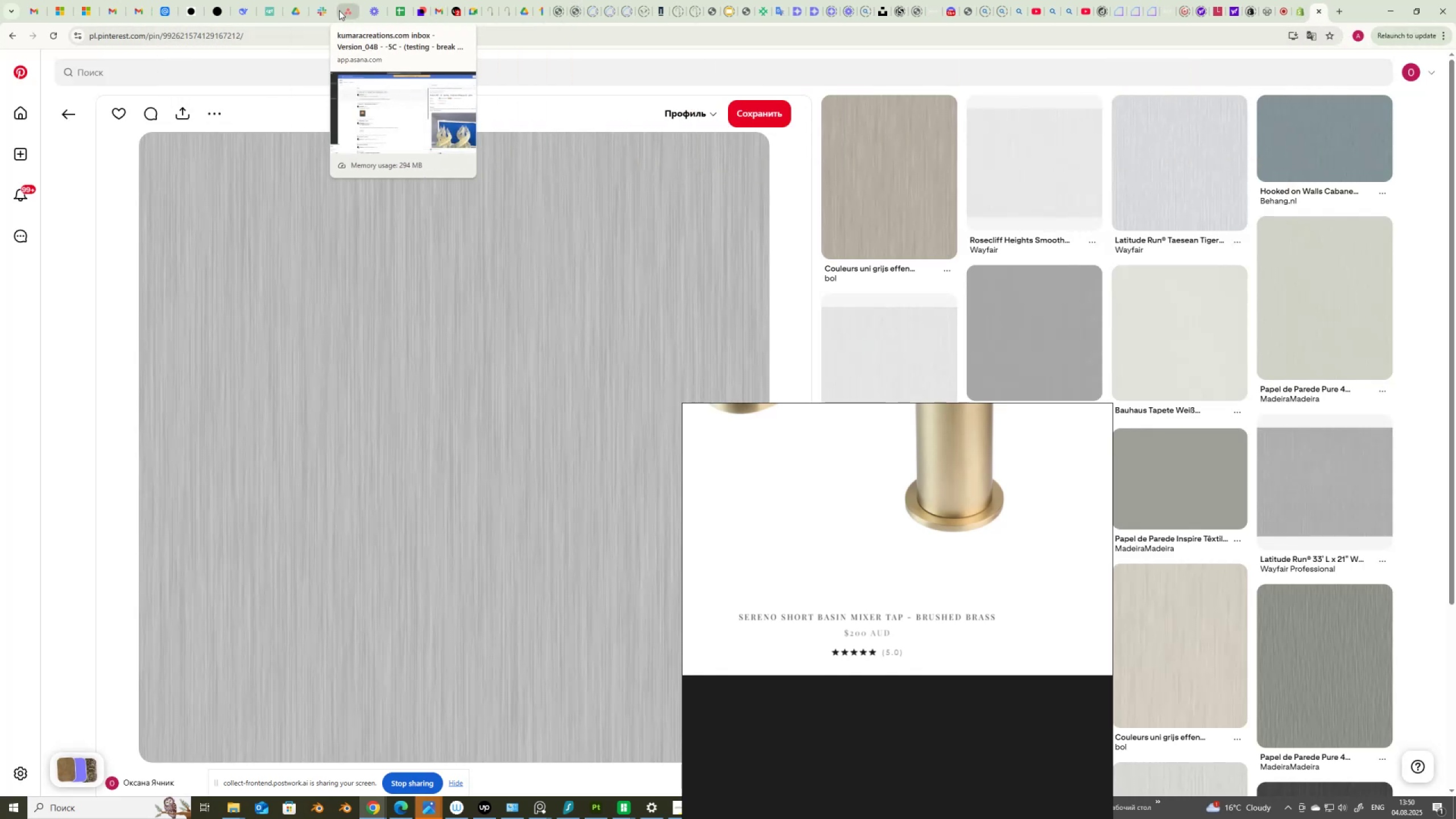 
left_click([300, 9])
 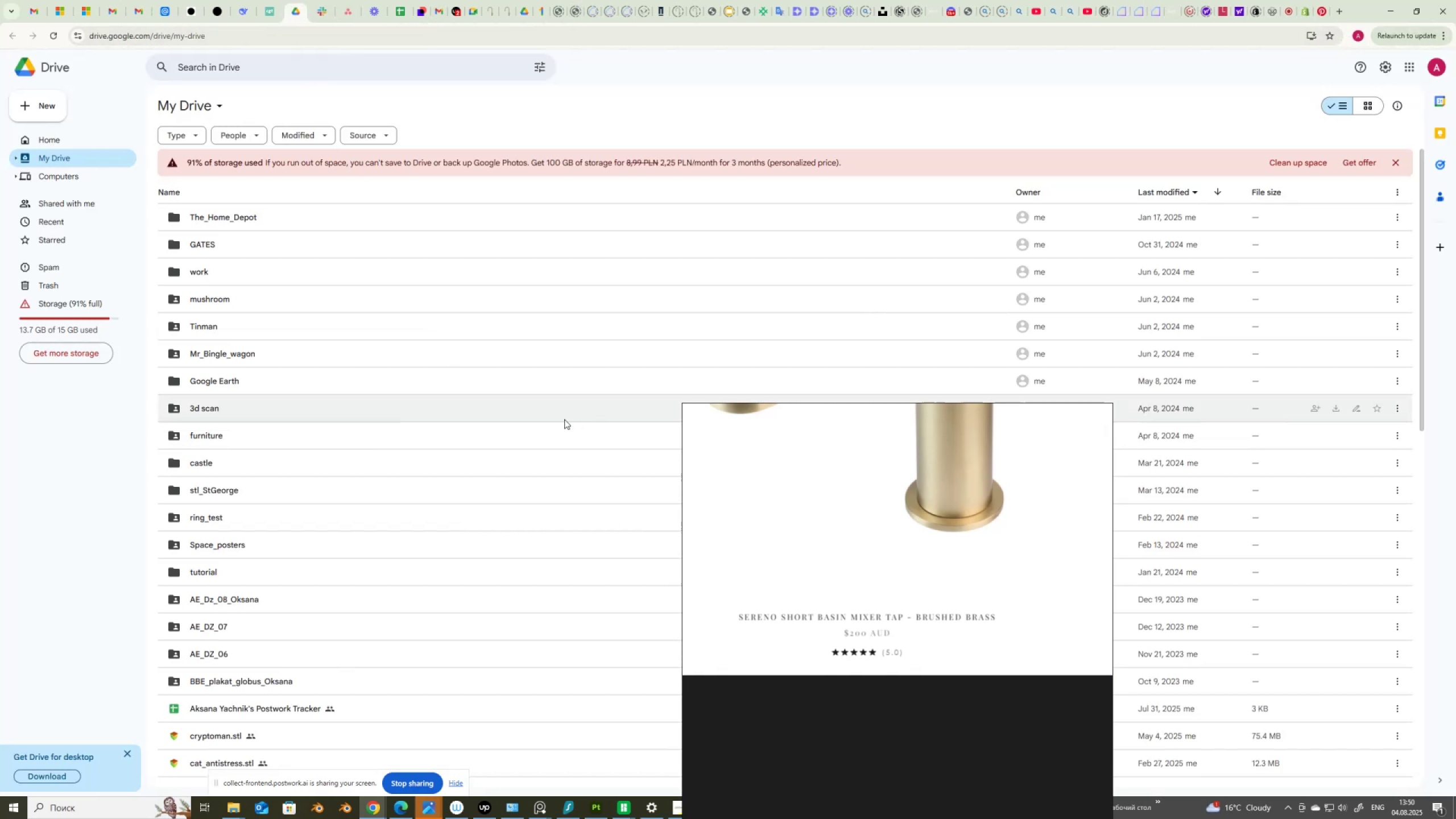 
scroll: coordinate [321, 425], scroll_direction: down, amount: 7.0
 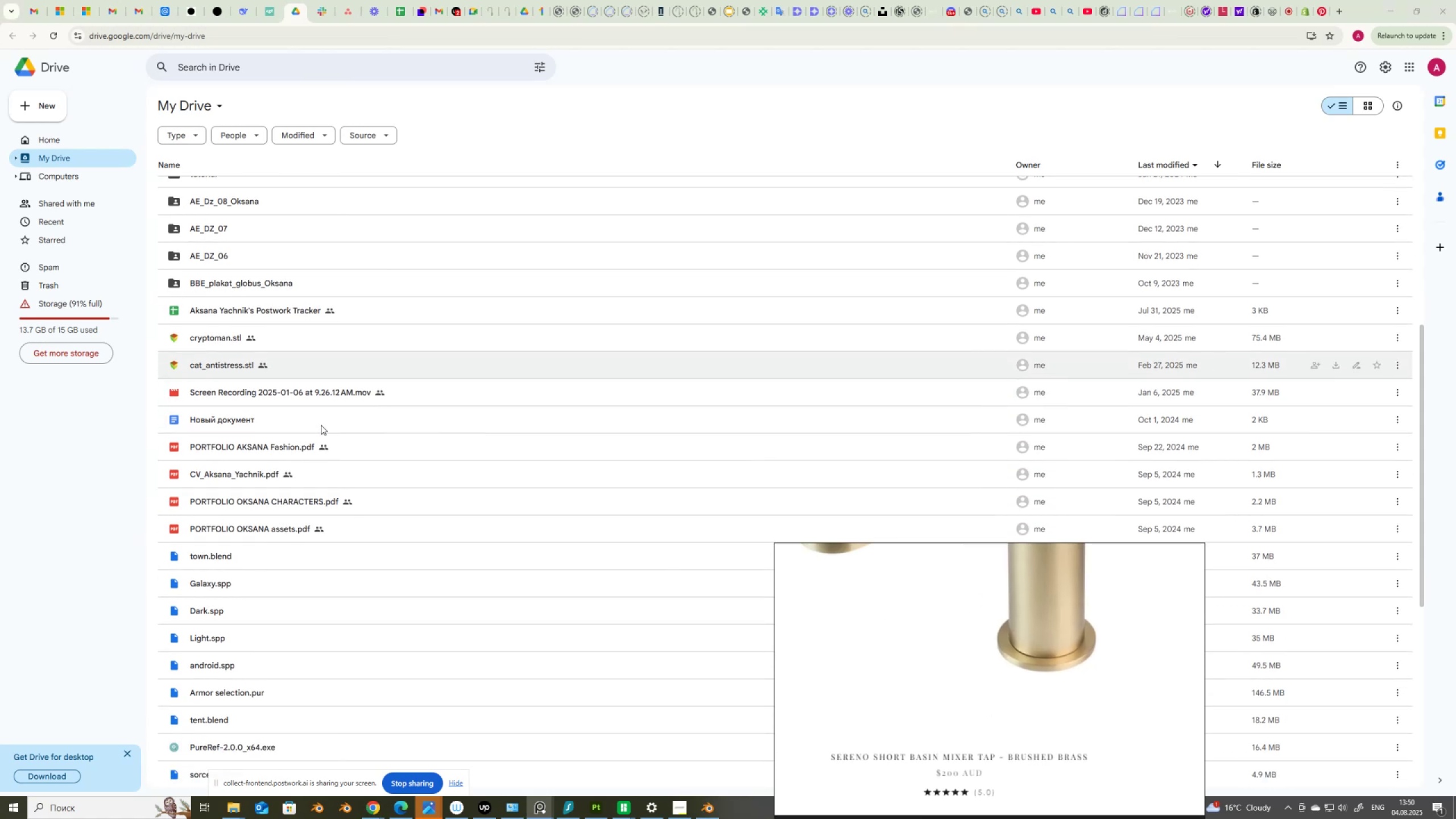 
scroll: coordinate [321, 425], scroll_direction: up, amount: 7.0
 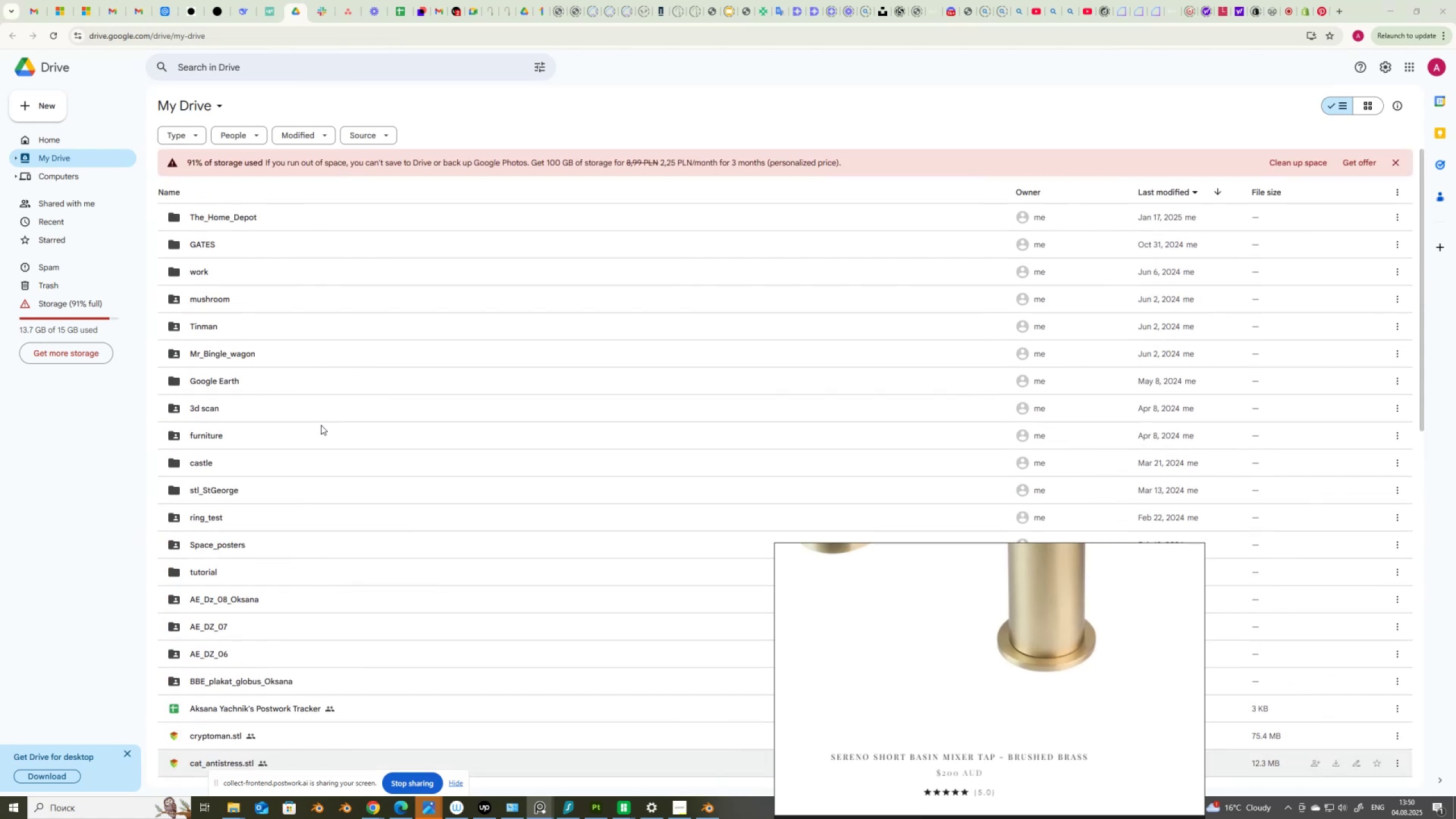 
scroll: coordinate [321, 425], scroll_direction: down, amount: 8.0
 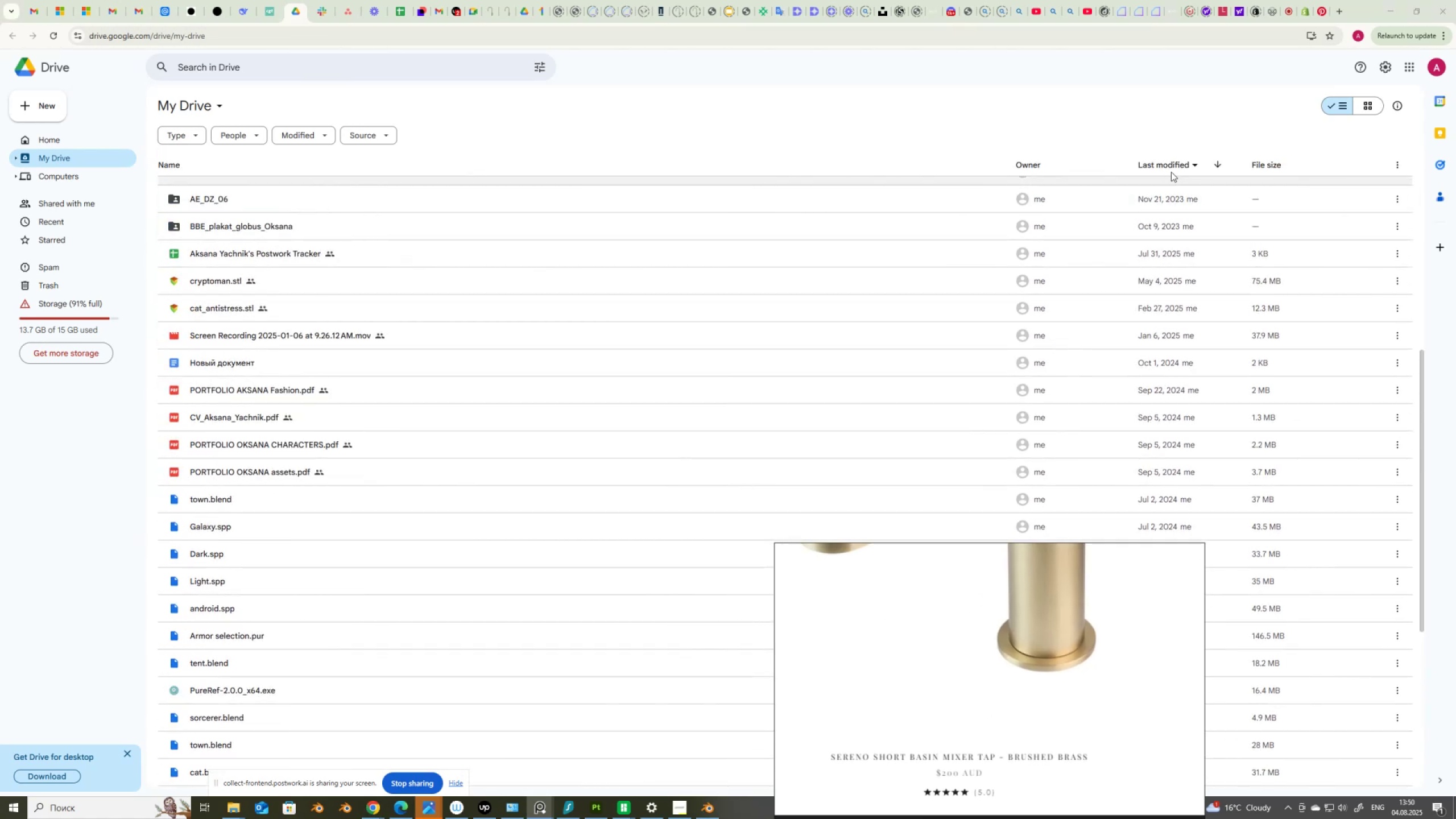 
left_click([1173, 167])
 